 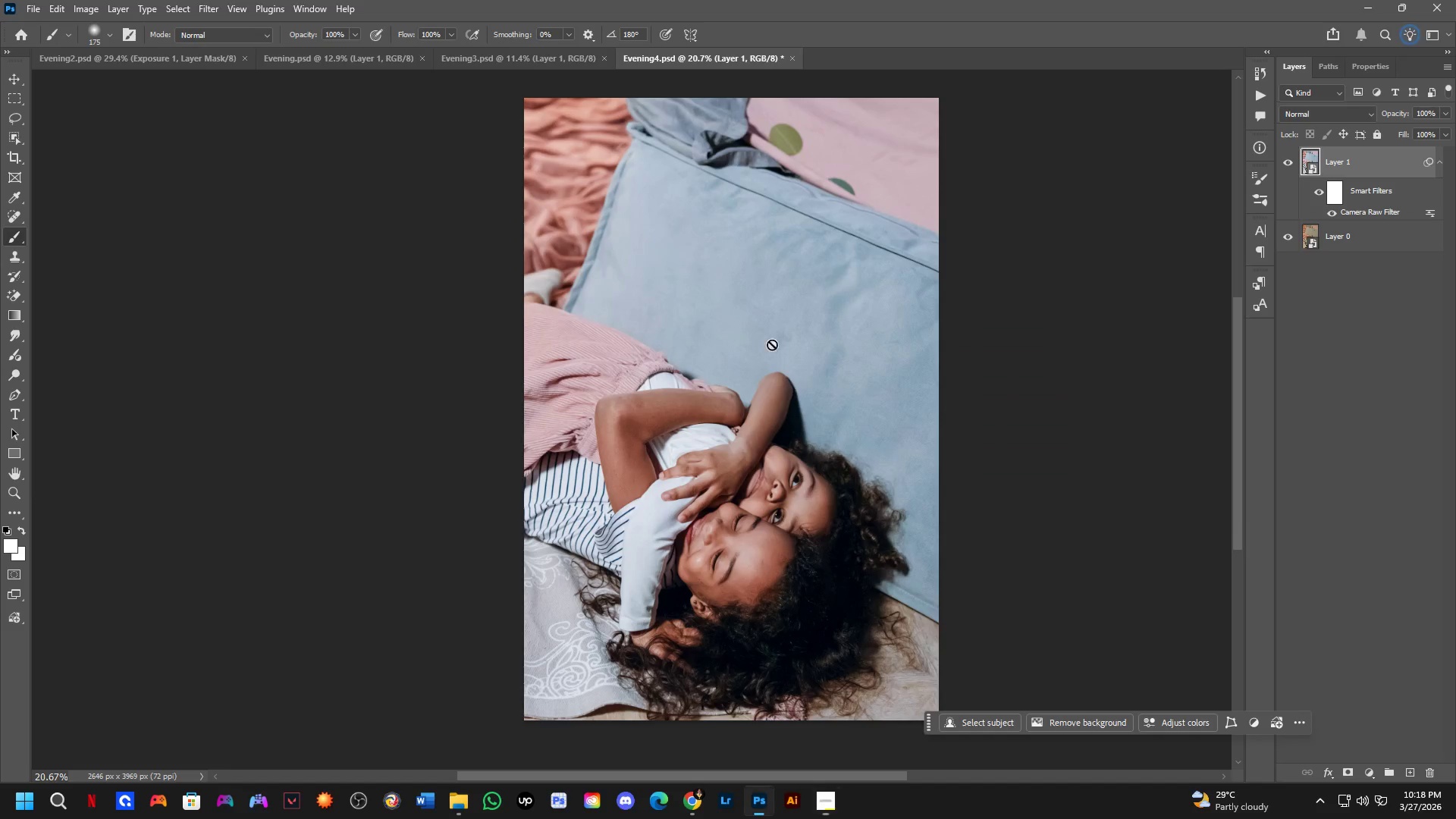 
key(Control+O)
 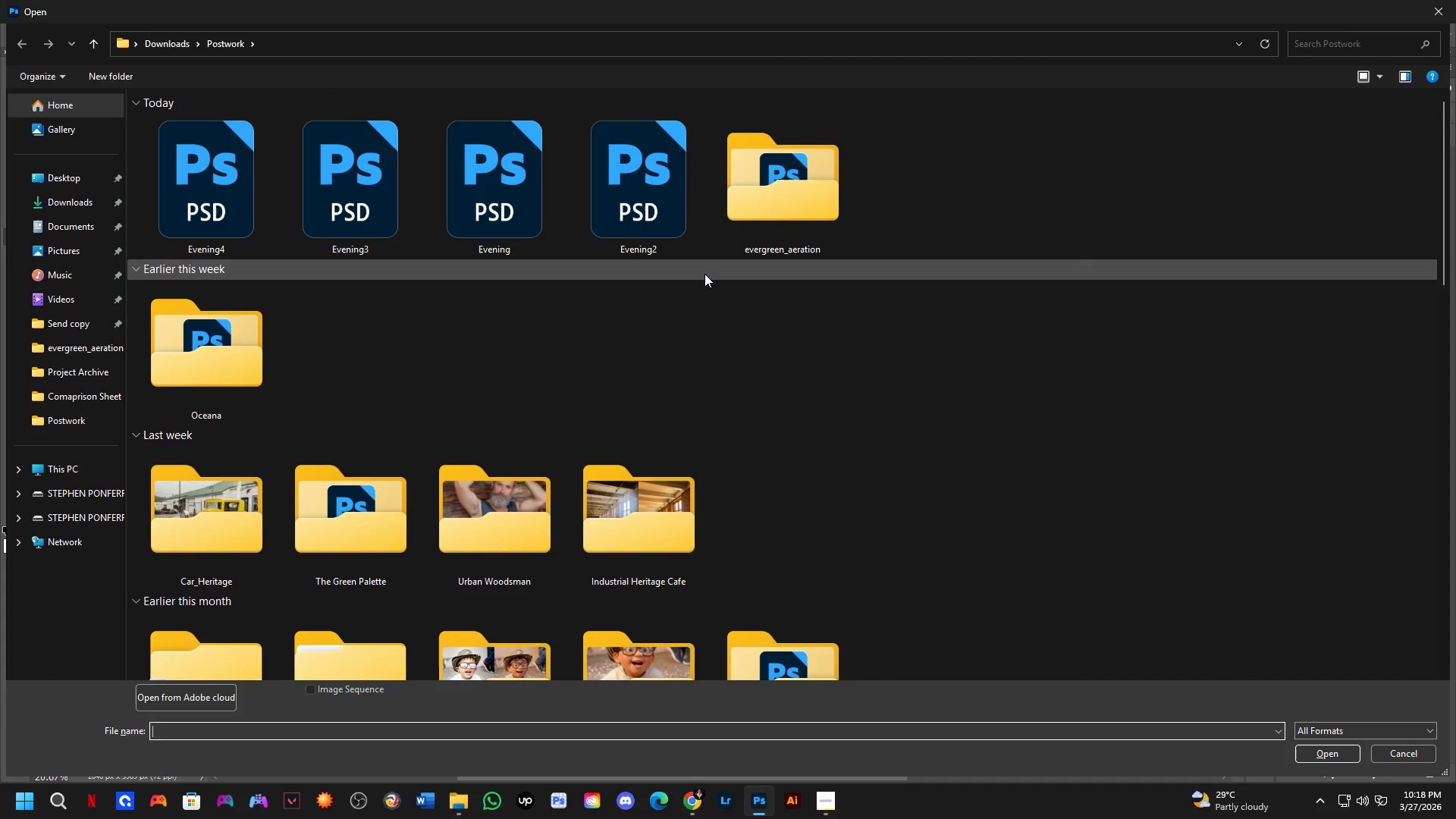 
mouse_move([275, 327])
 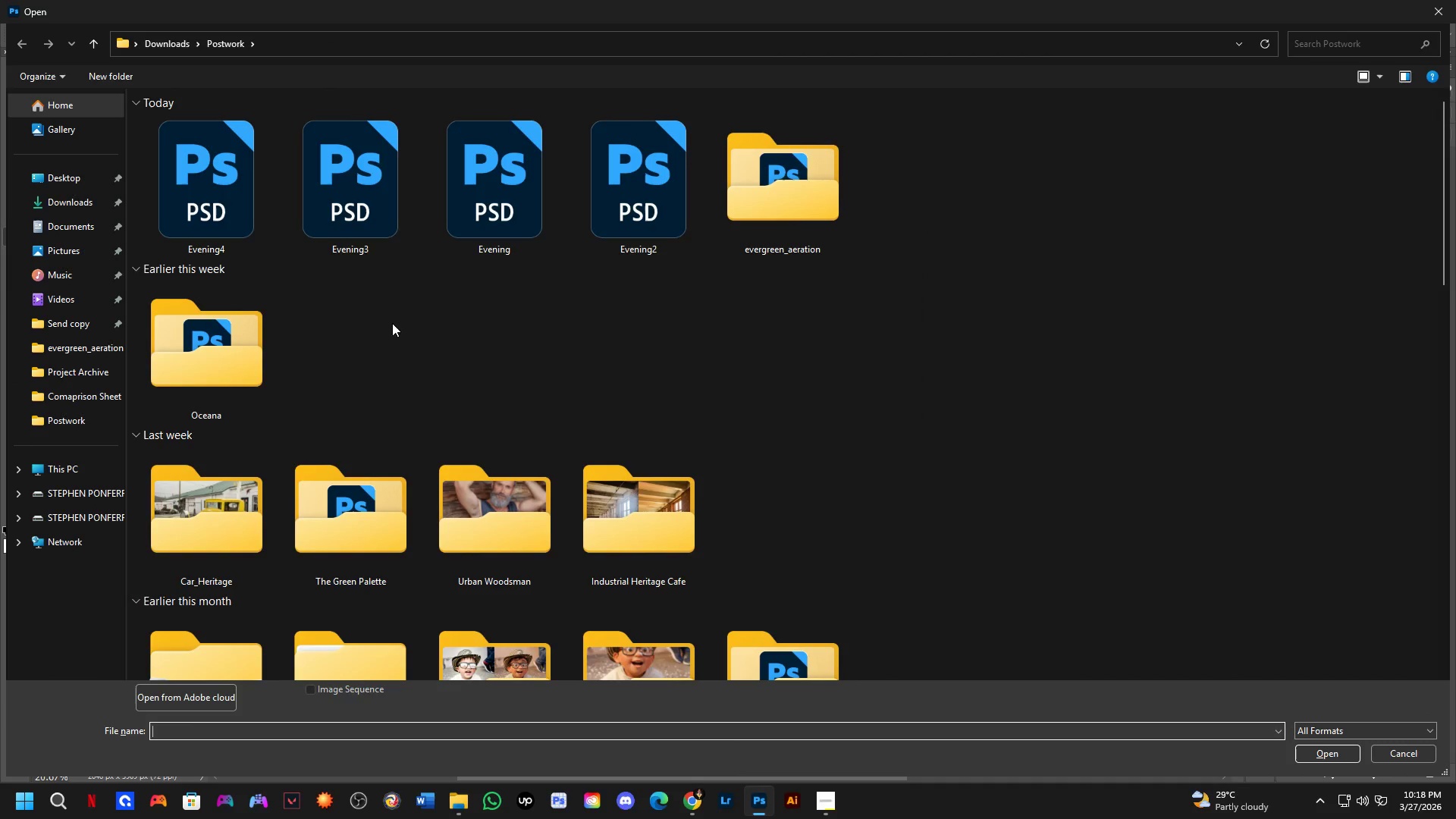 
left_click([86, 202])
 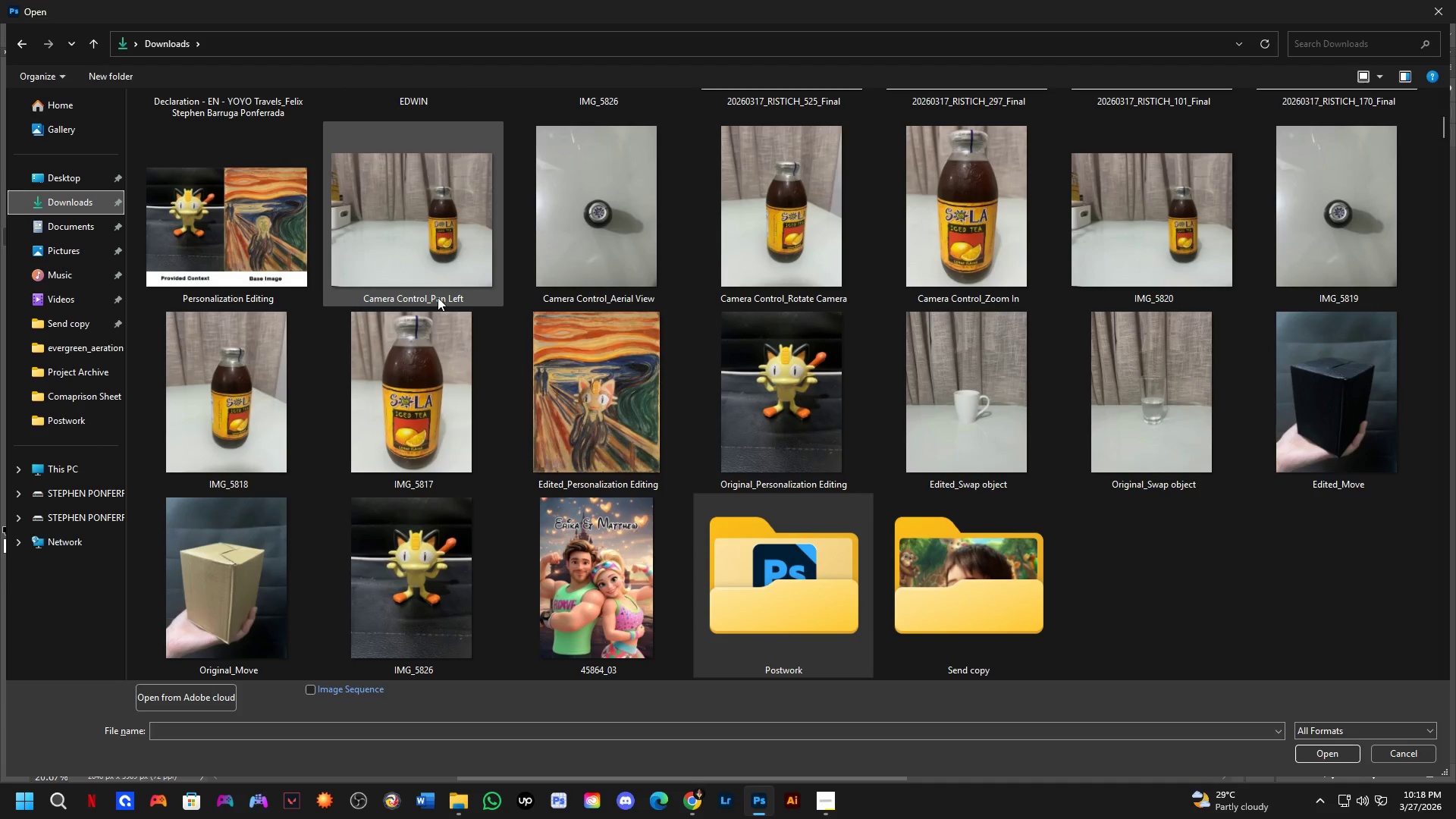 
scroll: coordinate [721, 233], scroll_direction: up, amount: 11.0
 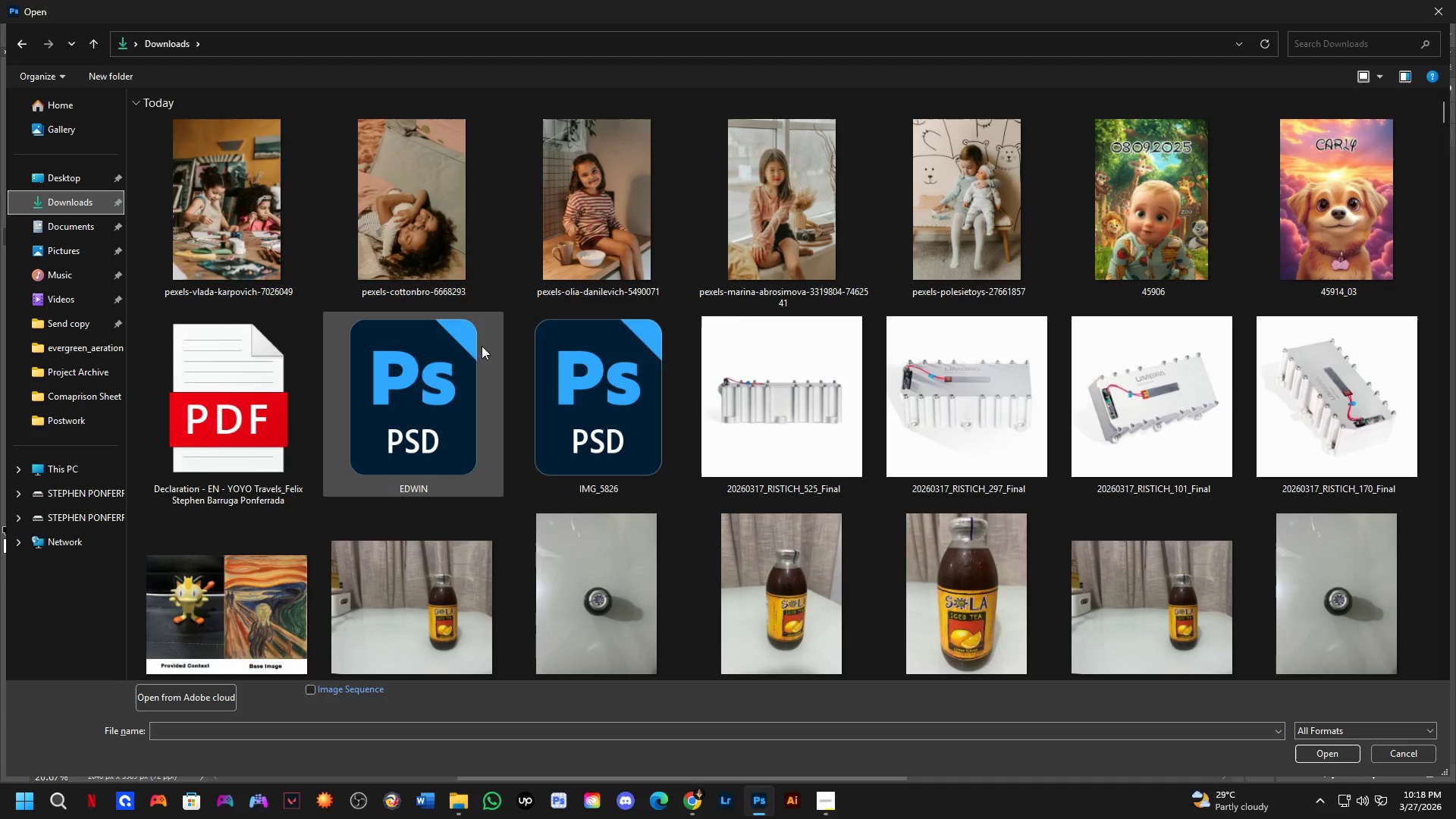 
left_click([252, 222])
 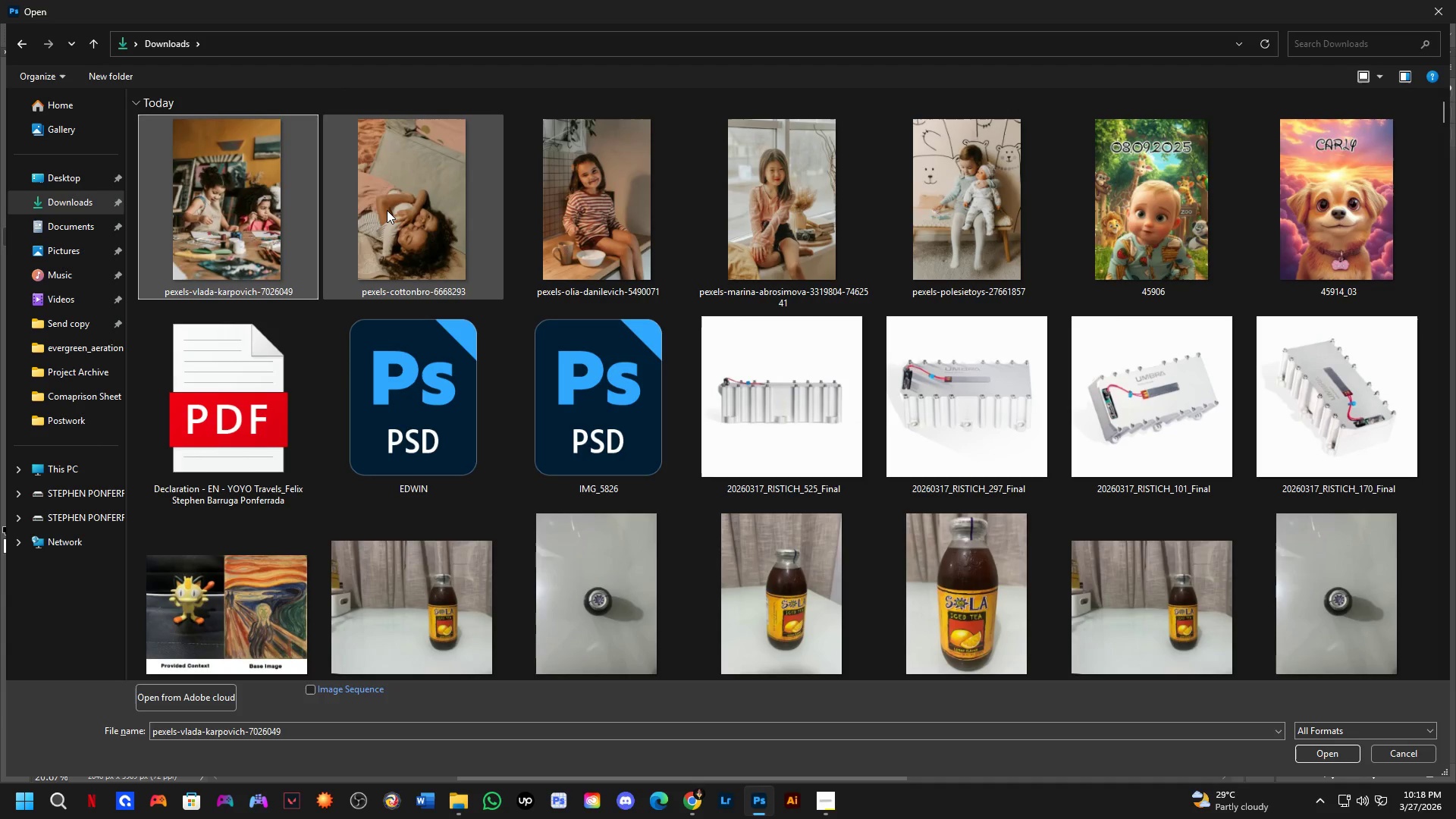 
key(NumpadEnter)
 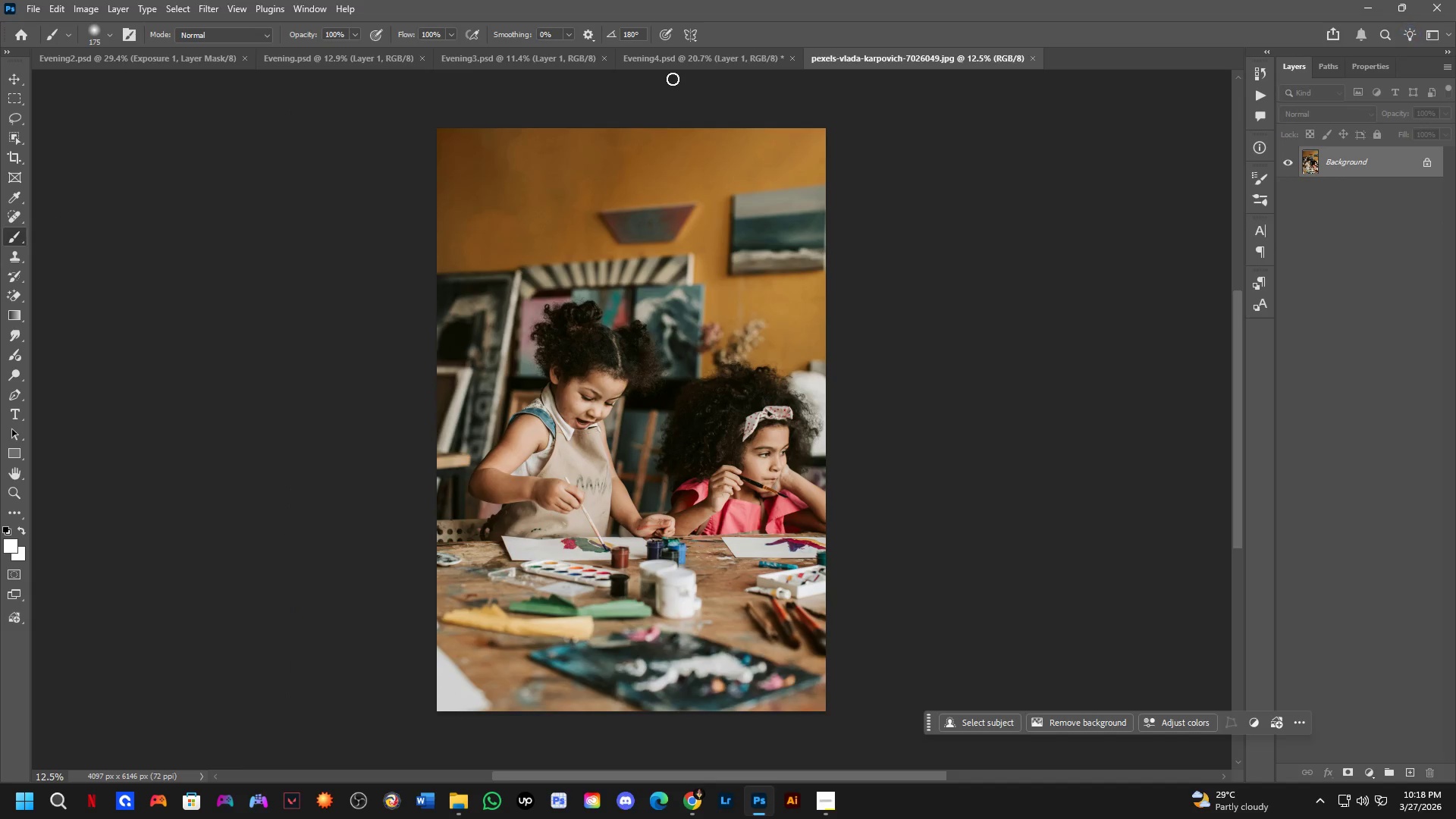 
scroll: coordinate [809, 490], scroll_direction: up, amount: 13.0
 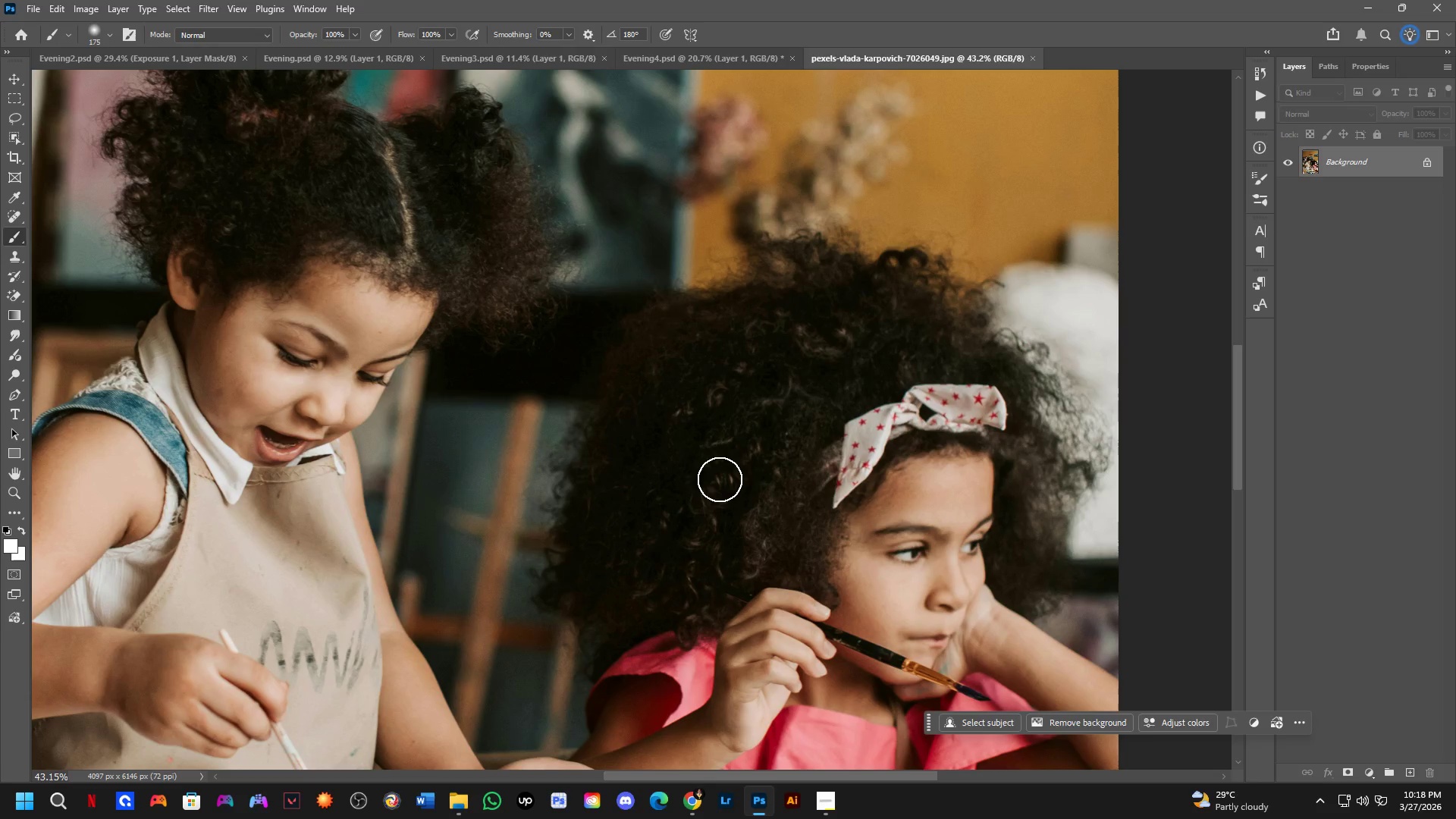 
wait(13.91)
 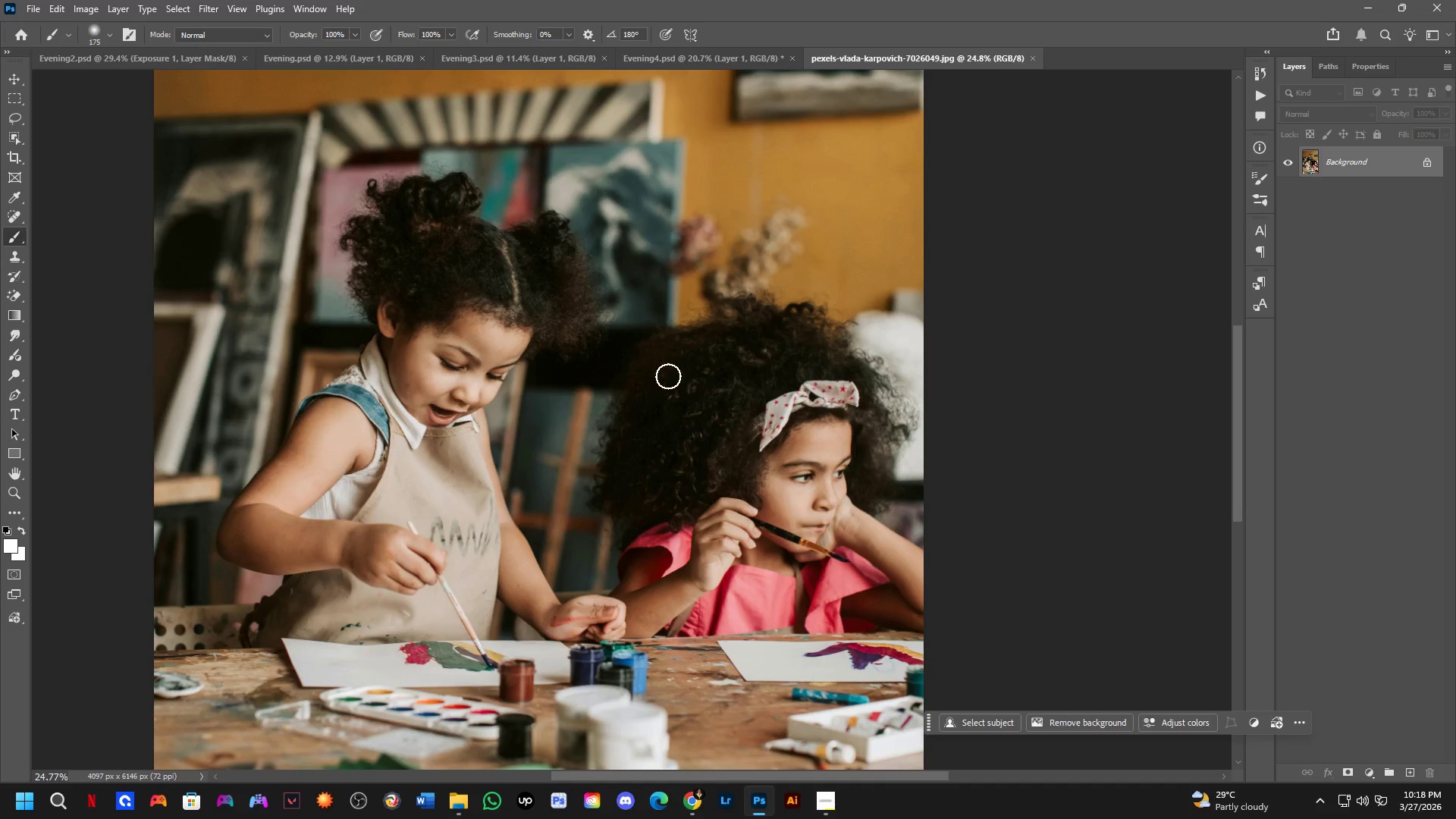 
hold_key(key=Space, duration=0.45)
 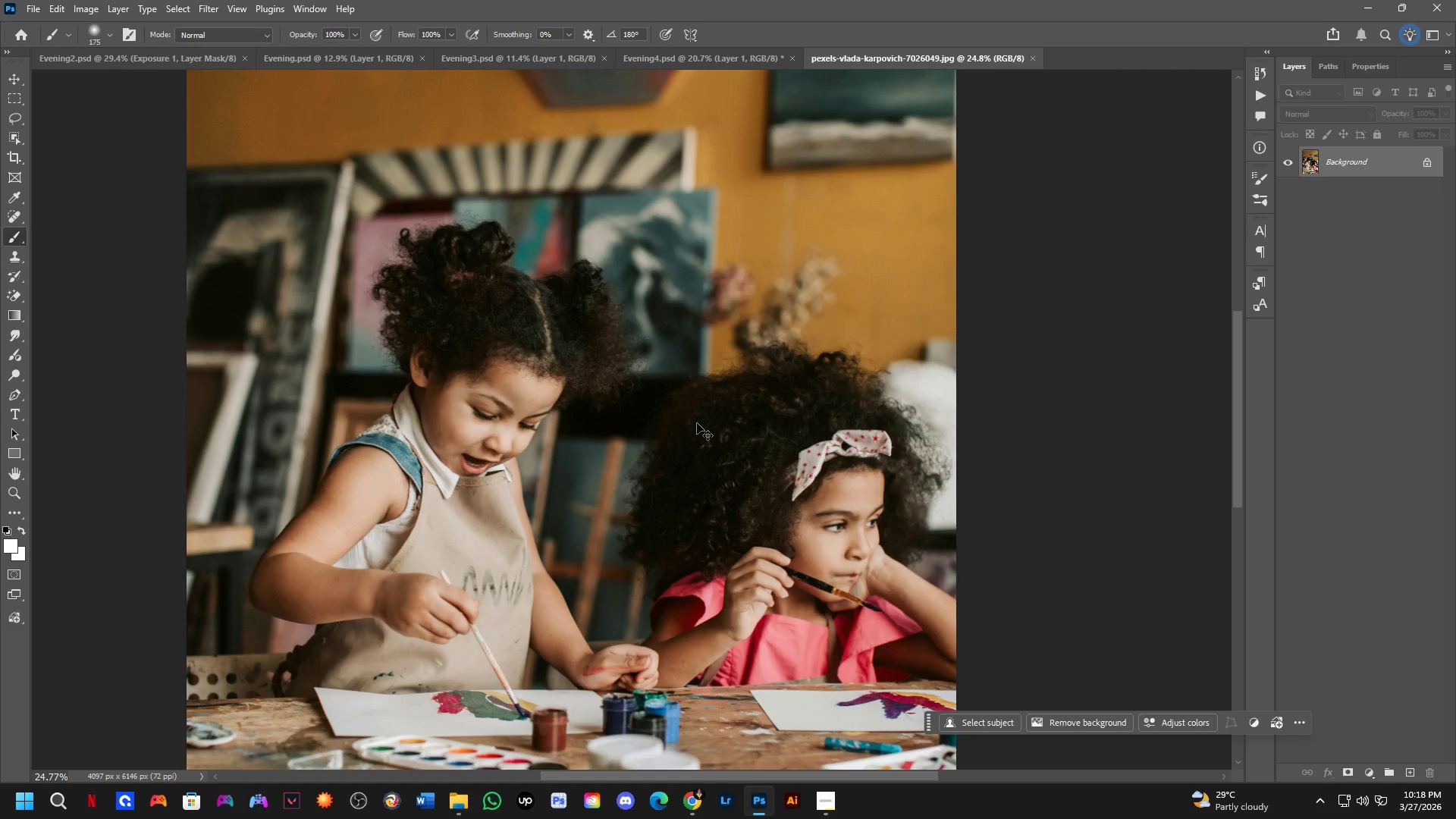 
left_click_drag(start_coordinate=[667, 382], to_coordinate=[700, 431])
 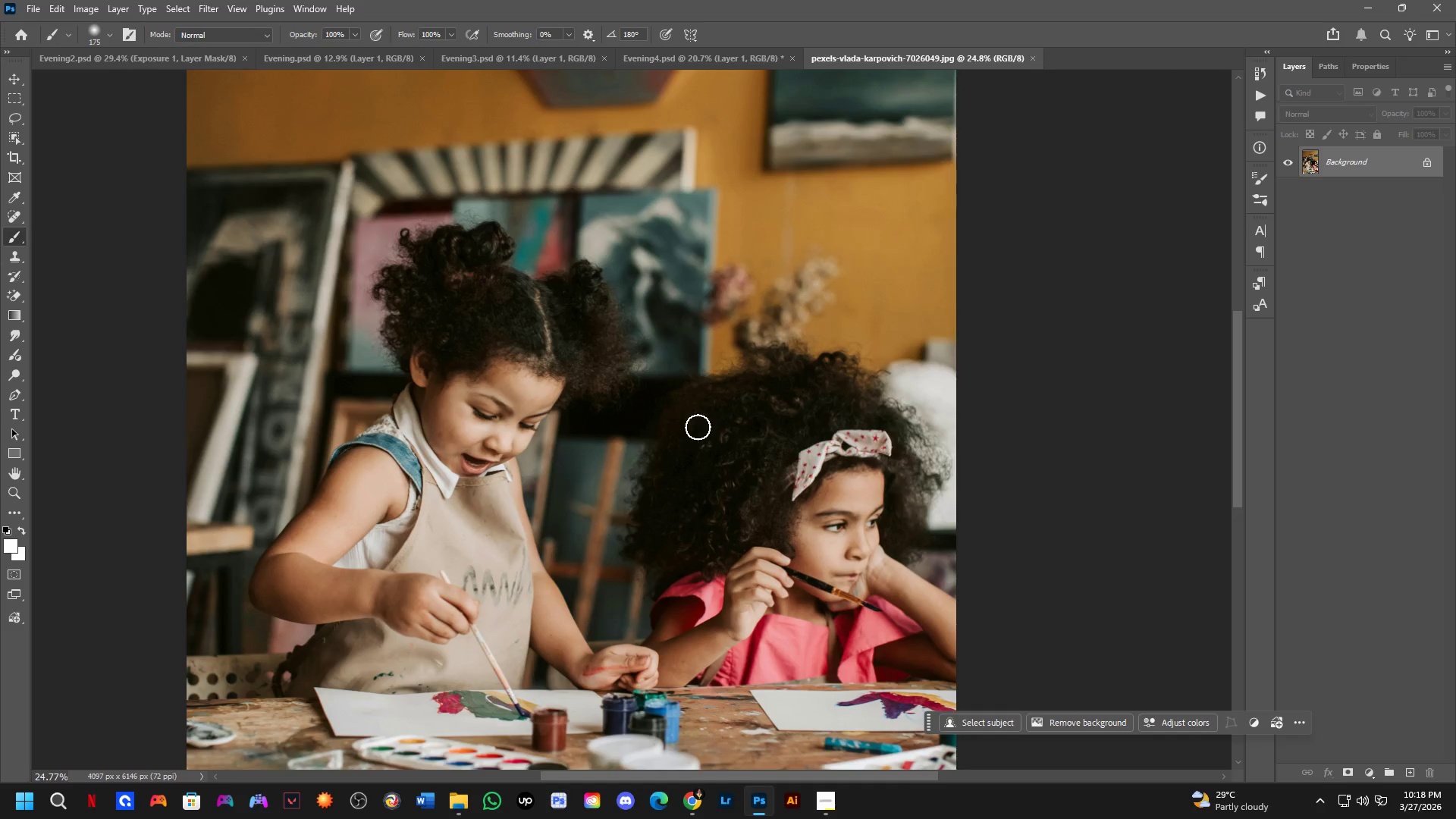 
scroll: coordinate [662, 372], scroll_direction: down, amount: 6.0
 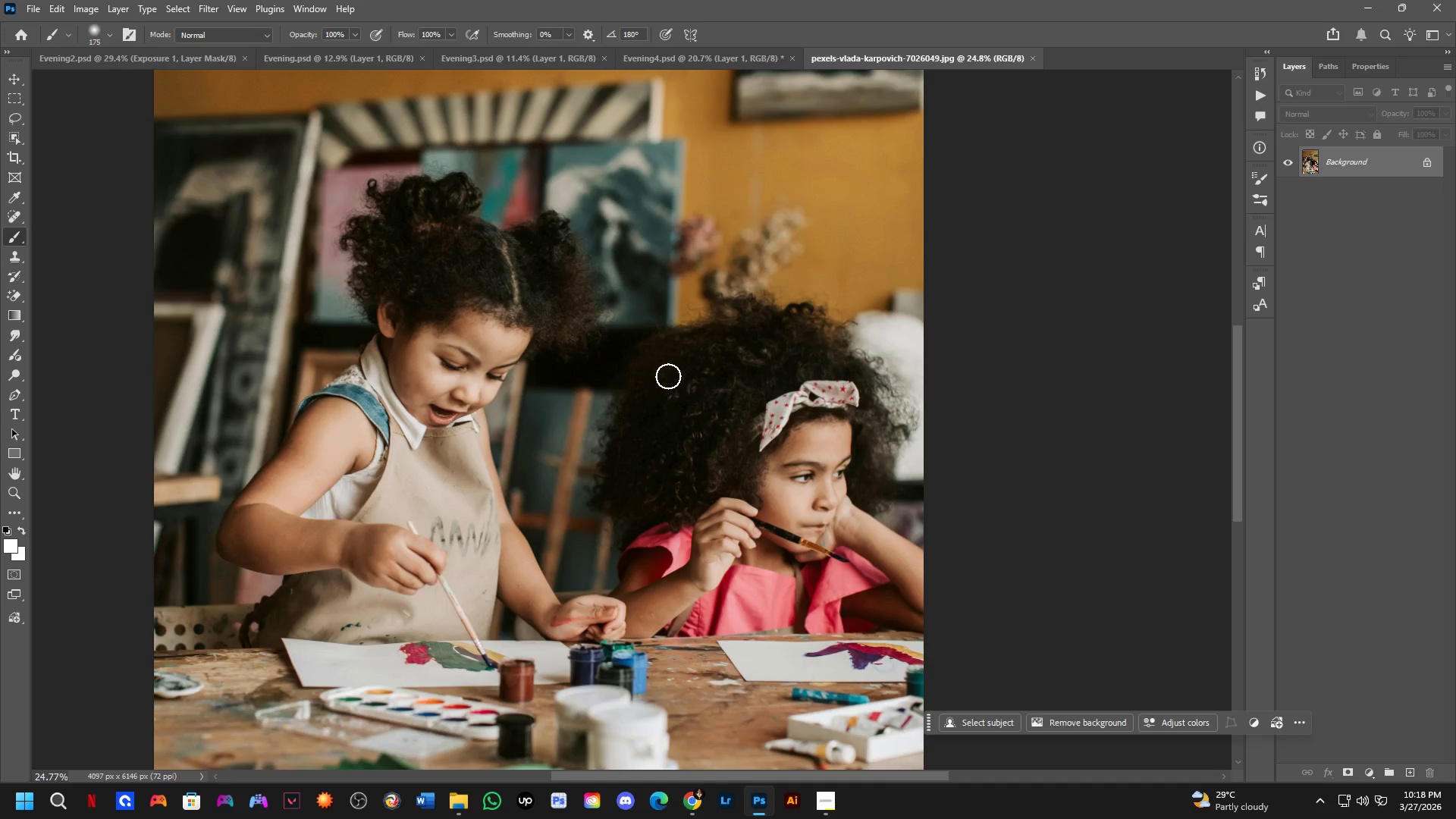 
key(Control+J)
 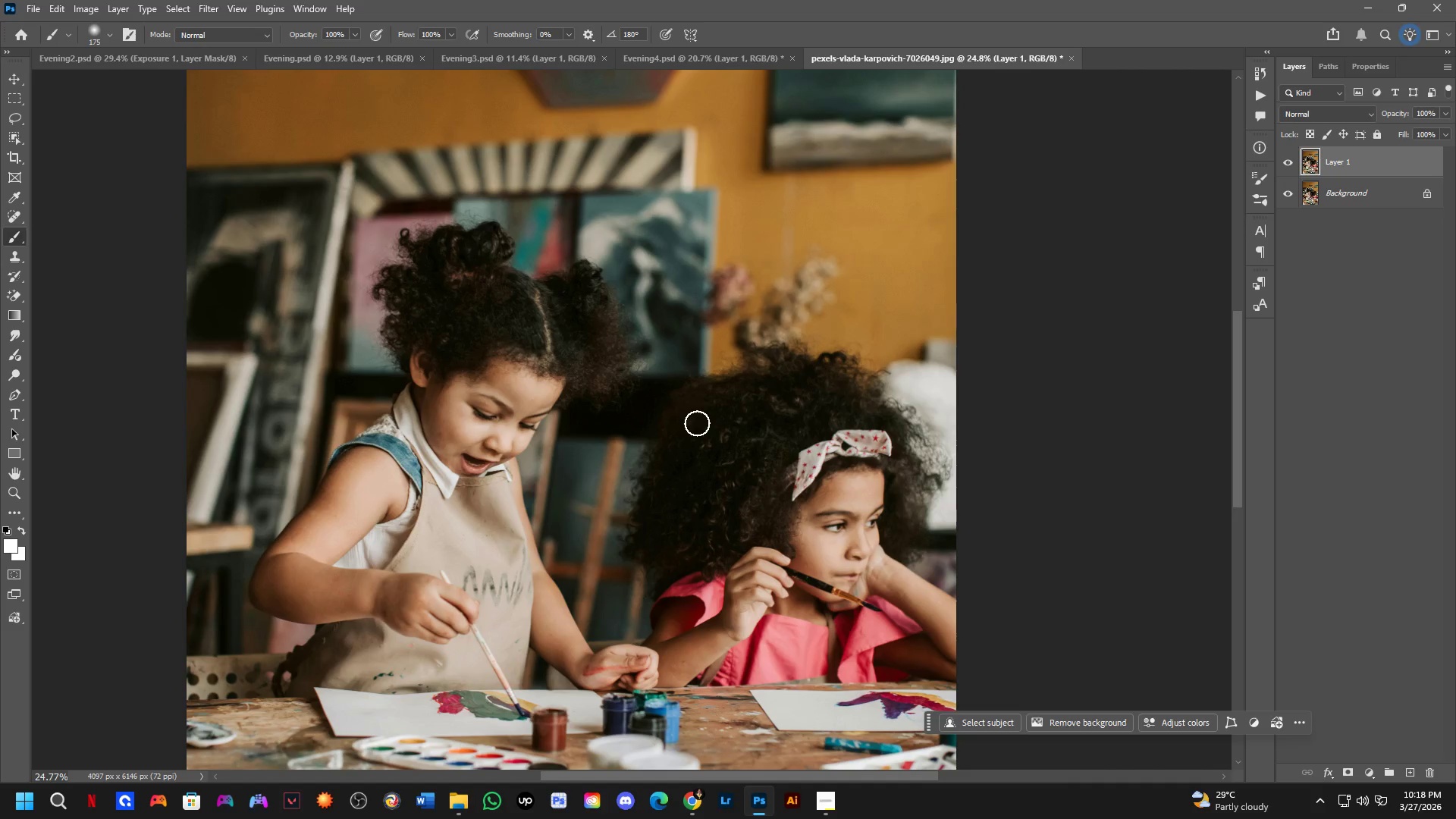 
hold_key(key=Space, duration=0.45)
 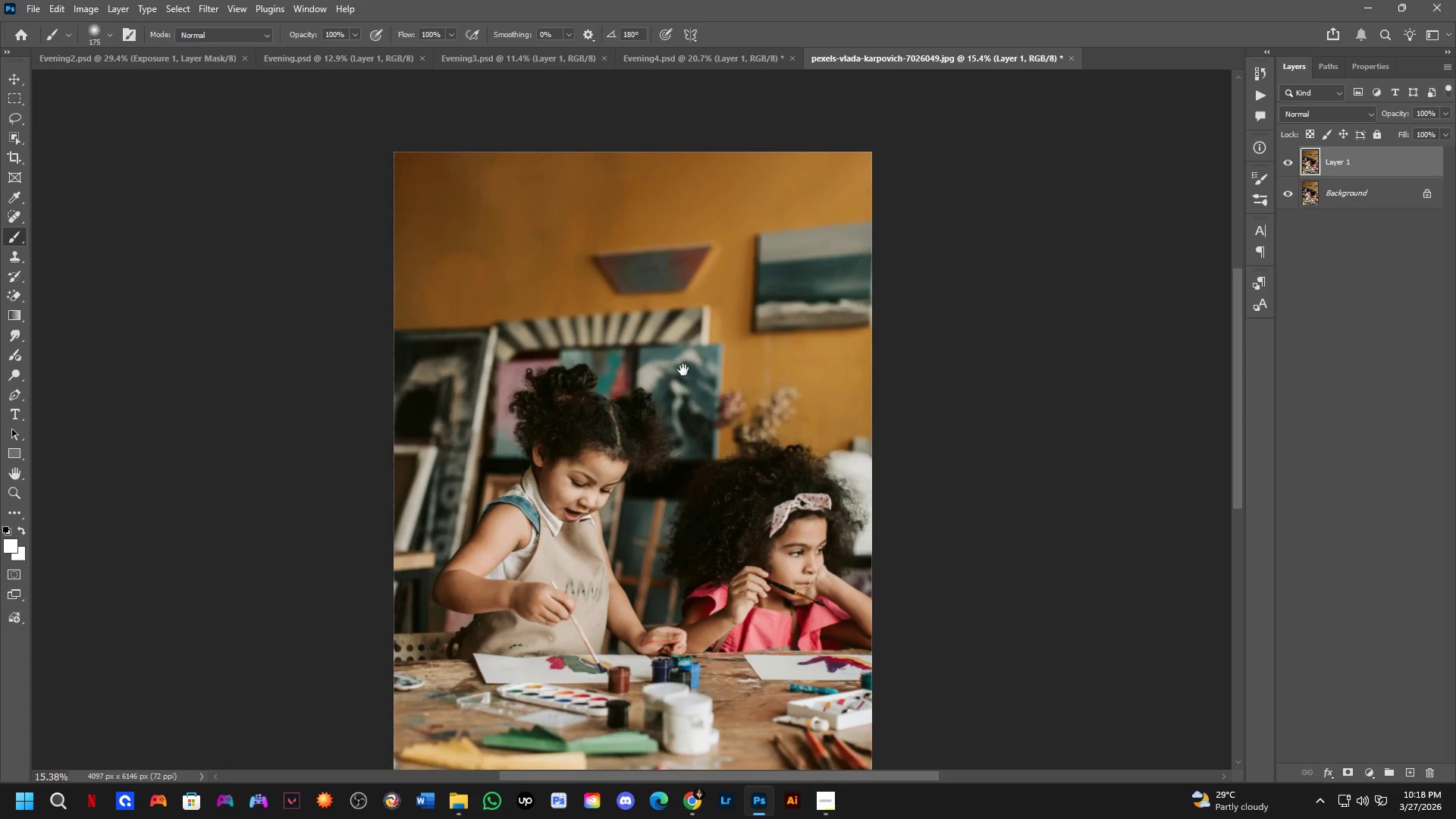 
left_click_drag(start_coordinate=[666, 427], to_coordinate=[688, 469])
 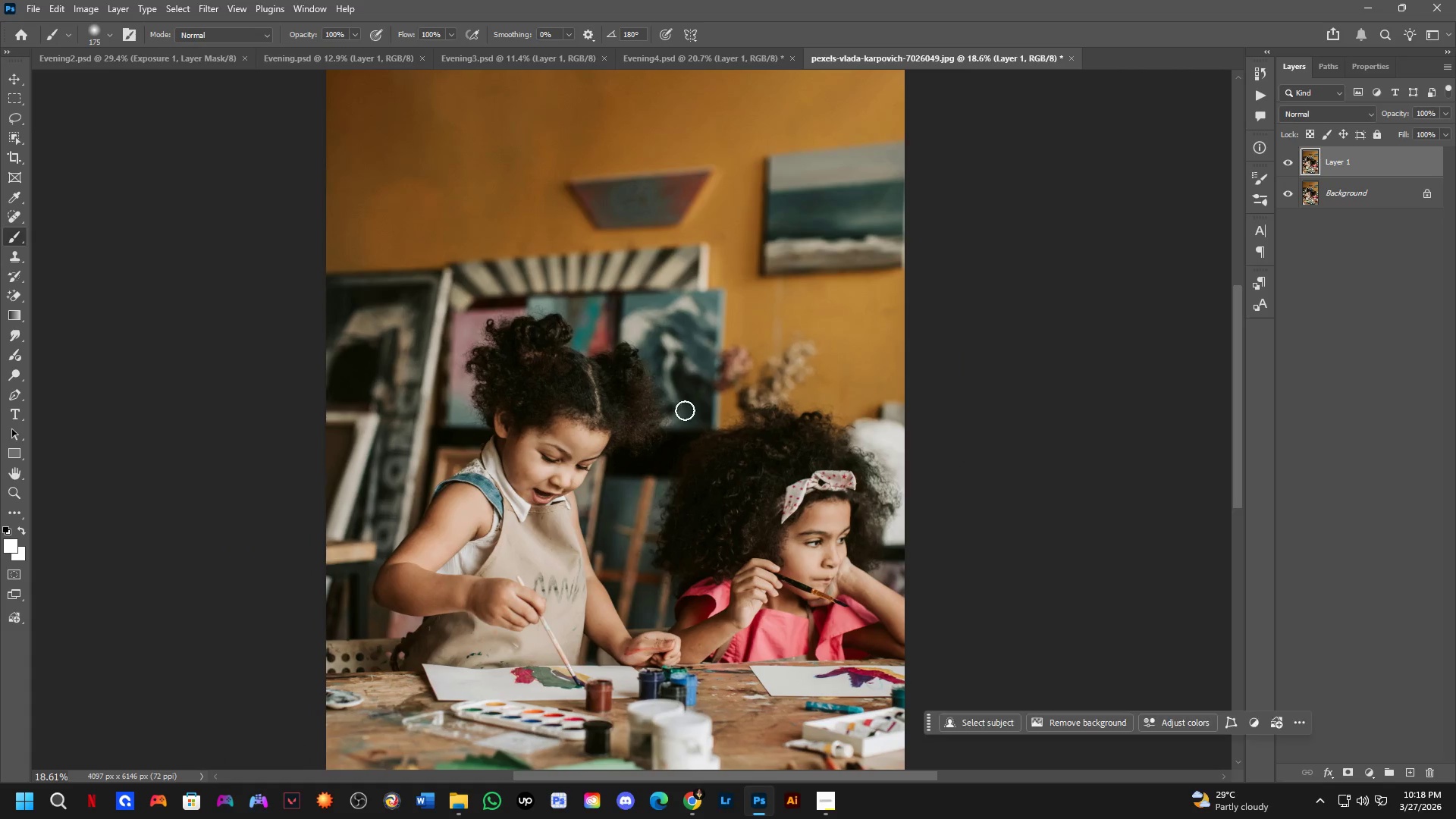 
scroll: coordinate [656, 424], scroll_direction: down, amount: 3.0
 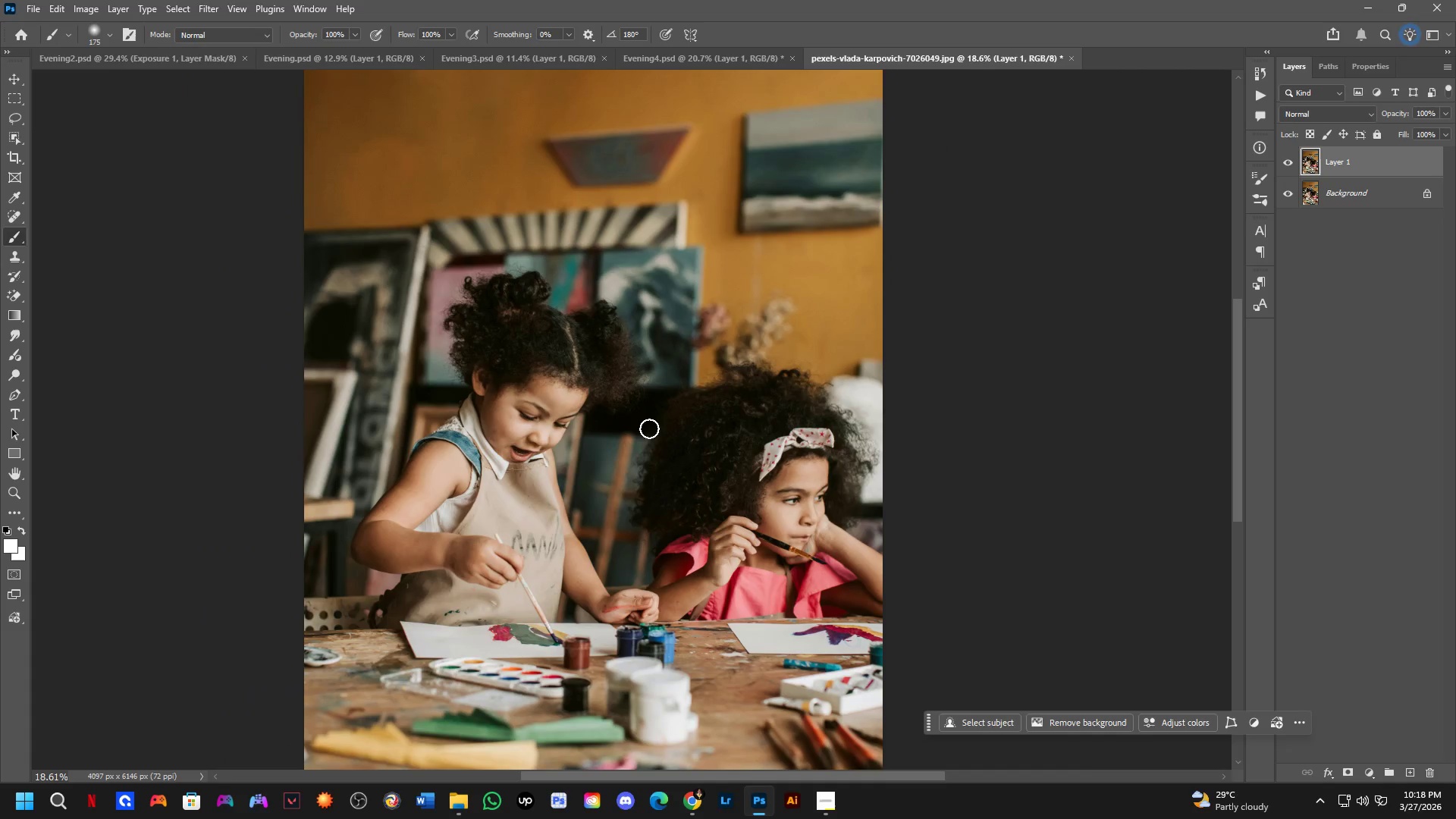 
hold_key(key=Space, duration=0.48)
 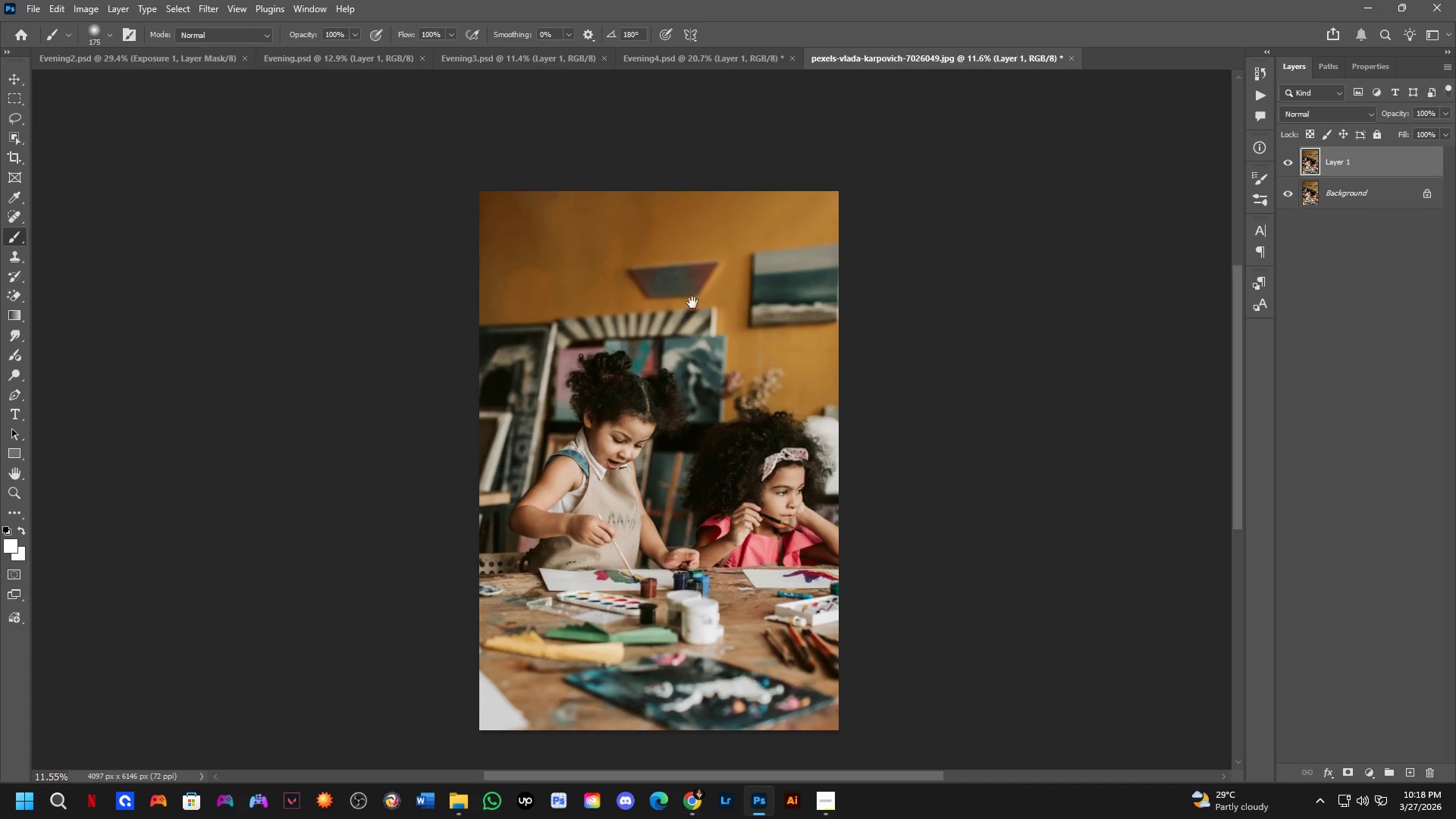 
left_click_drag(start_coordinate=[675, 326], to_coordinate=[684, 372])
 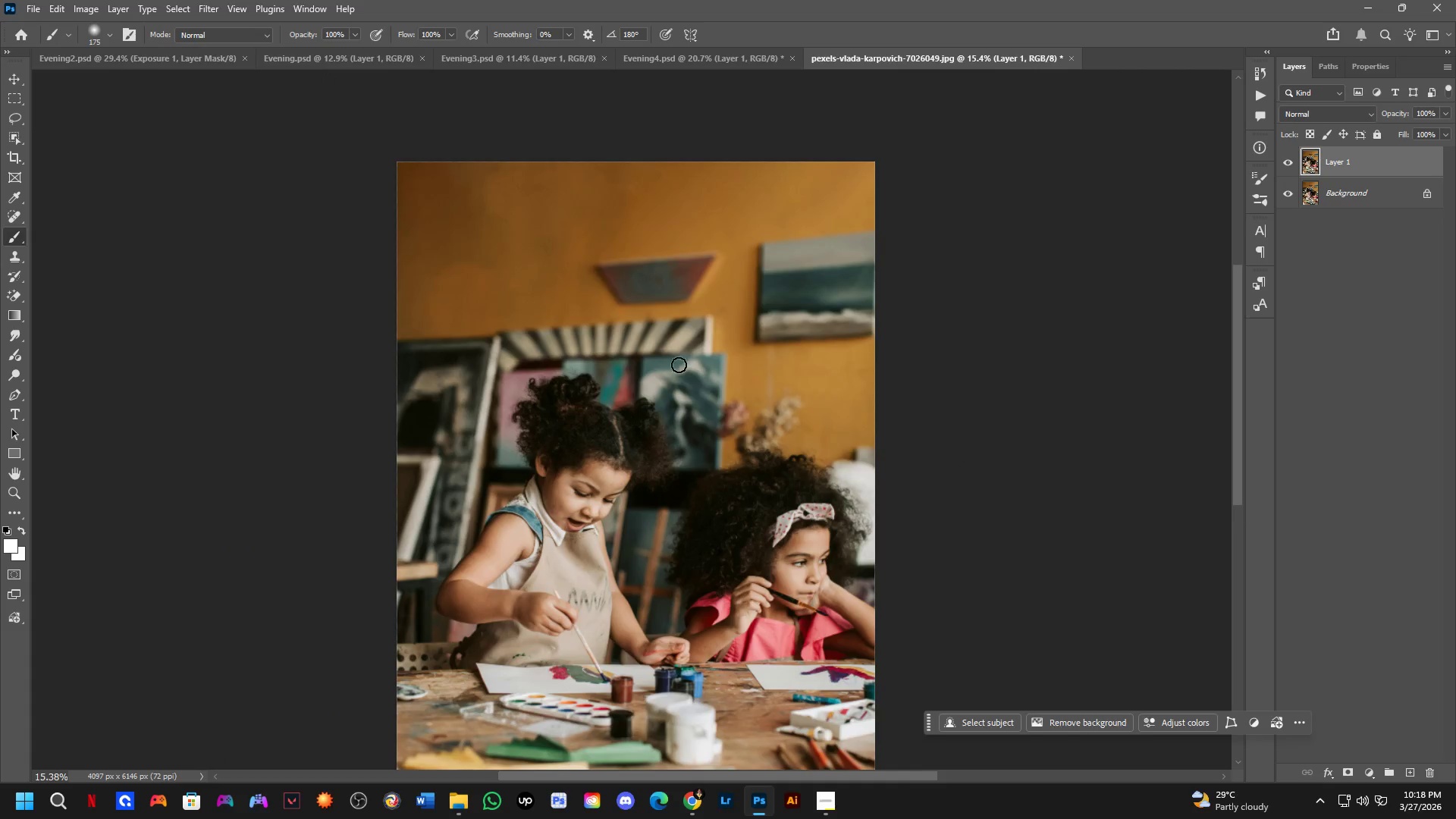 
scroll: coordinate [679, 399], scroll_direction: down, amount: 2.0
 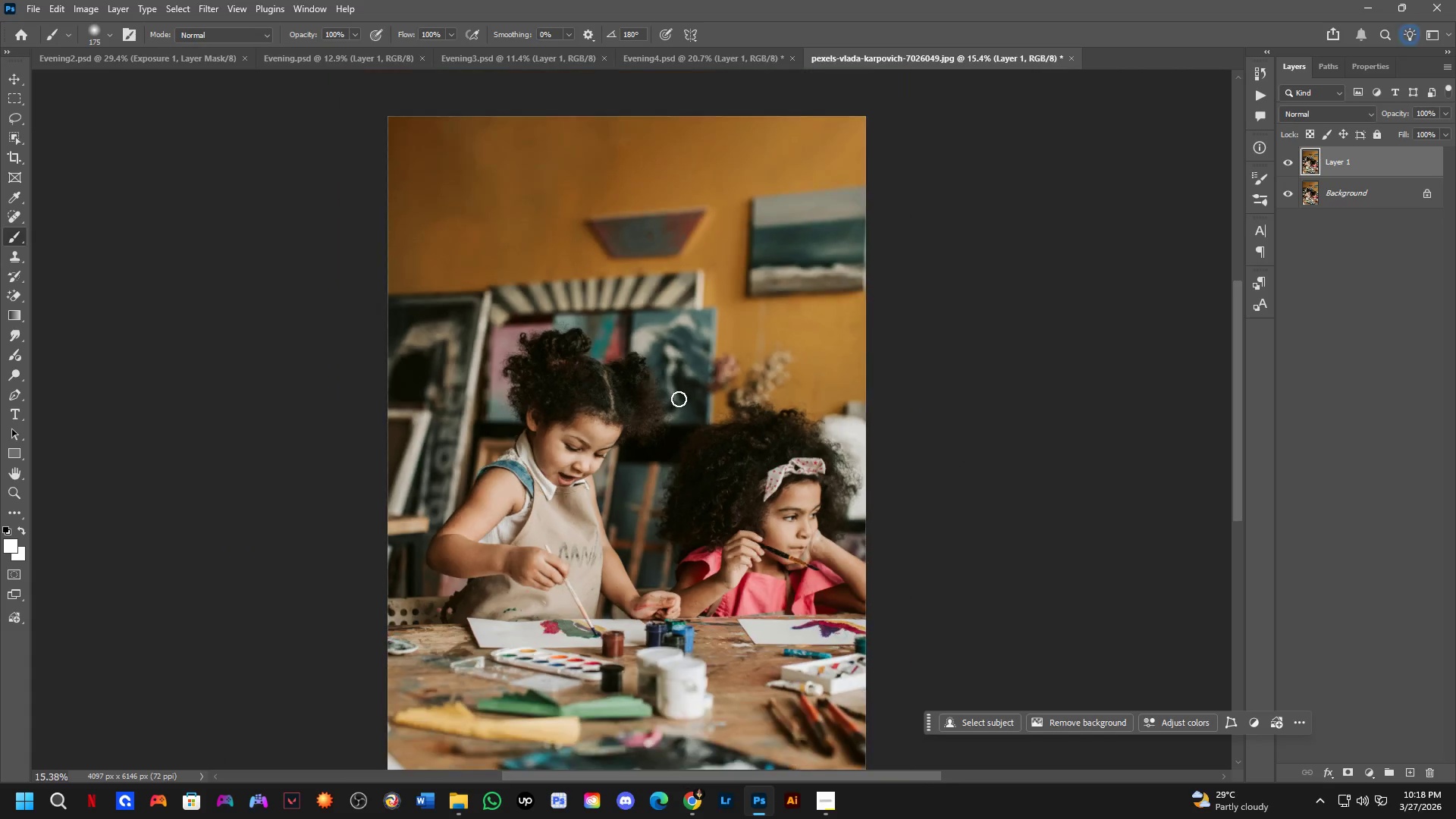 
hold_key(key=Space, duration=0.61)
 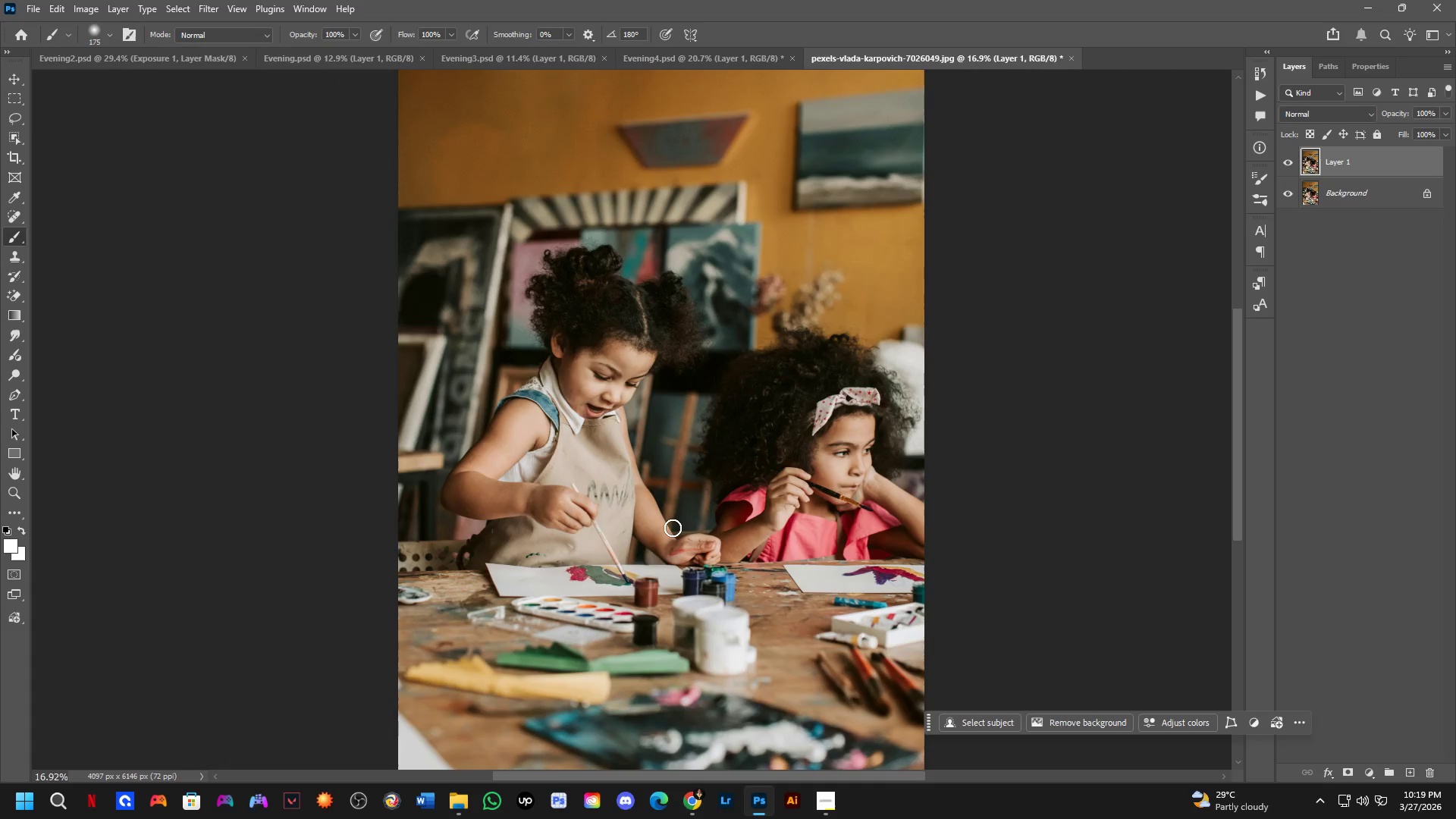 
left_click_drag(start_coordinate=[676, 333], to_coordinate=[695, 295])
 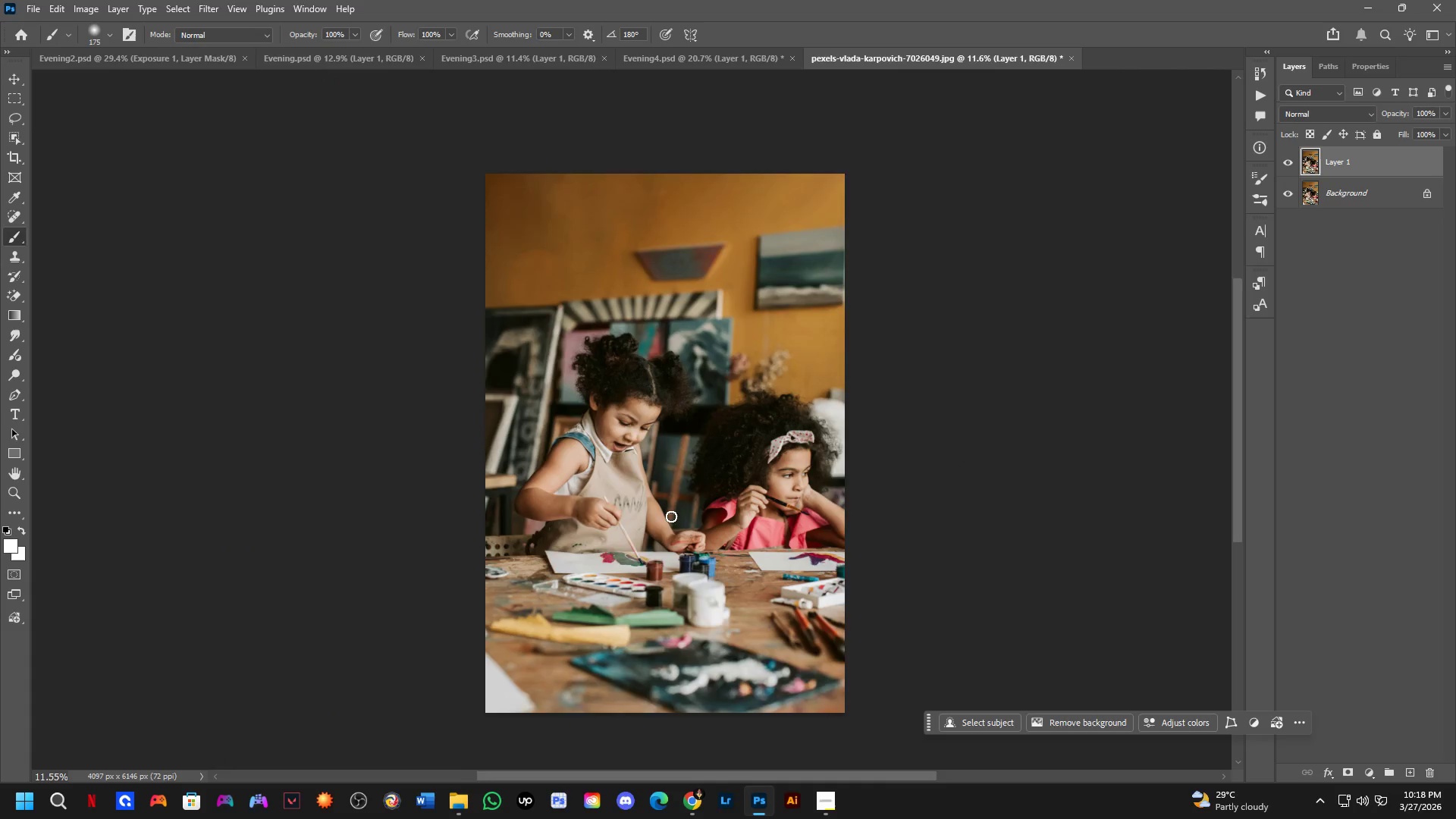 
scroll: coordinate [673, 363], scroll_direction: down, amount: 3.0
 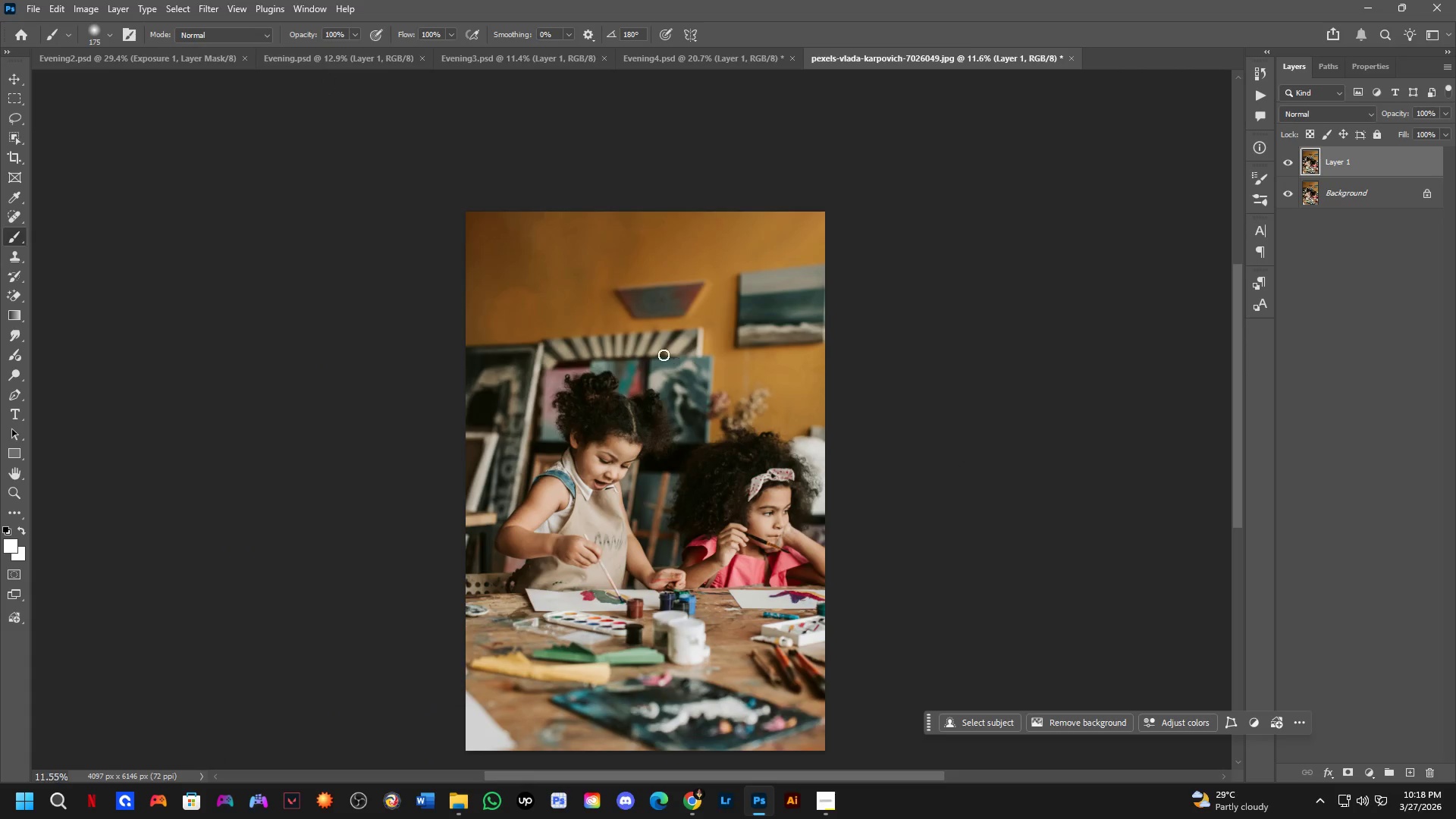 
hold_key(key=Space, duration=0.58)
 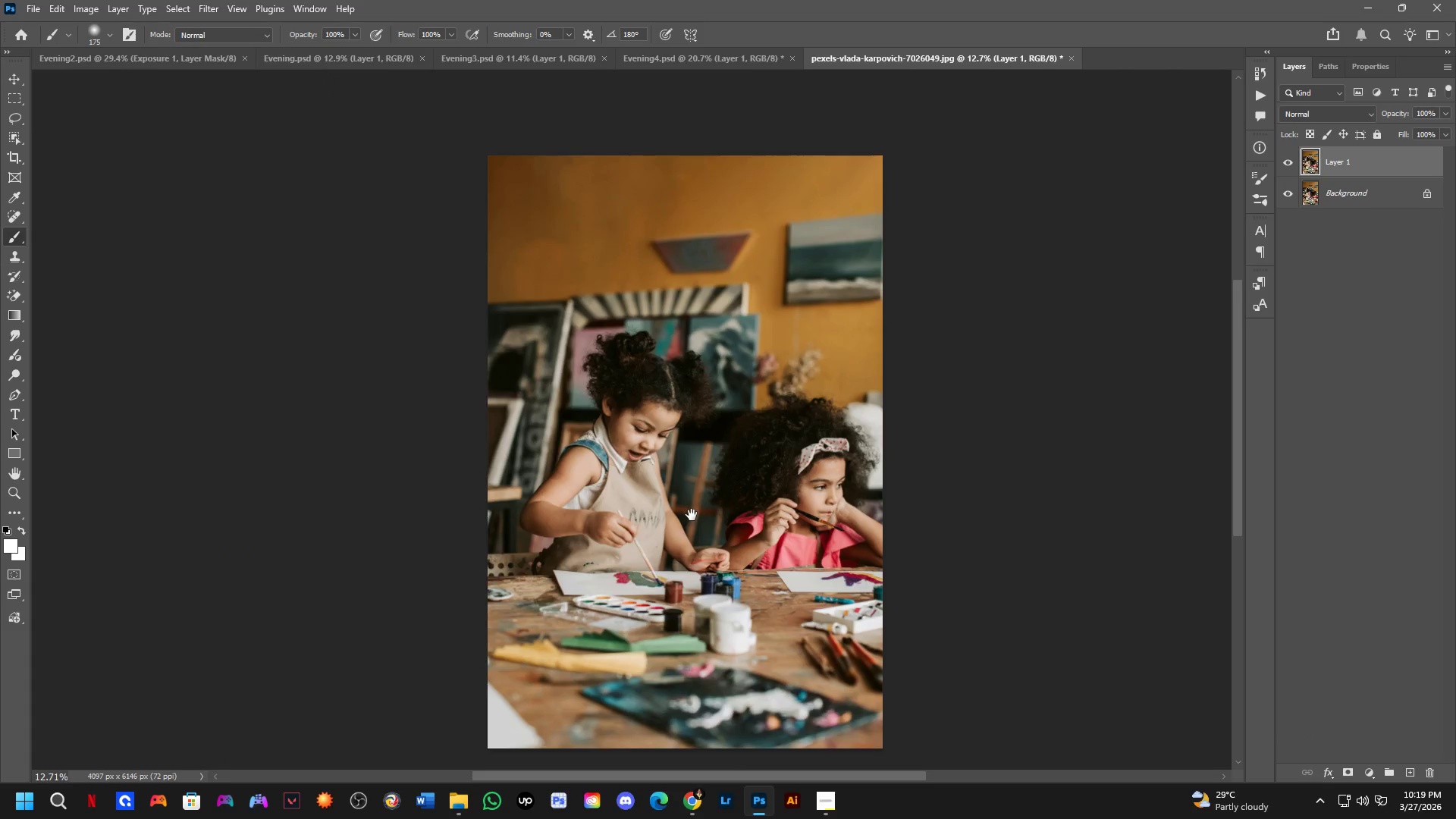 
left_click_drag(start_coordinate=[670, 493], to_coordinate=[687, 483])
 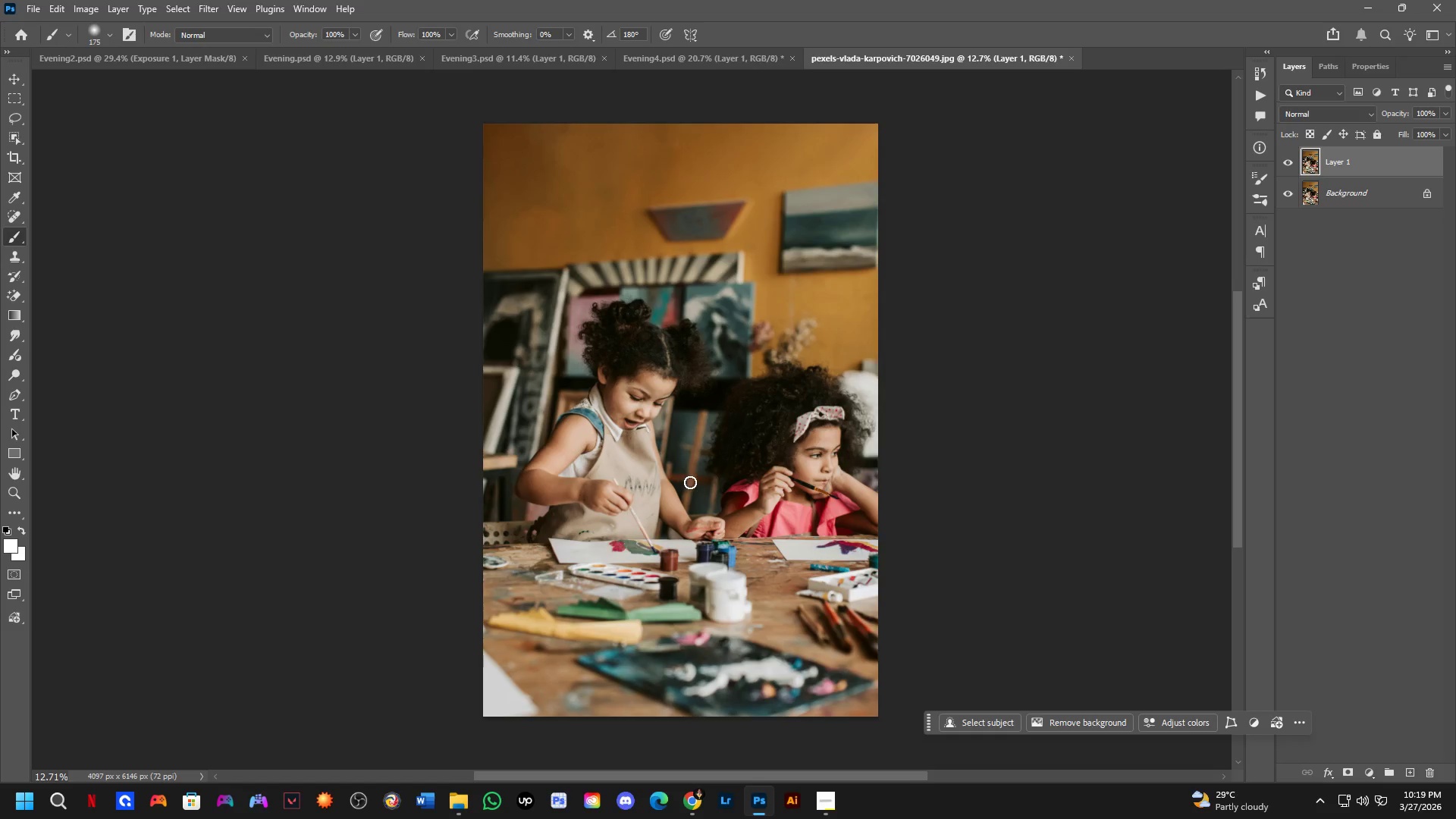 
scroll: coordinate [670, 501], scroll_direction: up, amount: 1.0
 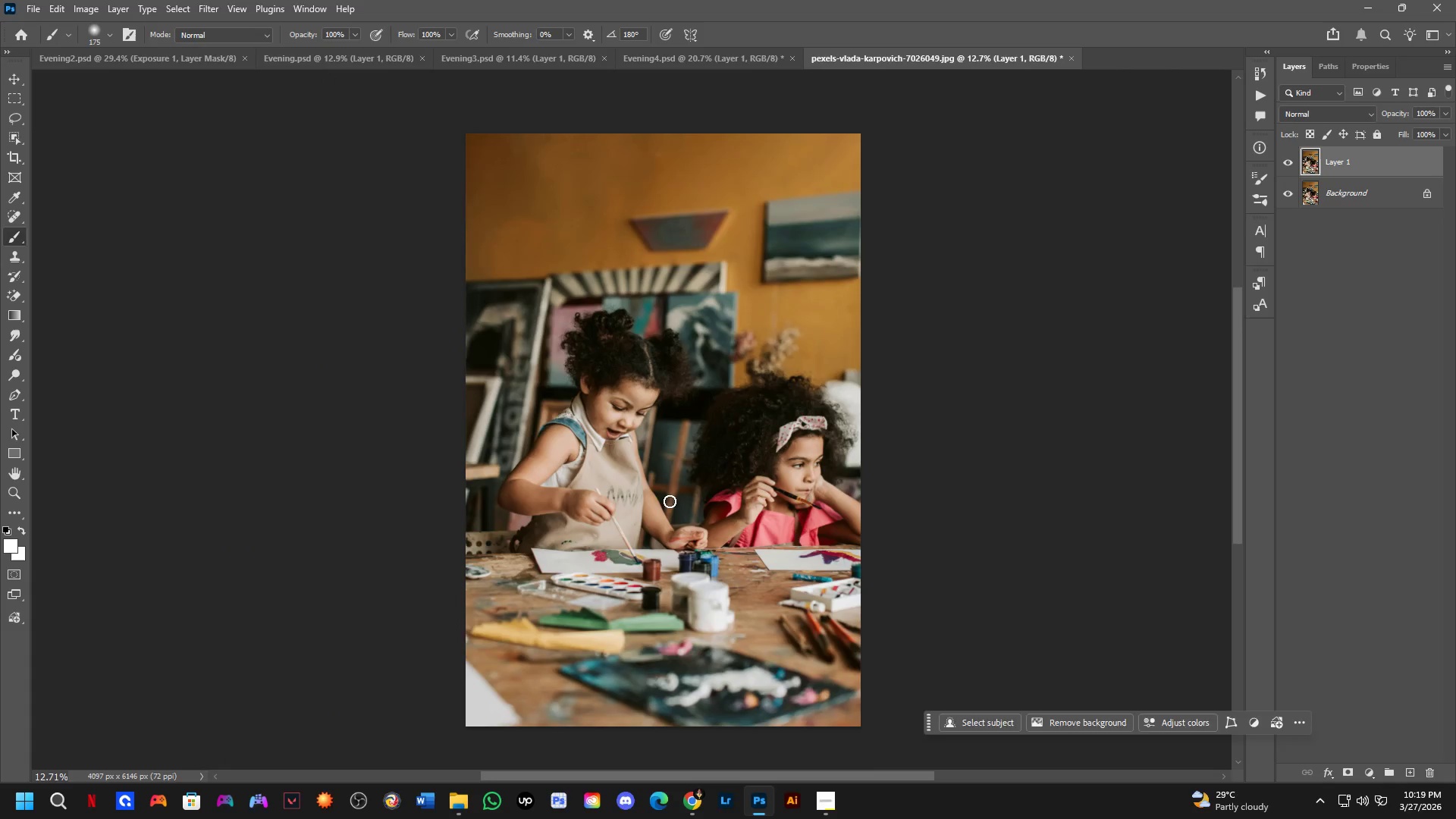 
hold_key(key=Space, duration=0.95)
 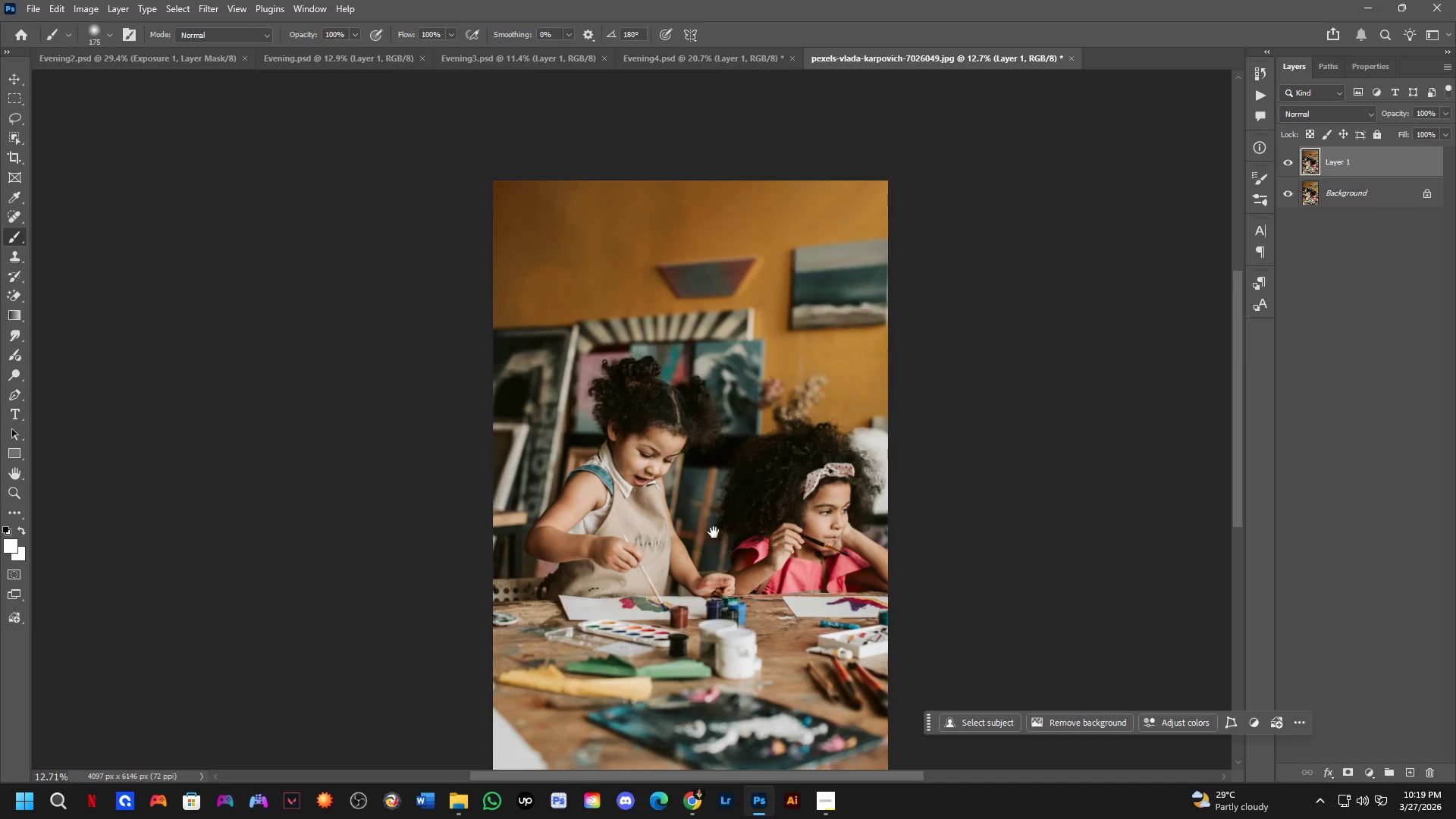 
left_click_drag(start_coordinate=[693, 452], to_coordinate=[704, 504])
 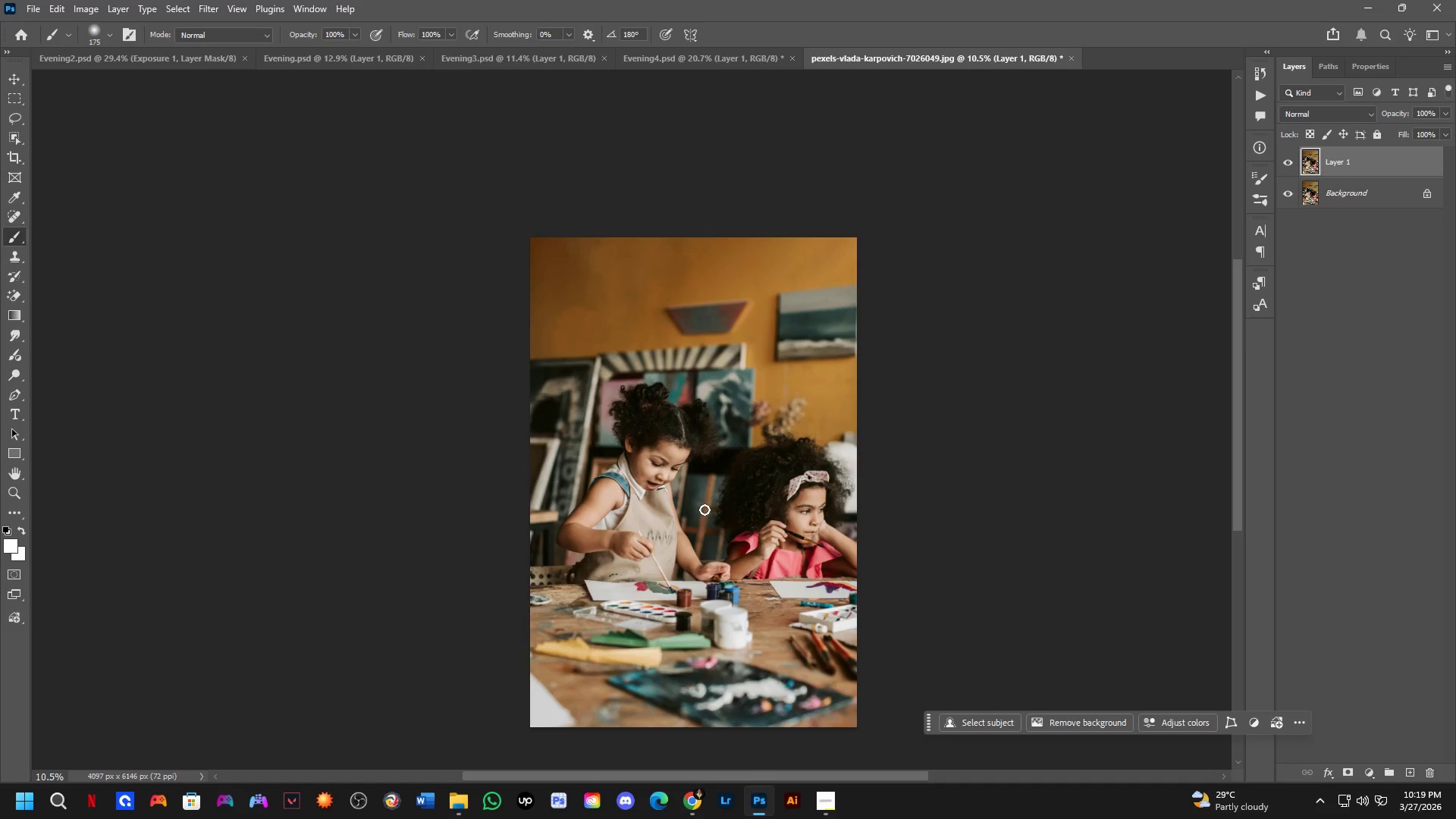 
scroll: coordinate [690, 482], scroll_direction: down, amount: 2.0
 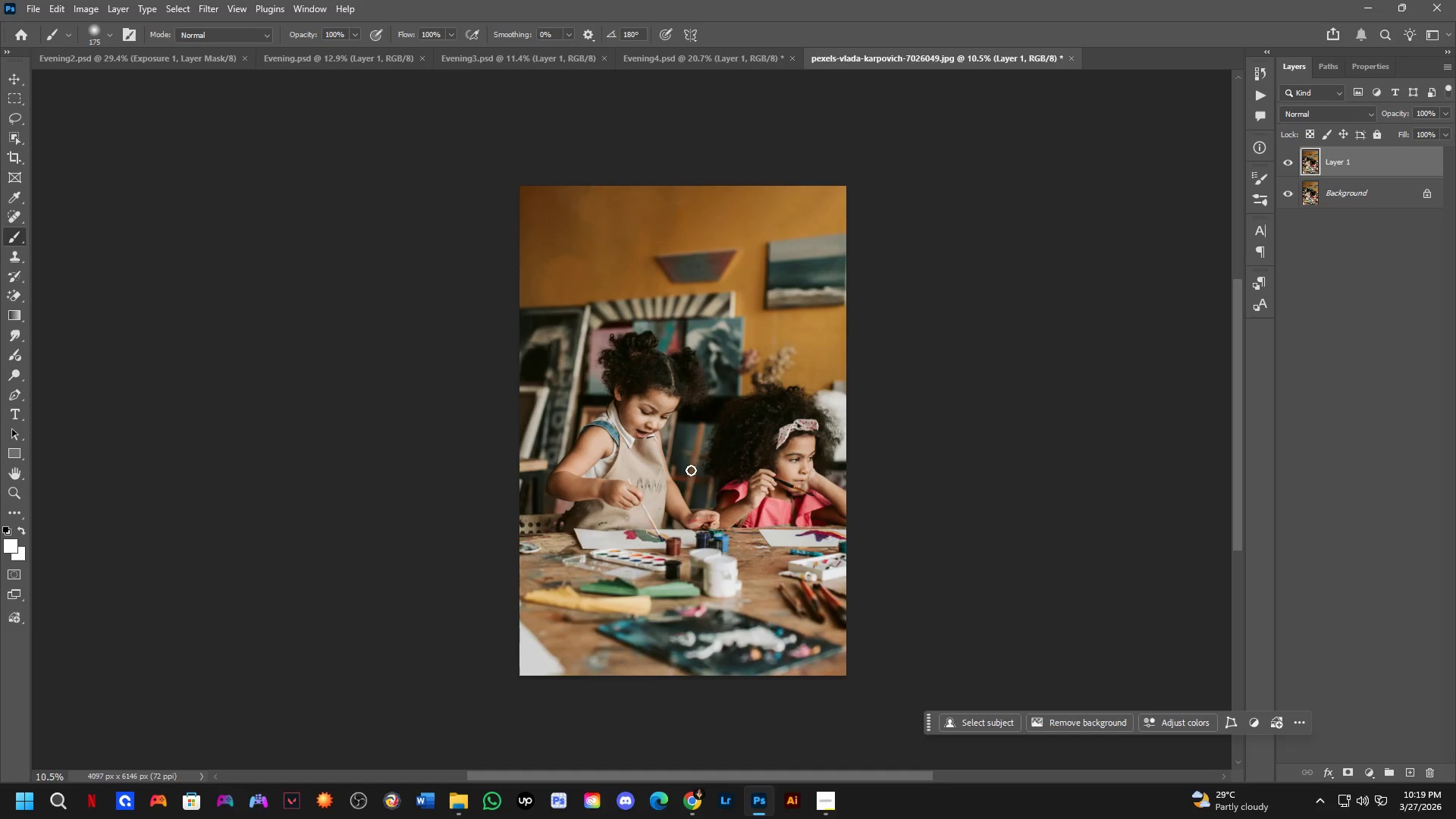 
hold_key(key=Space, duration=0.98)
 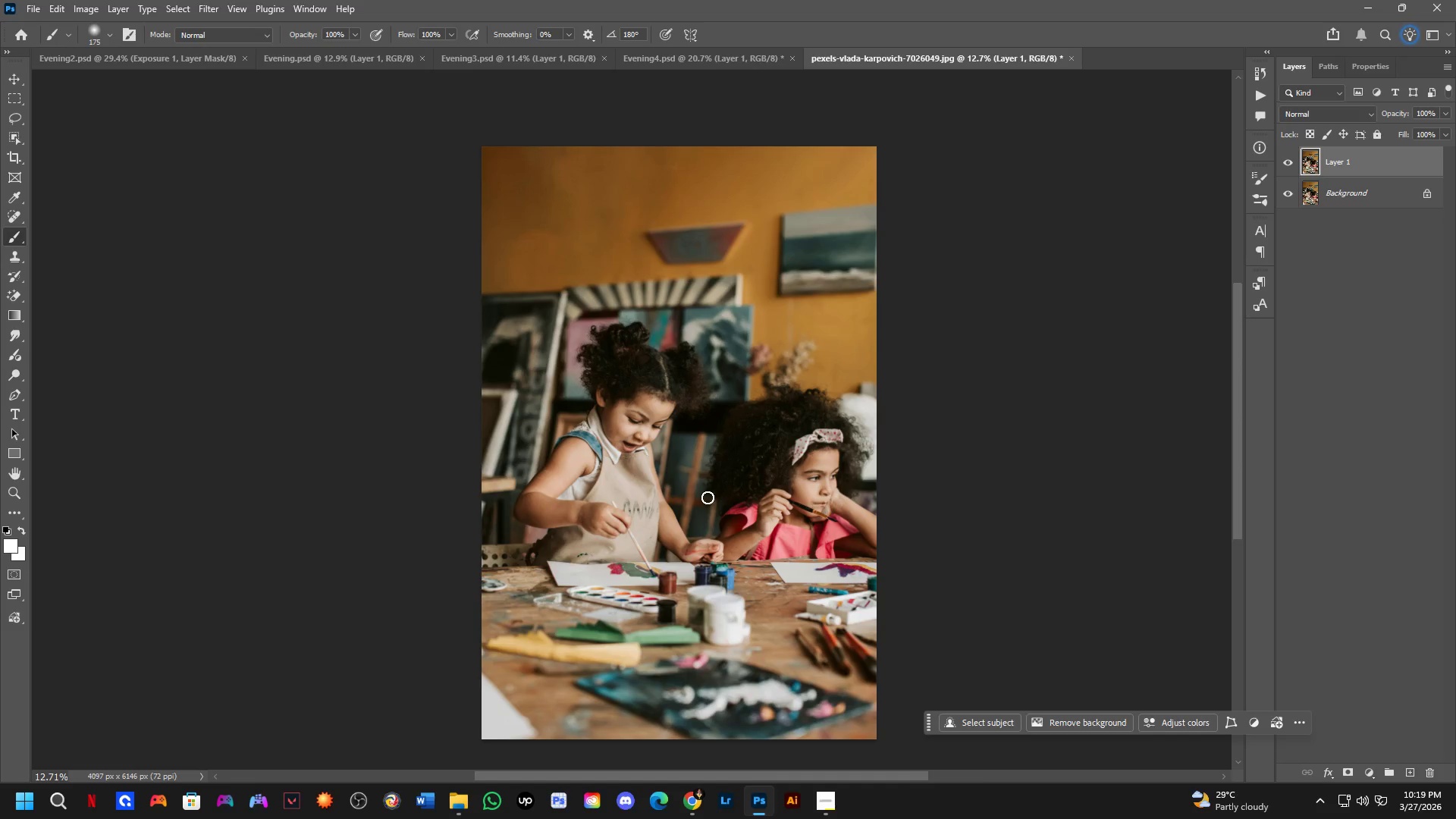 
left_click_drag(start_coordinate=[719, 532], to_coordinate=[708, 497])
 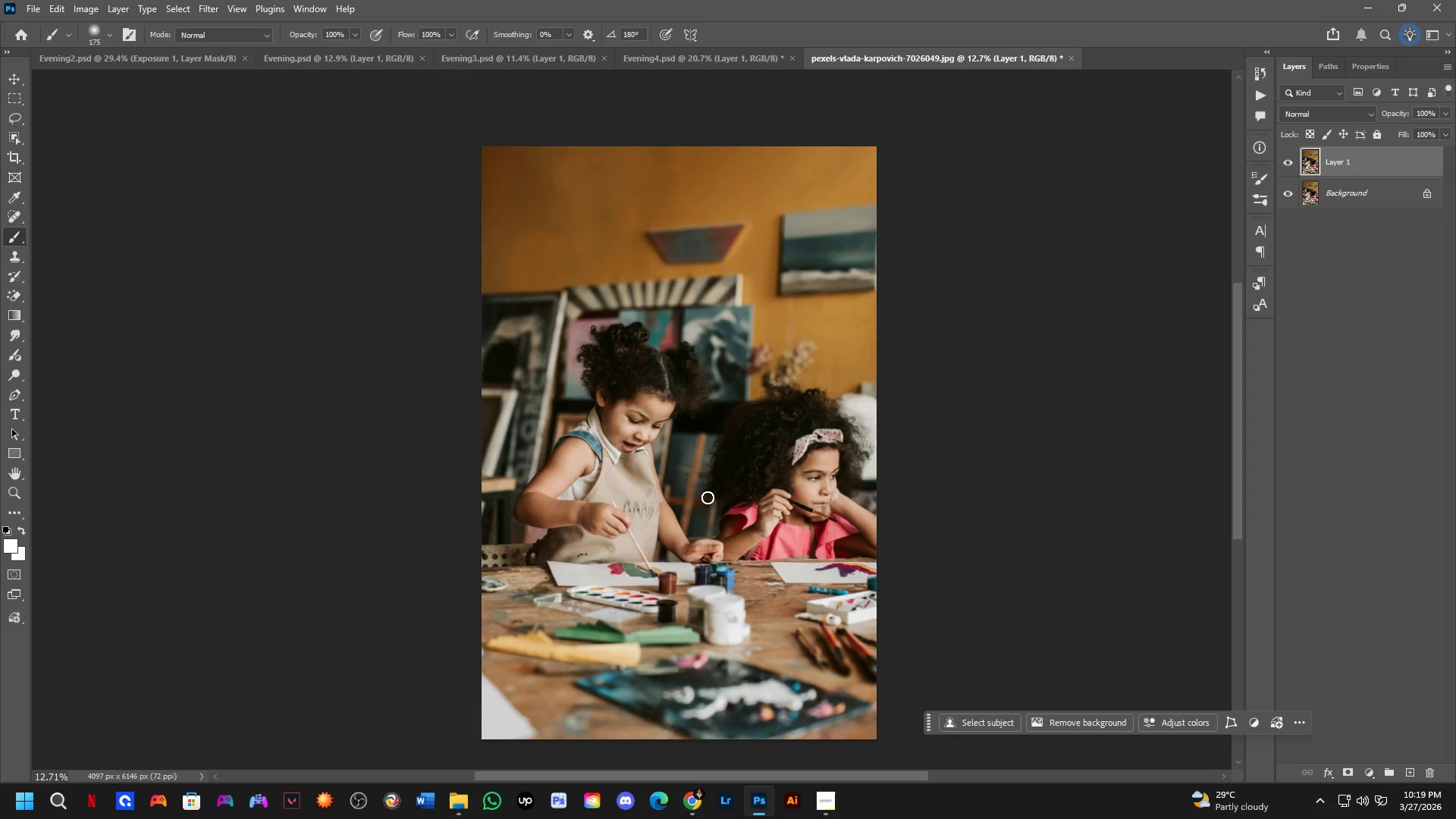 
scroll: coordinate [705, 510], scroll_direction: up, amount: 2.0
 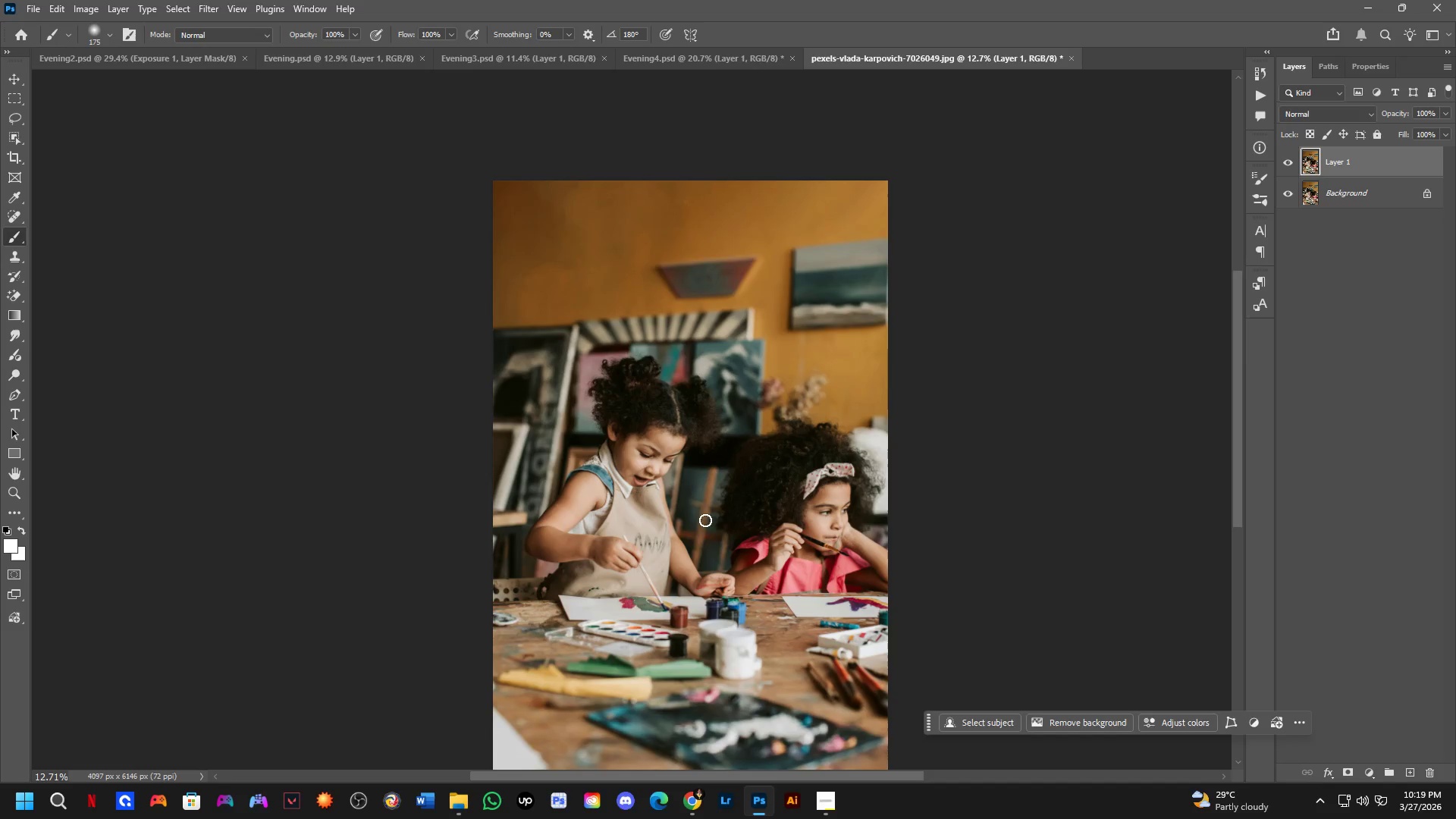 
wait(18.75)
 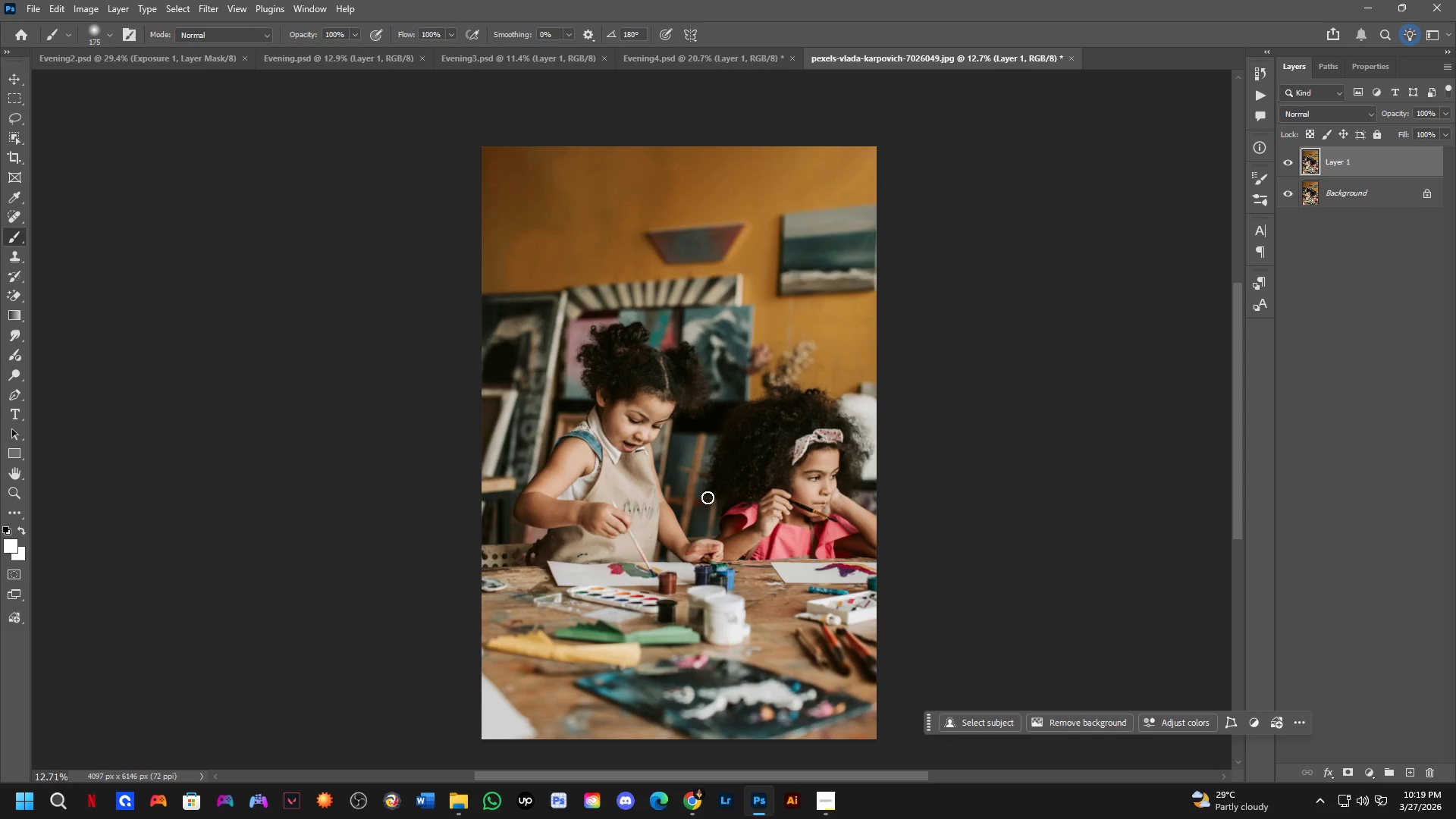 
scroll: coordinate [691, 504], scroll_direction: none, amount: 0.0
 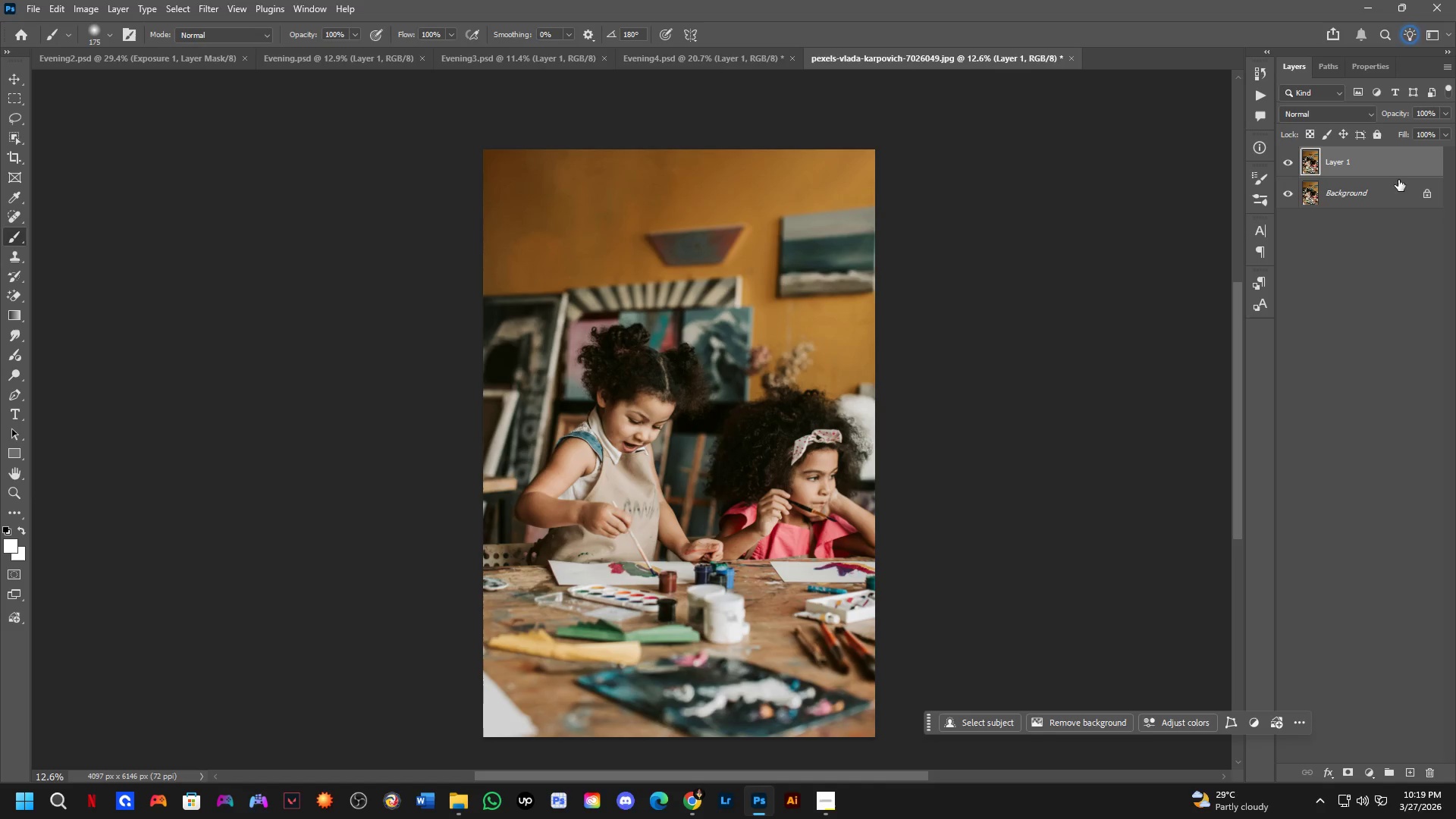 
right_click([1398, 173])
 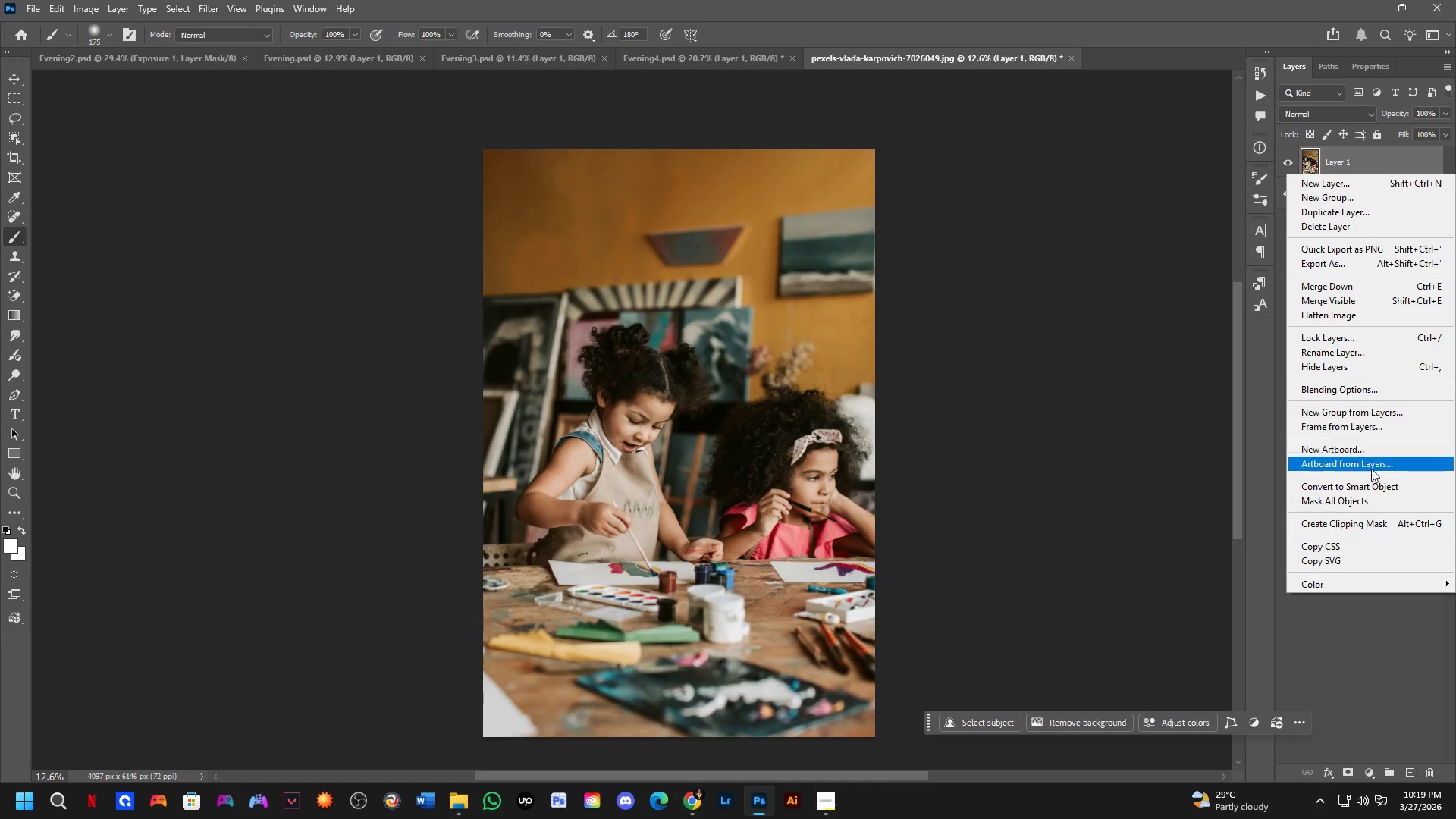 
left_click([1368, 489])
 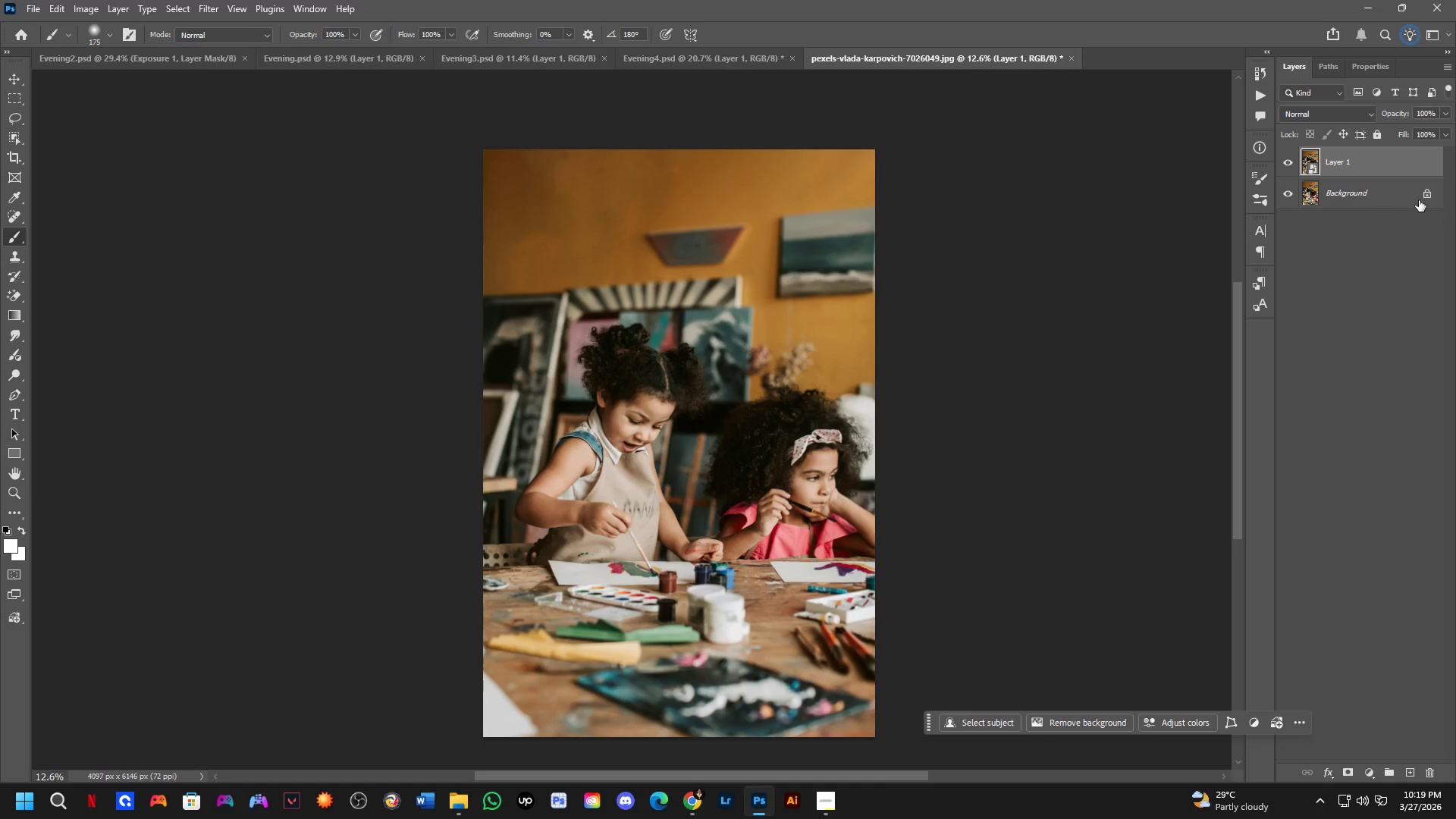 
left_click([1424, 196])
 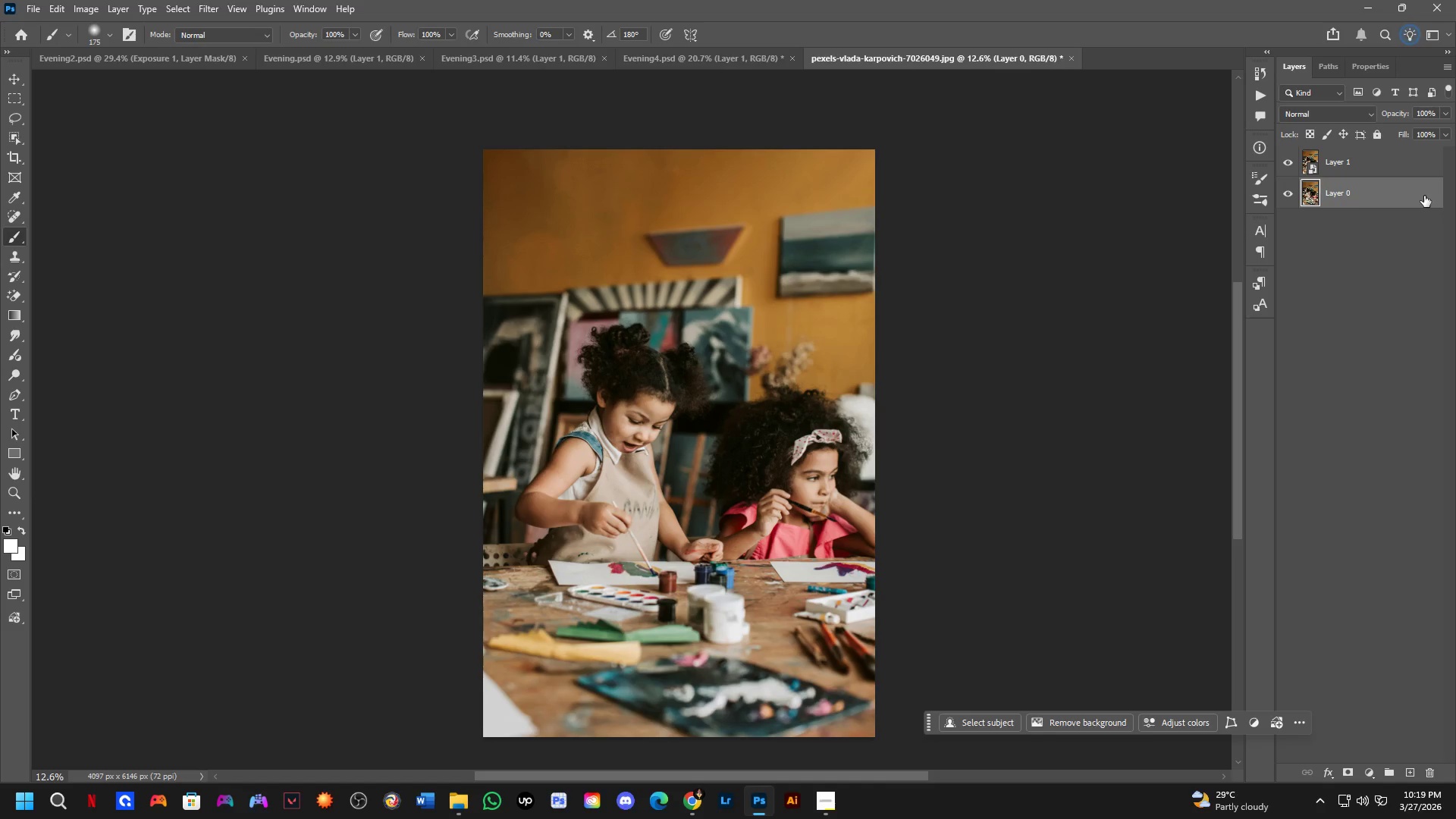 
right_click([1424, 196])
 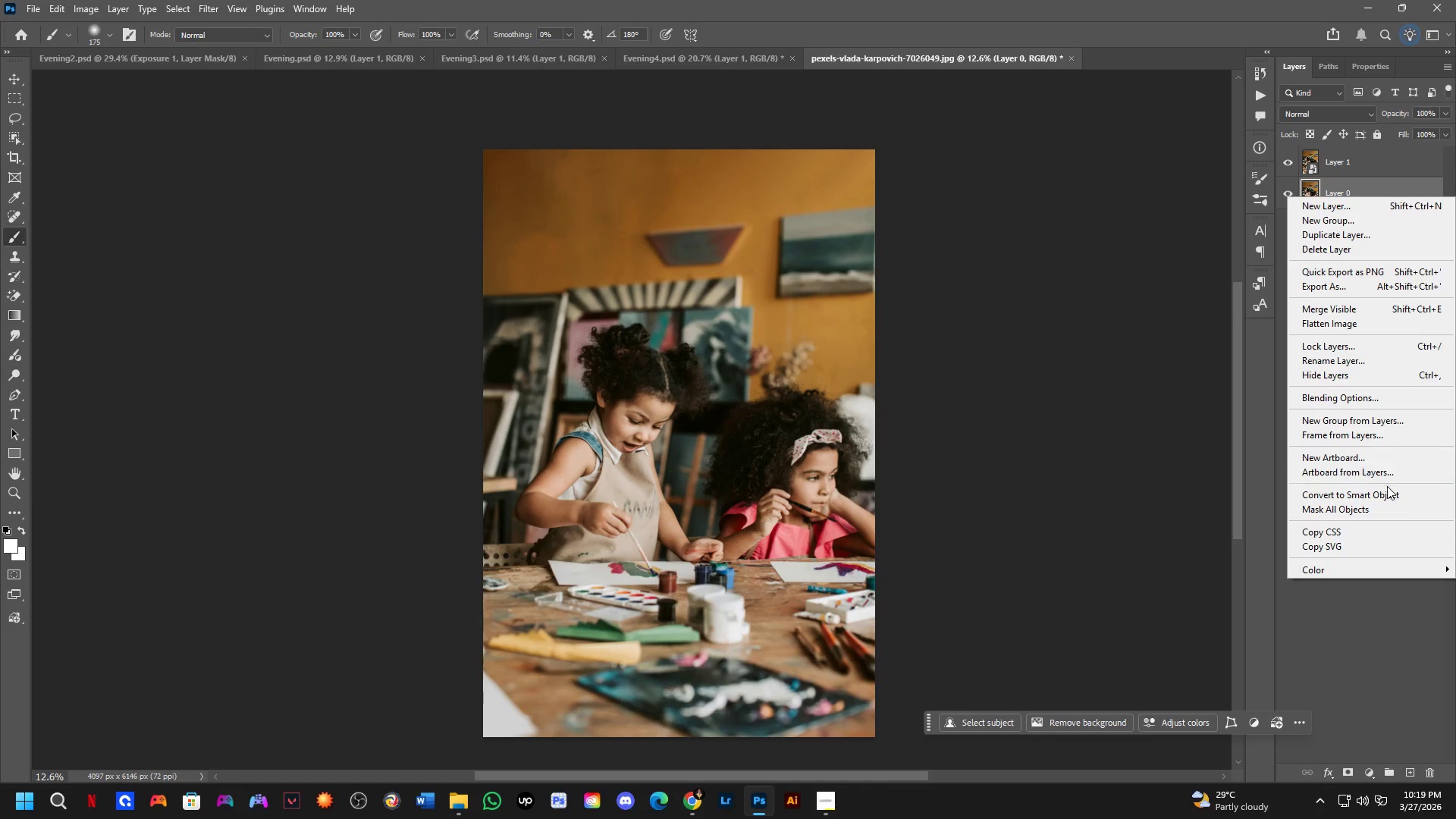 
left_click([1388, 488])
 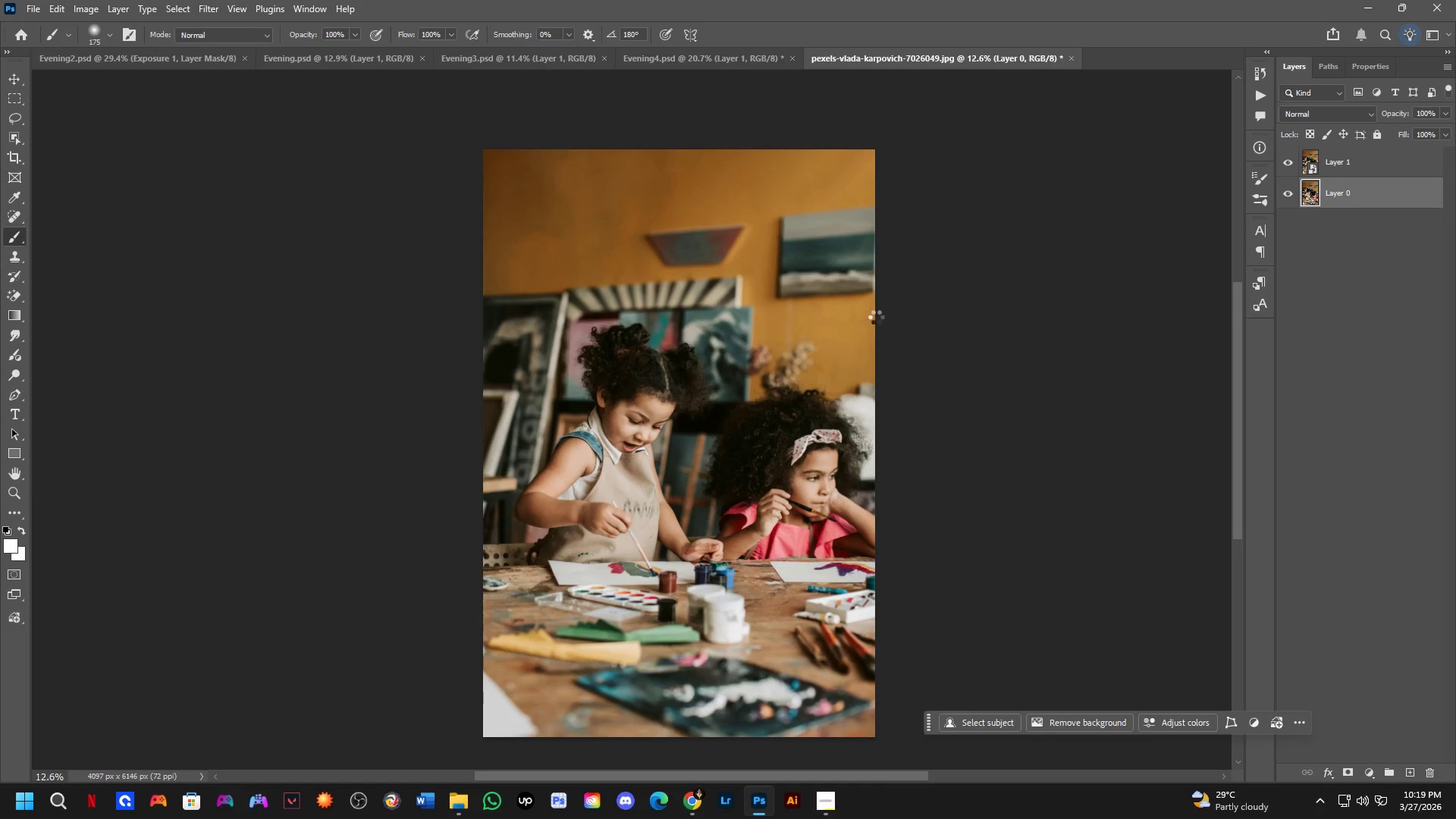 
hold_key(key=Space, duration=0.84)
 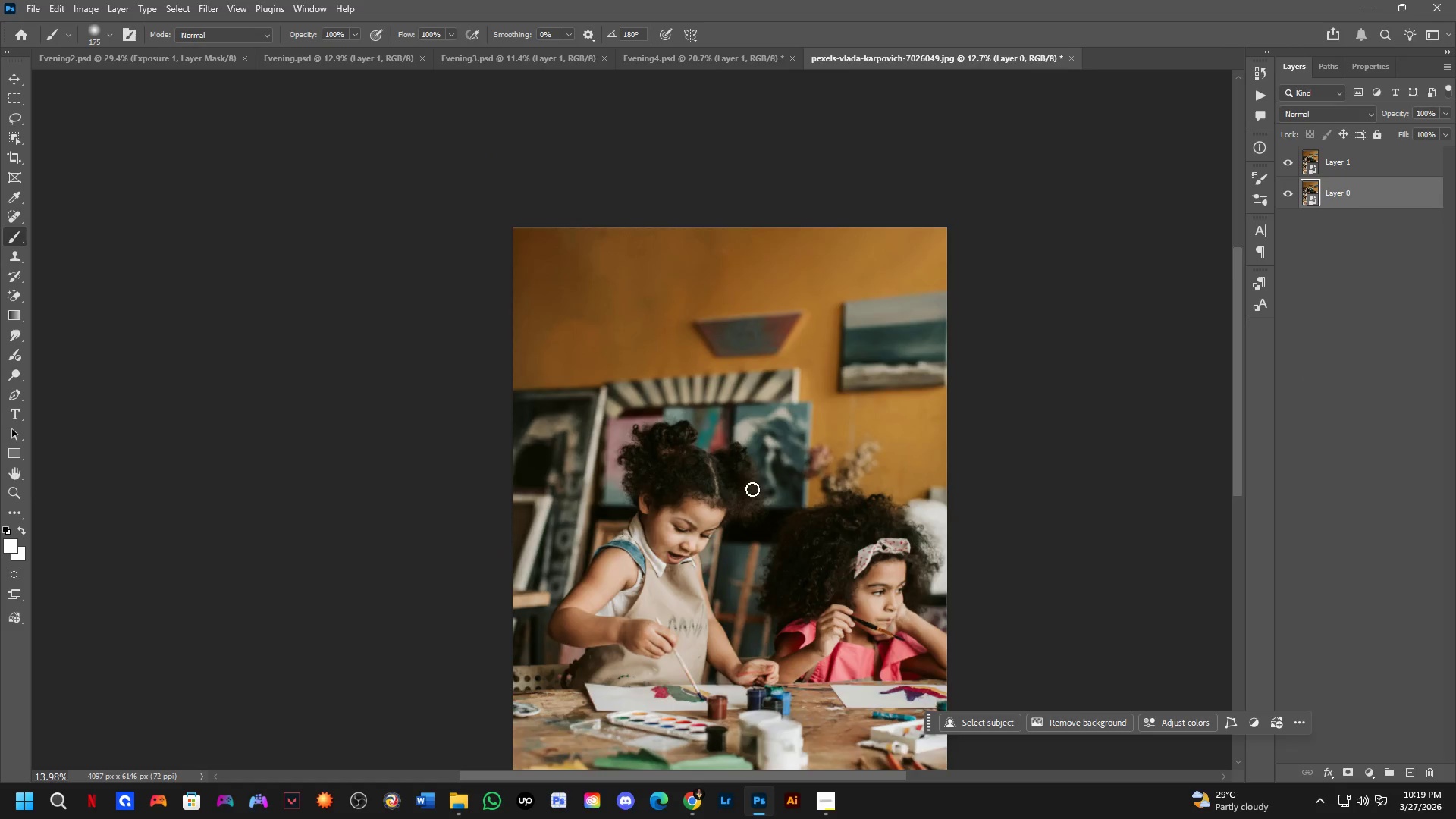 
scroll: coordinate [872, 323], scroll_direction: down, amount: 2.0
 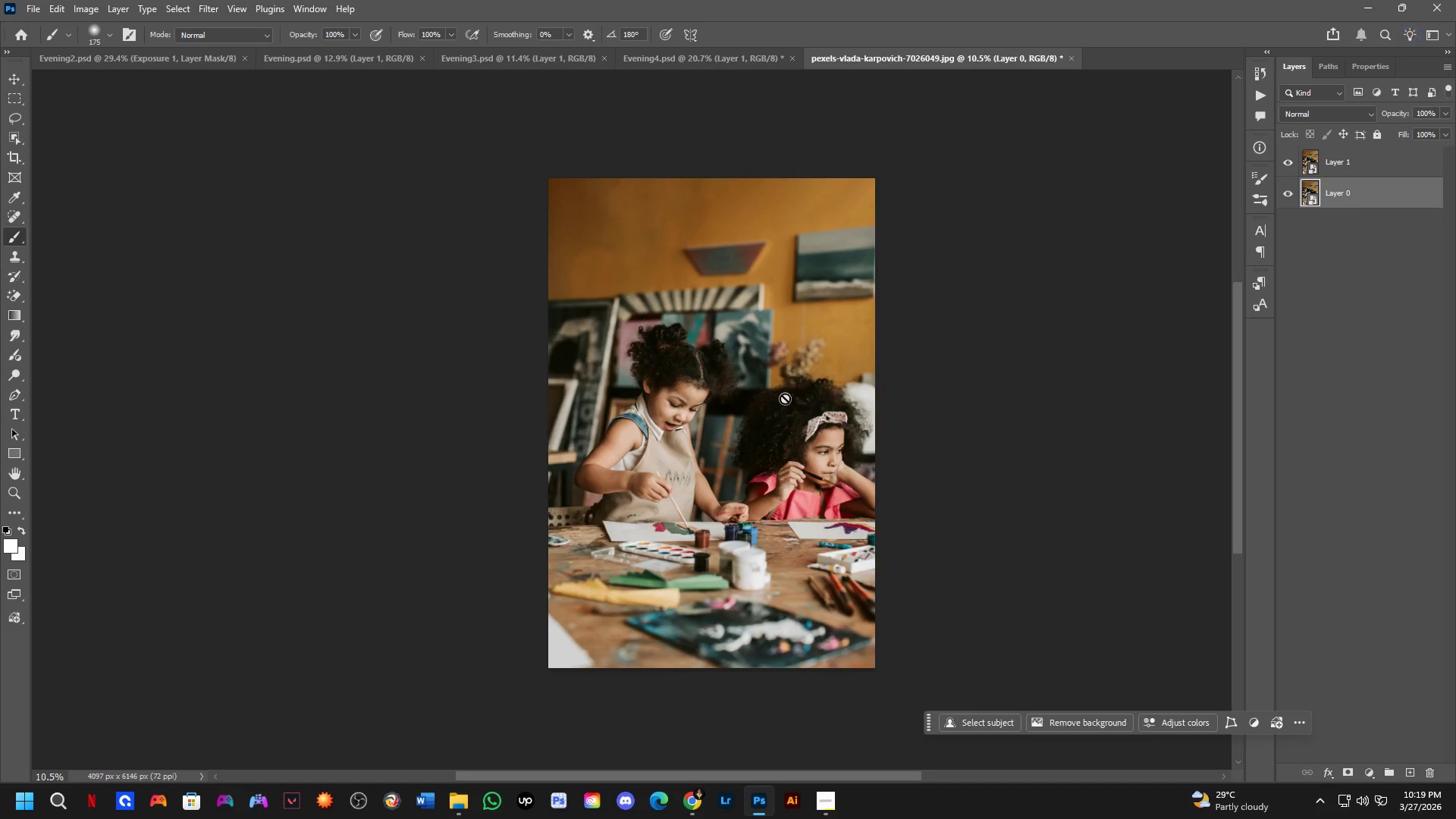 
left_click_drag(start_coordinate=[728, 380], to_coordinate=[752, 494])
 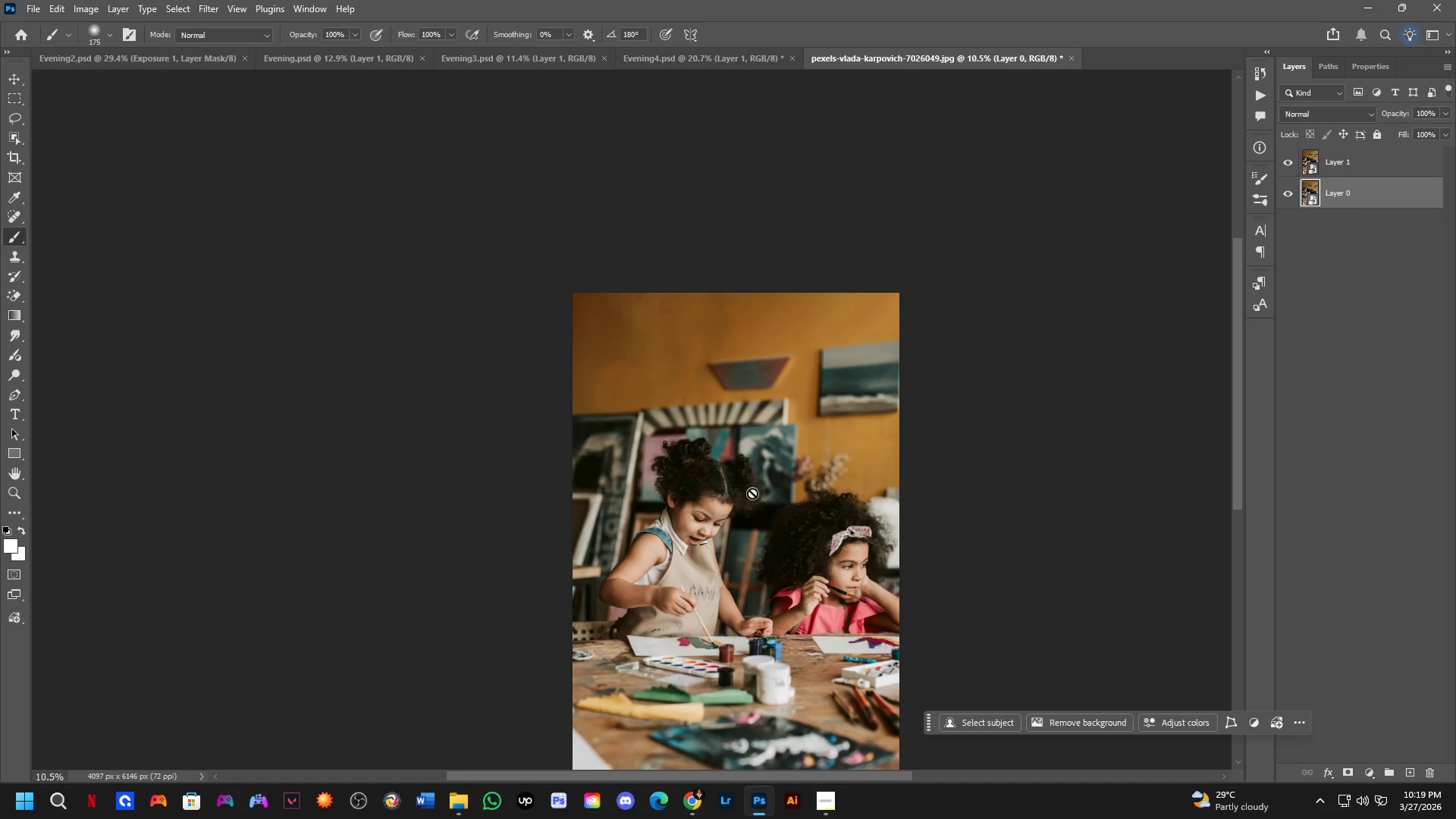 
hold_key(key=Space, duration=0.73)
 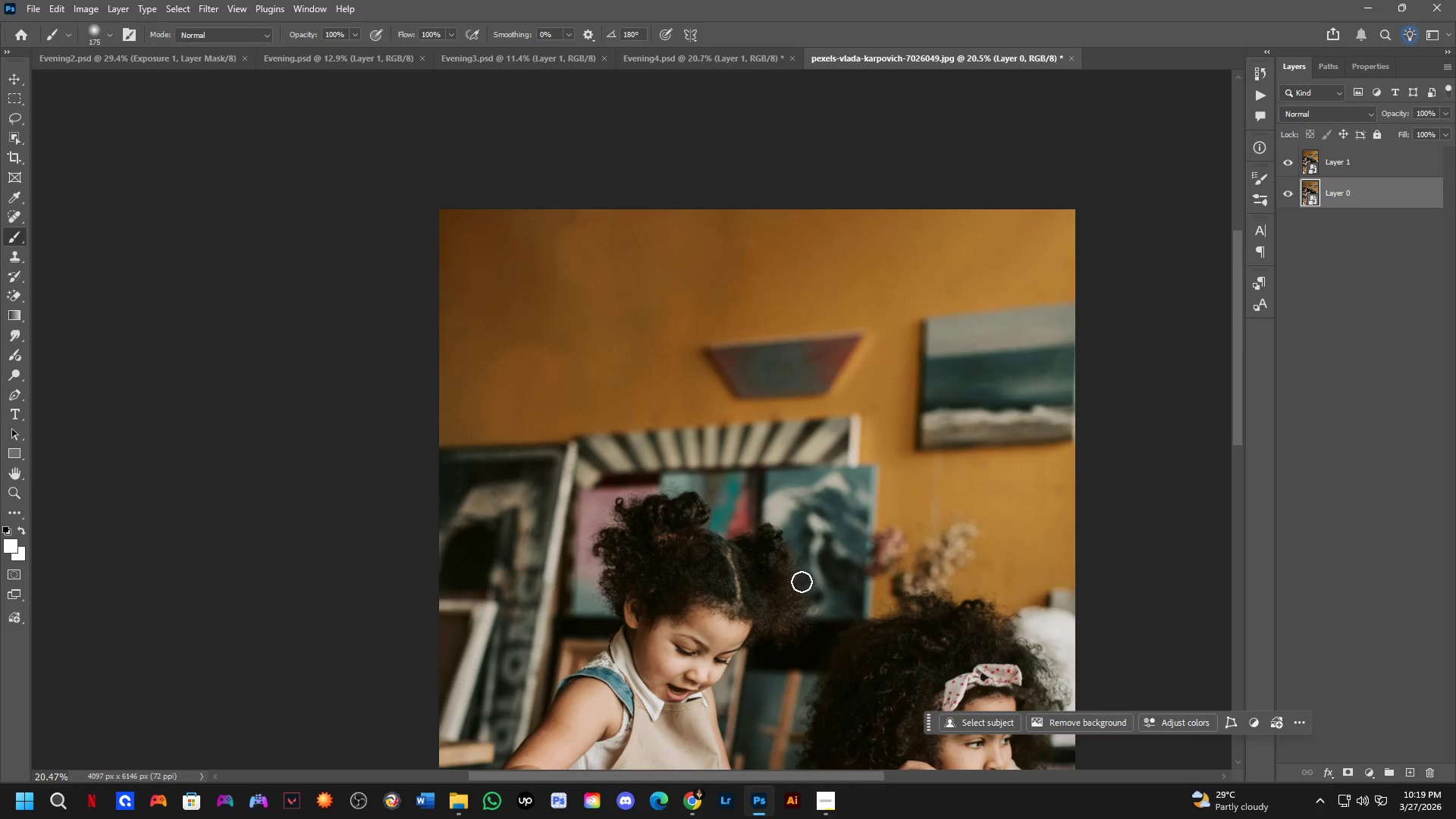 
left_click_drag(start_coordinate=[766, 480], to_coordinate=[802, 585])
 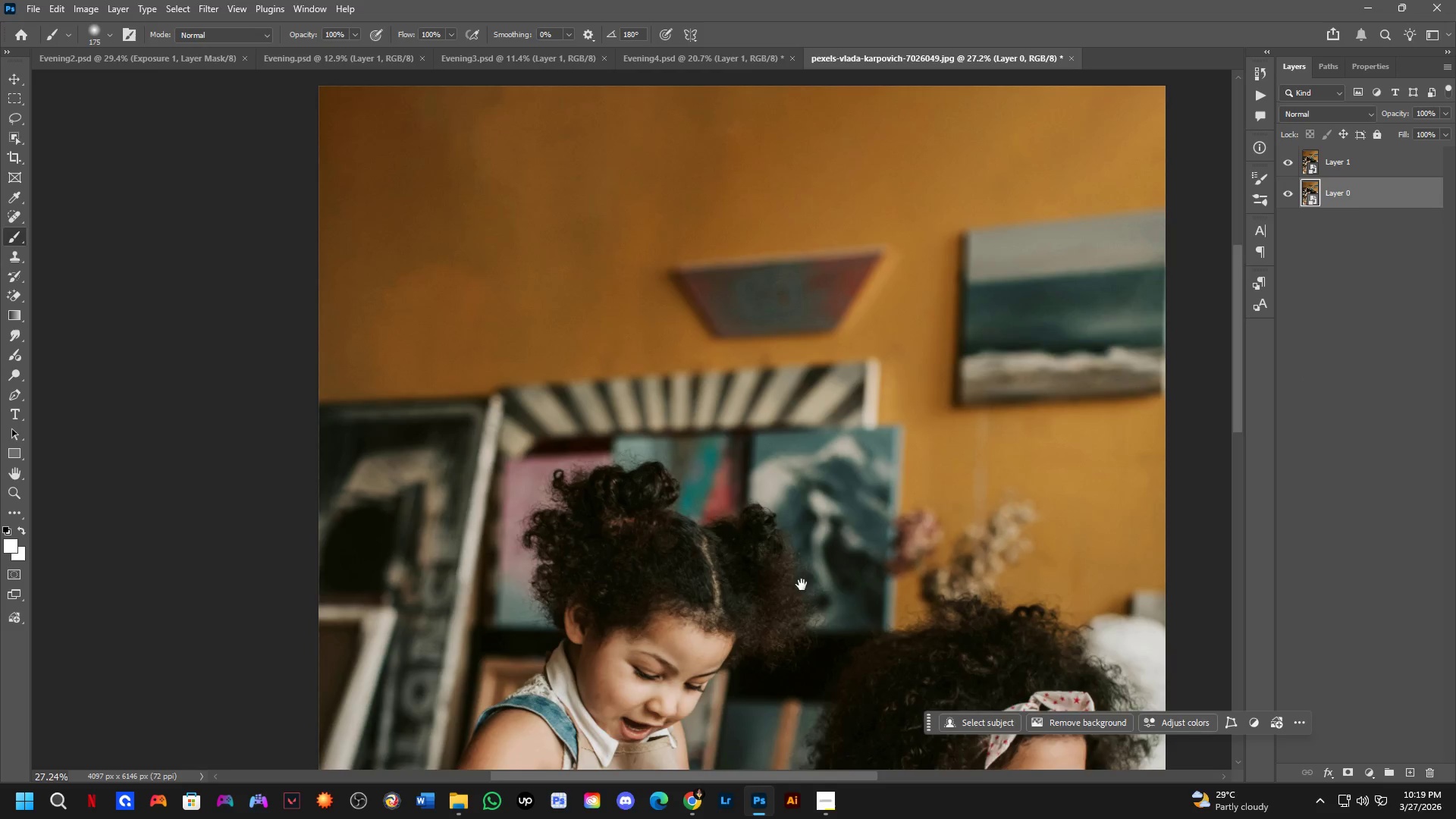 
scroll: coordinate [757, 488], scroll_direction: up, amount: 10.0
 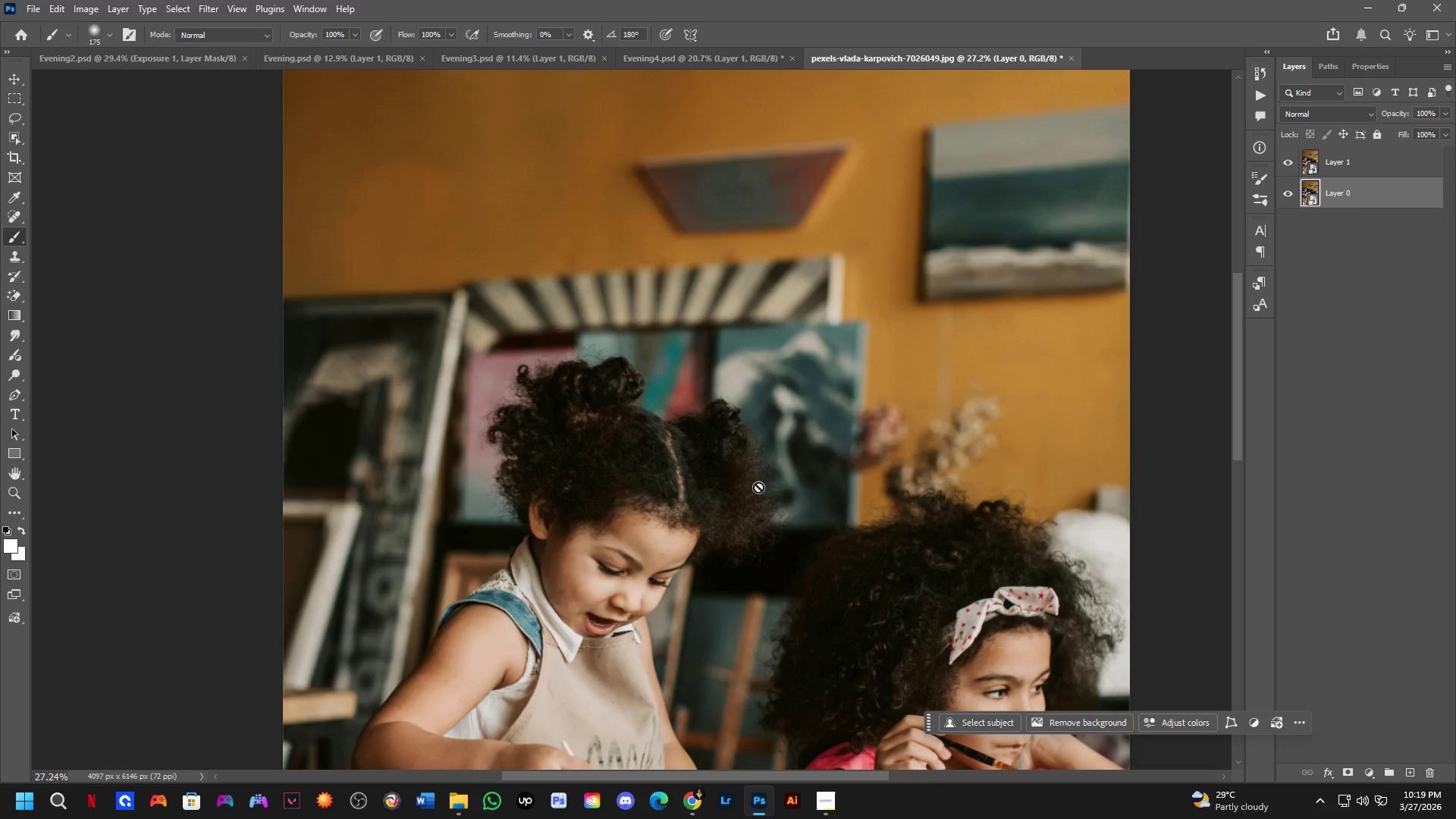 
scroll: coordinate [802, 582], scroll_direction: down, amount: 3.0
 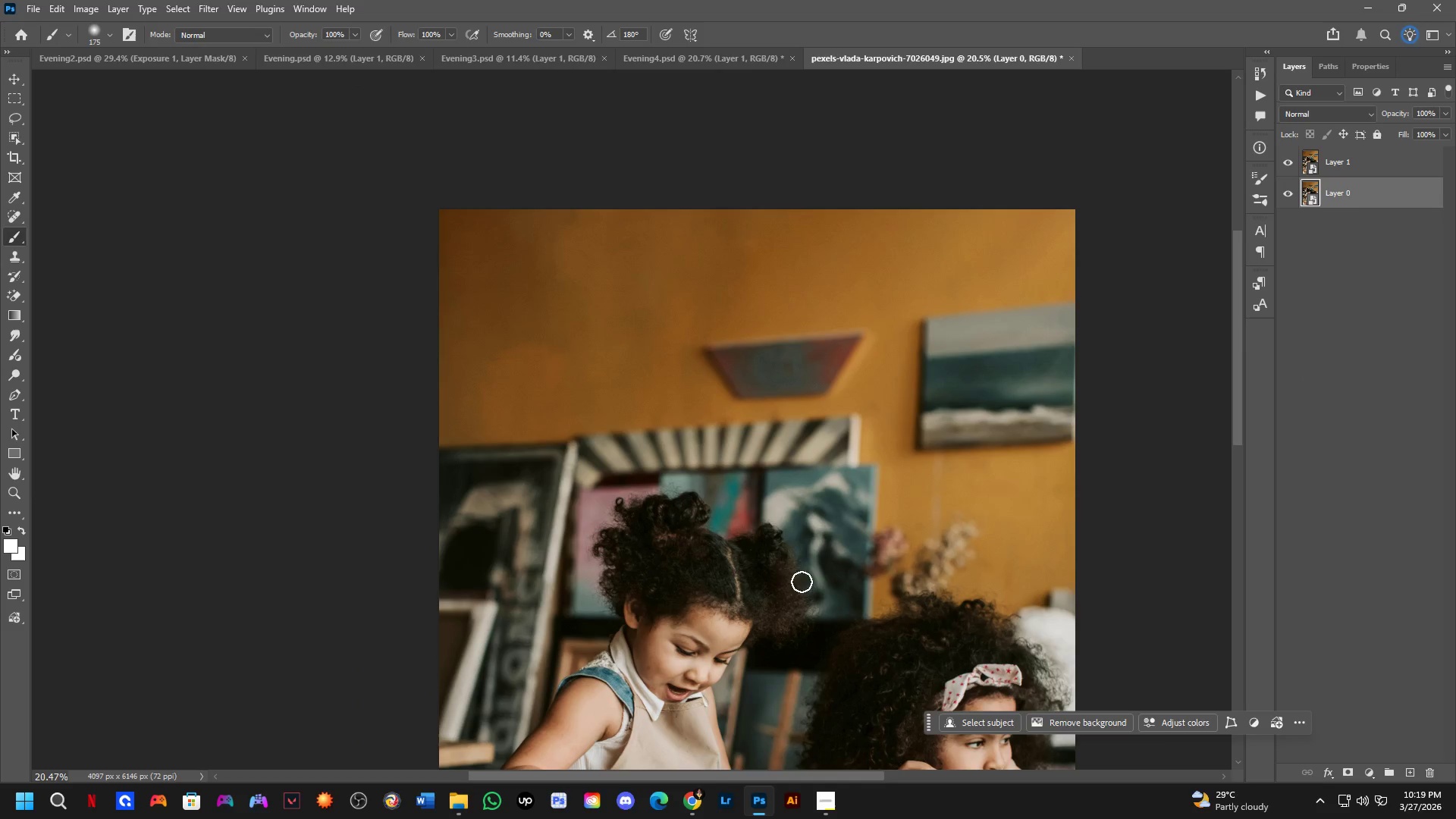 
hold_key(key=Space, duration=0.55)
 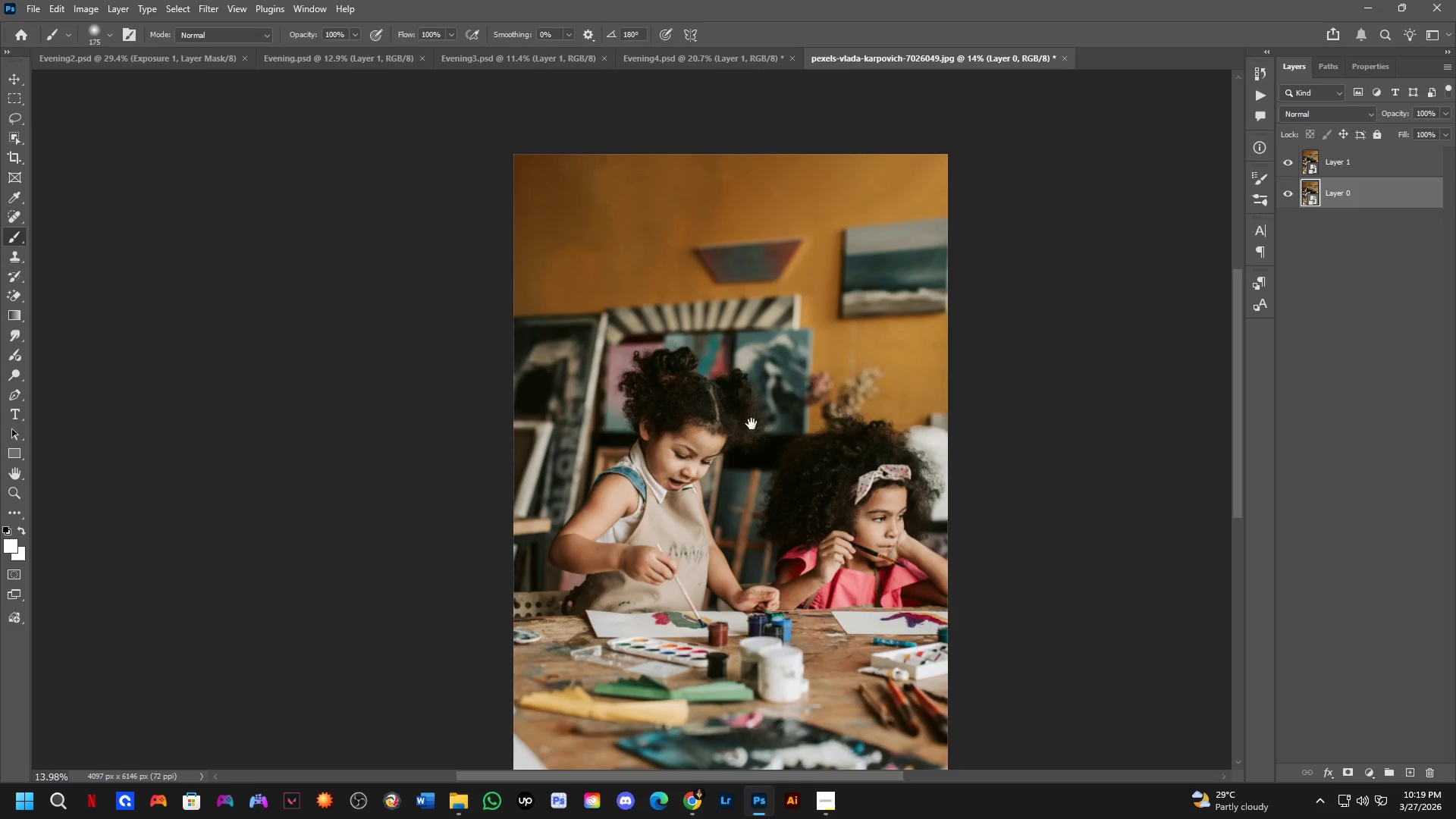 
left_click_drag(start_coordinate=[788, 571], to_coordinate=[775, 449])
 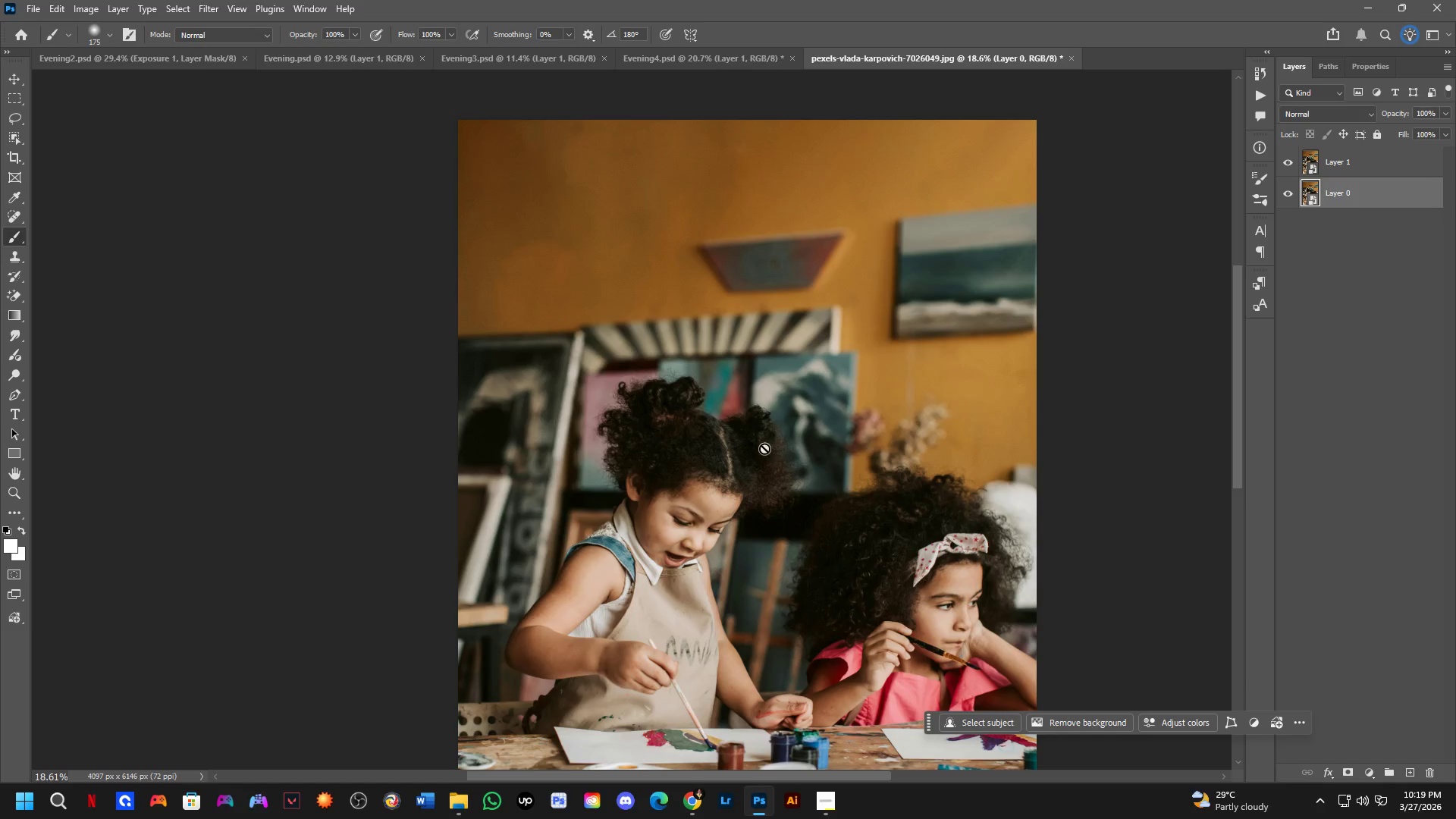 
scroll: coordinate [789, 573], scroll_direction: down, amount: 1.0
 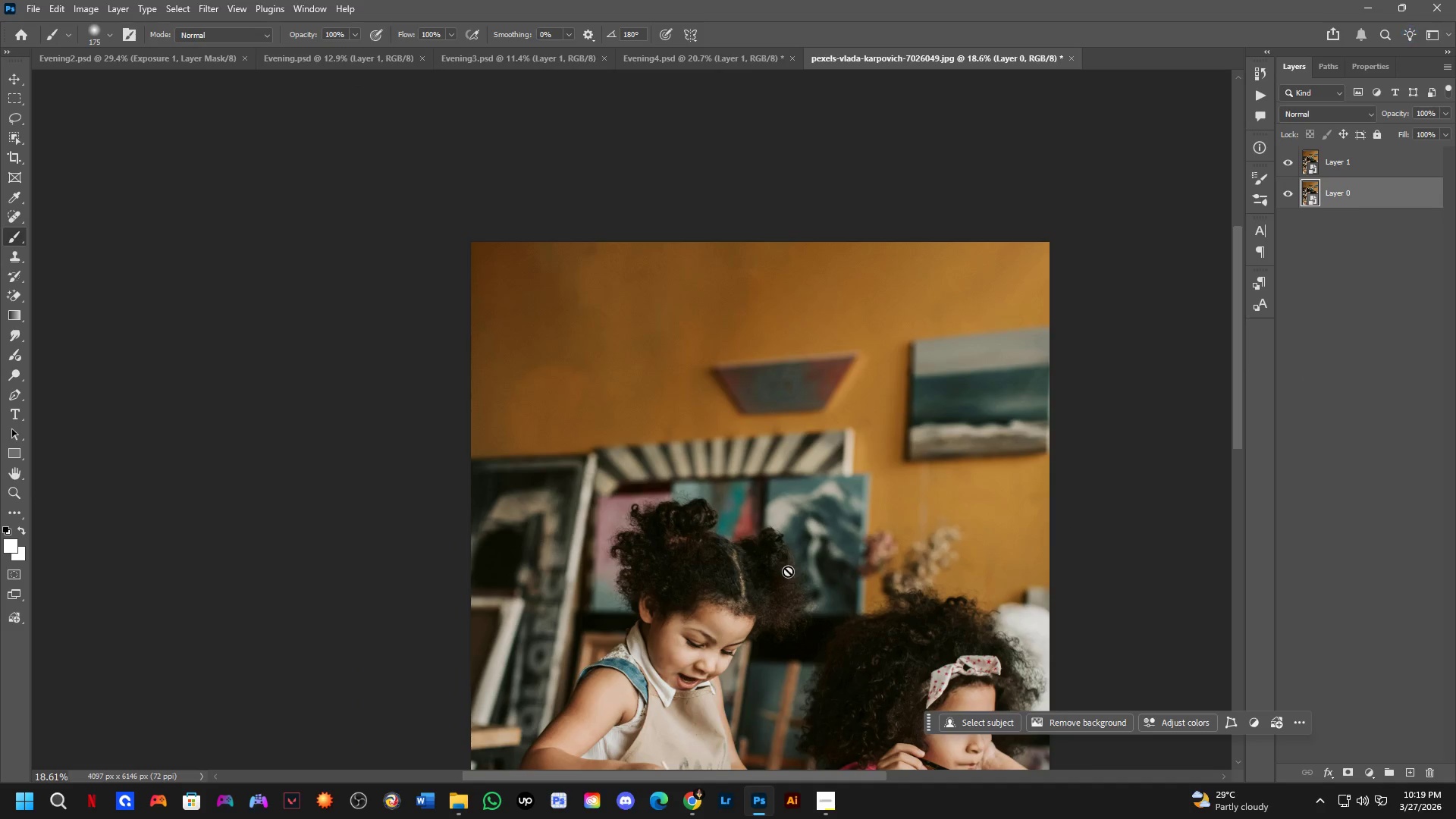 
hold_key(key=Space, duration=0.56)
 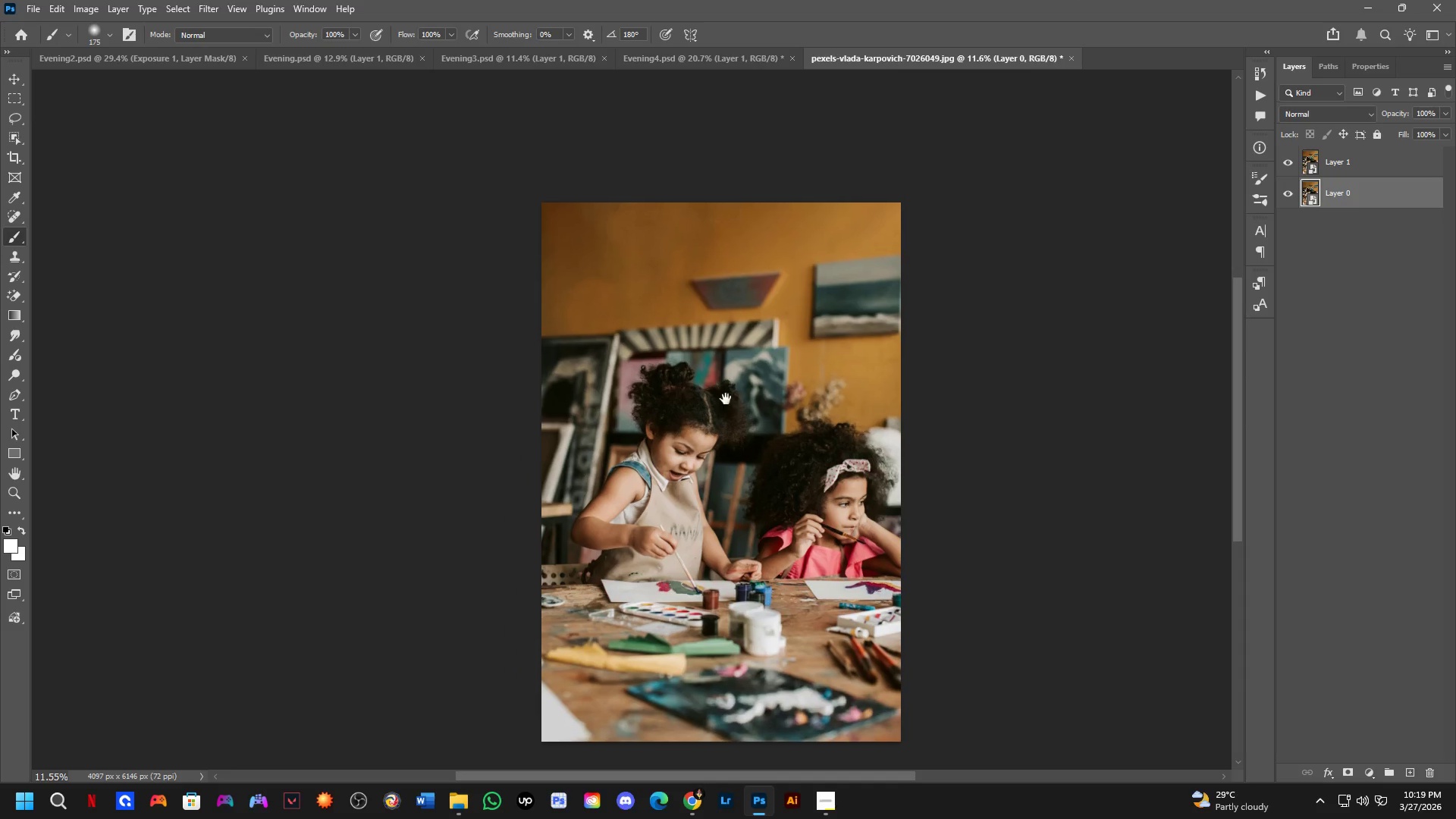 
left_click_drag(start_coordinate=[779, 485], to_coordinate=[744, 409])
 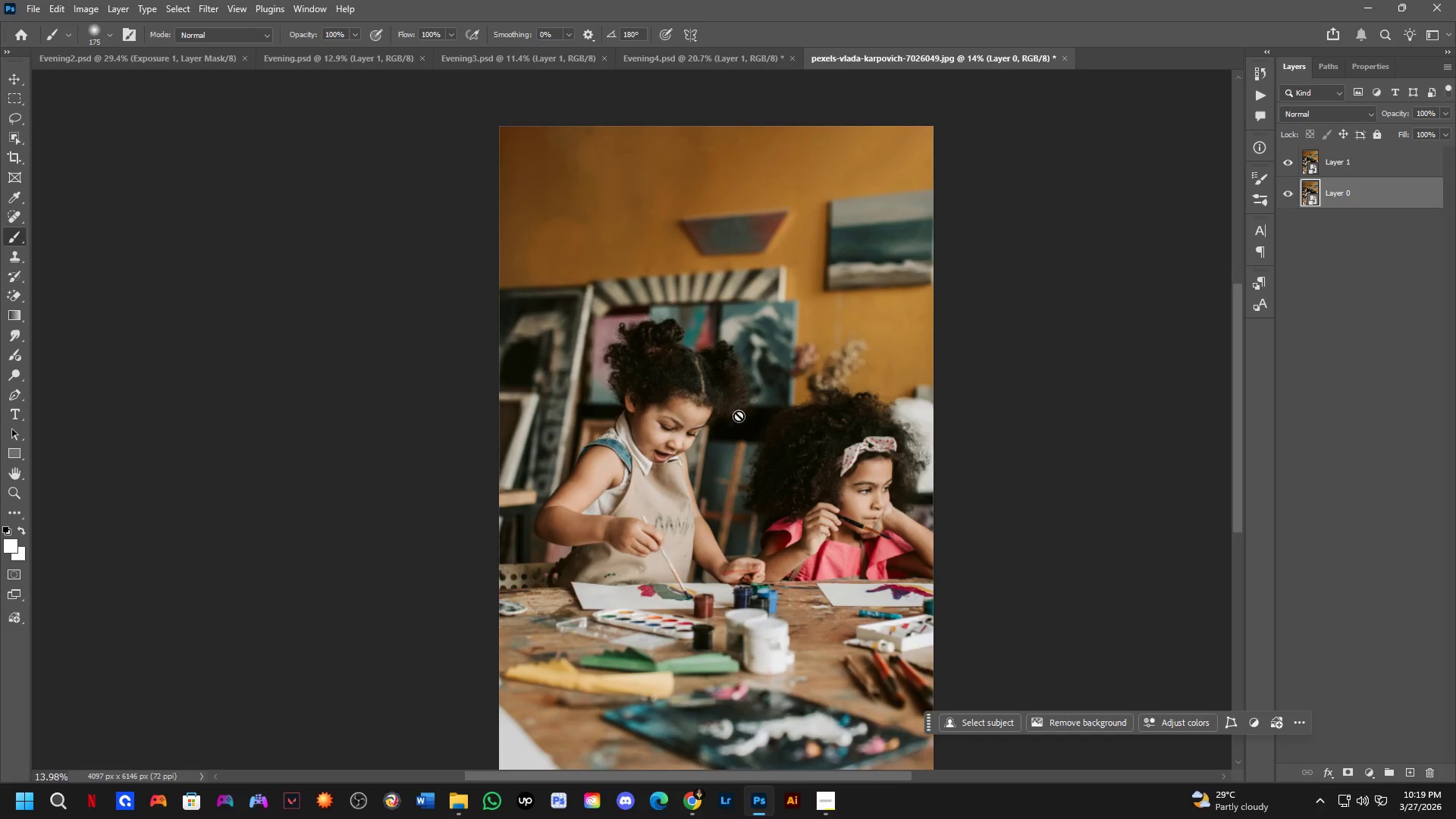 
scroll: coordinate [764, 448], scroll_direction: down, amount: 3.0
 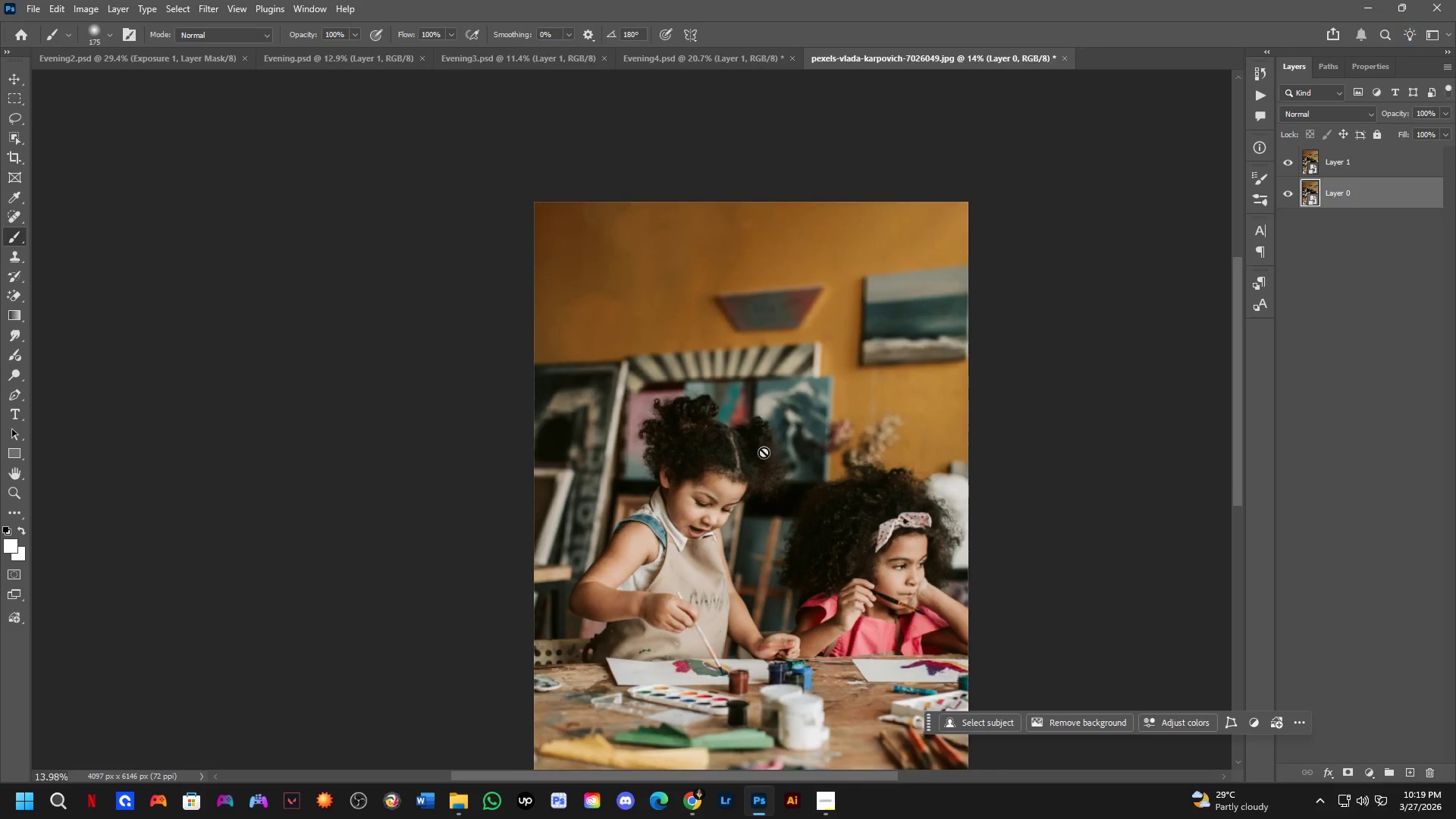 
hold_key(key=Space, duration=0.52)
 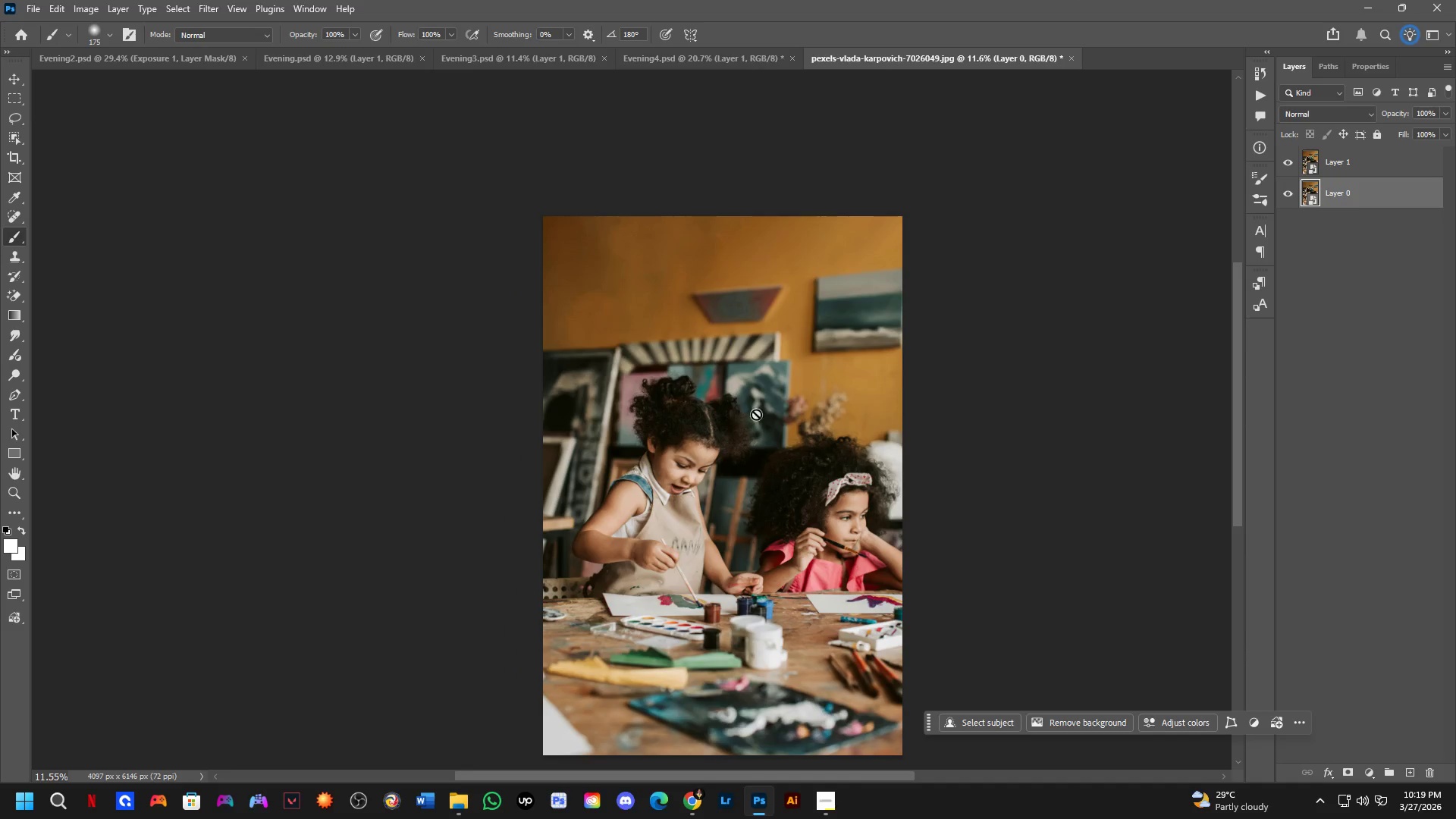 
left_click_drag(start_coordinate=[723, 361], to_coordinate=[726, 401])
 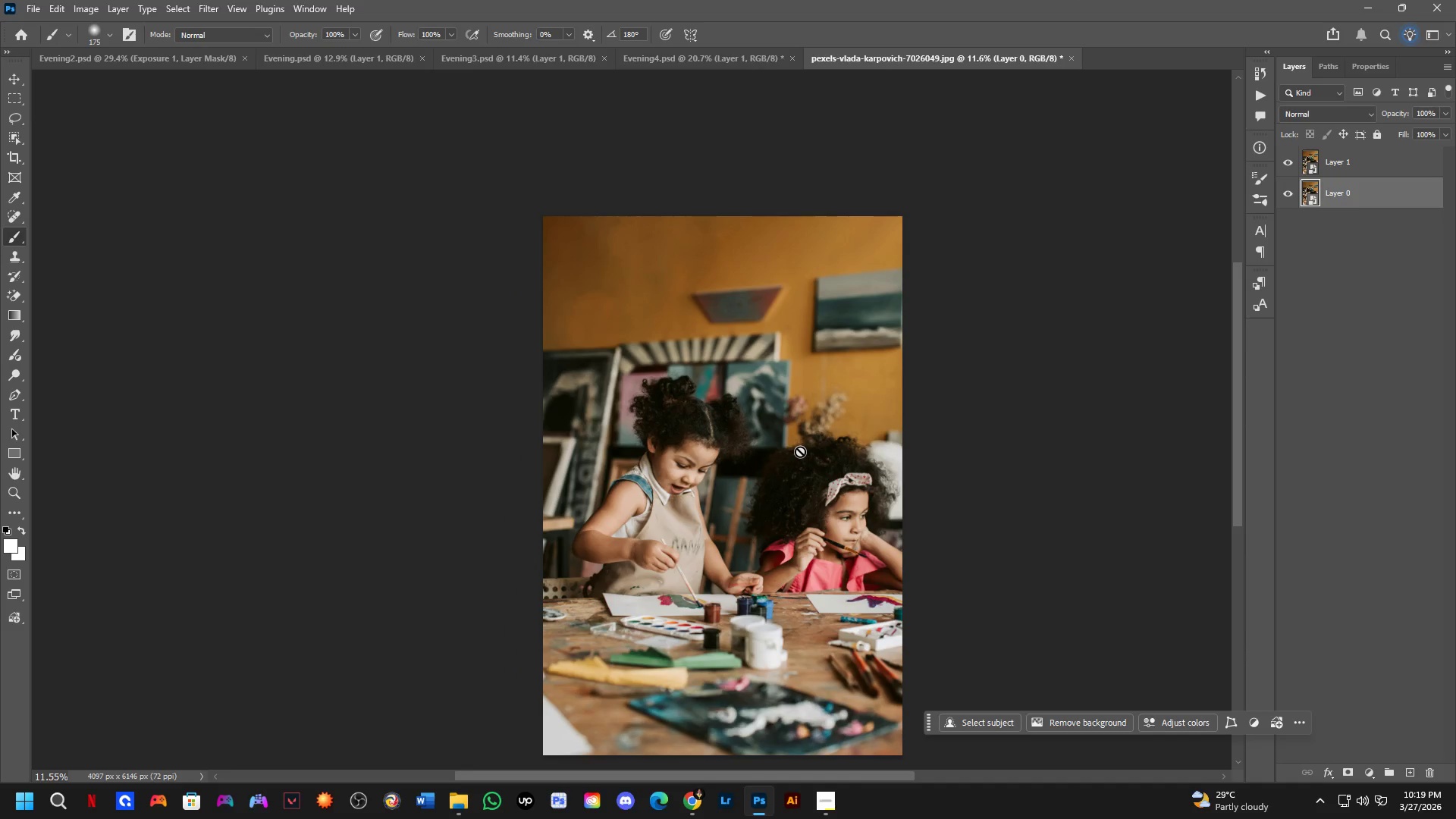 
scroll: coordinate [737, 416], scroll_direction: down, amount: 2.0
 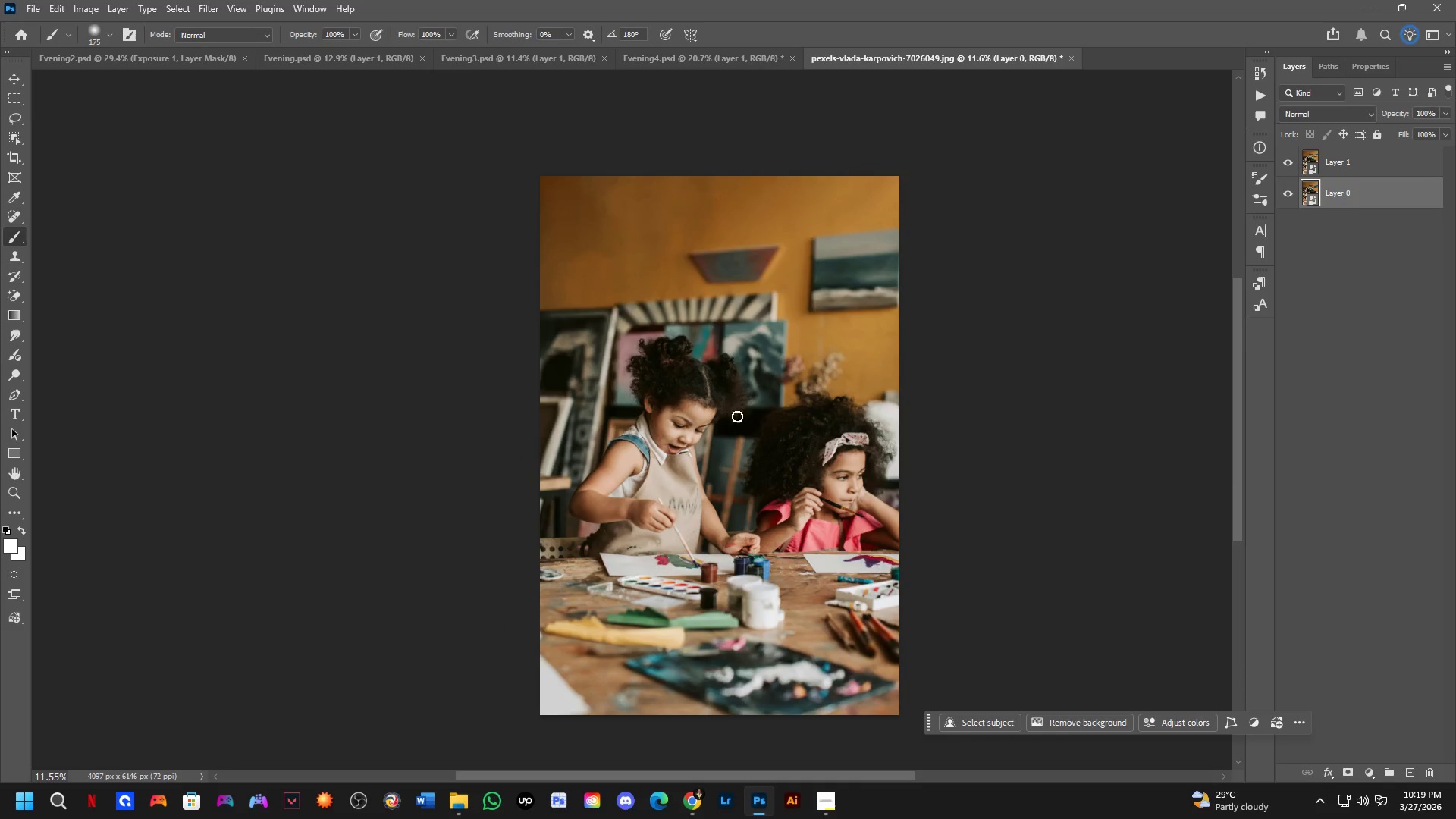 
wait(6.11)
 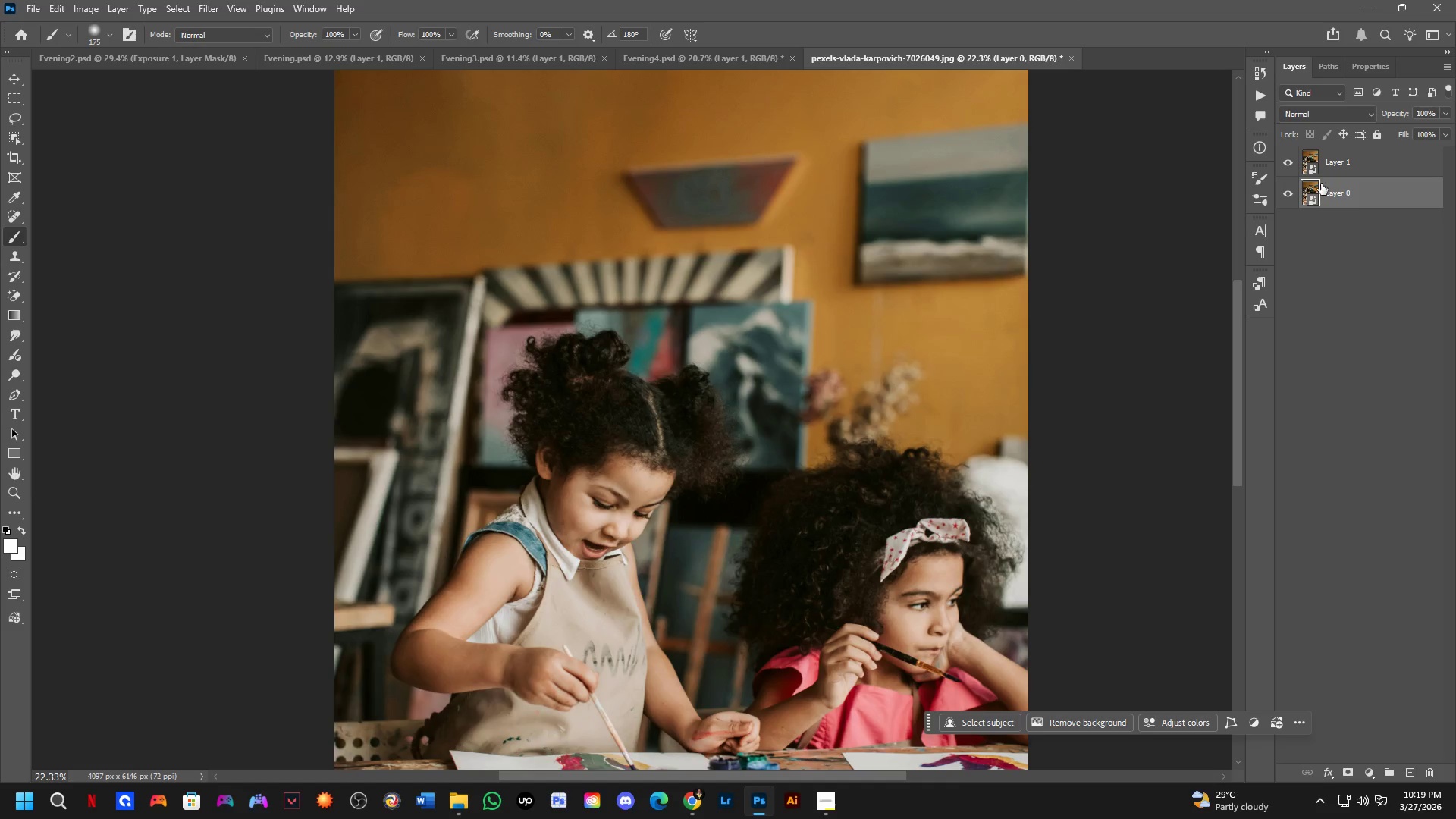 
left_click([1323, 166])
 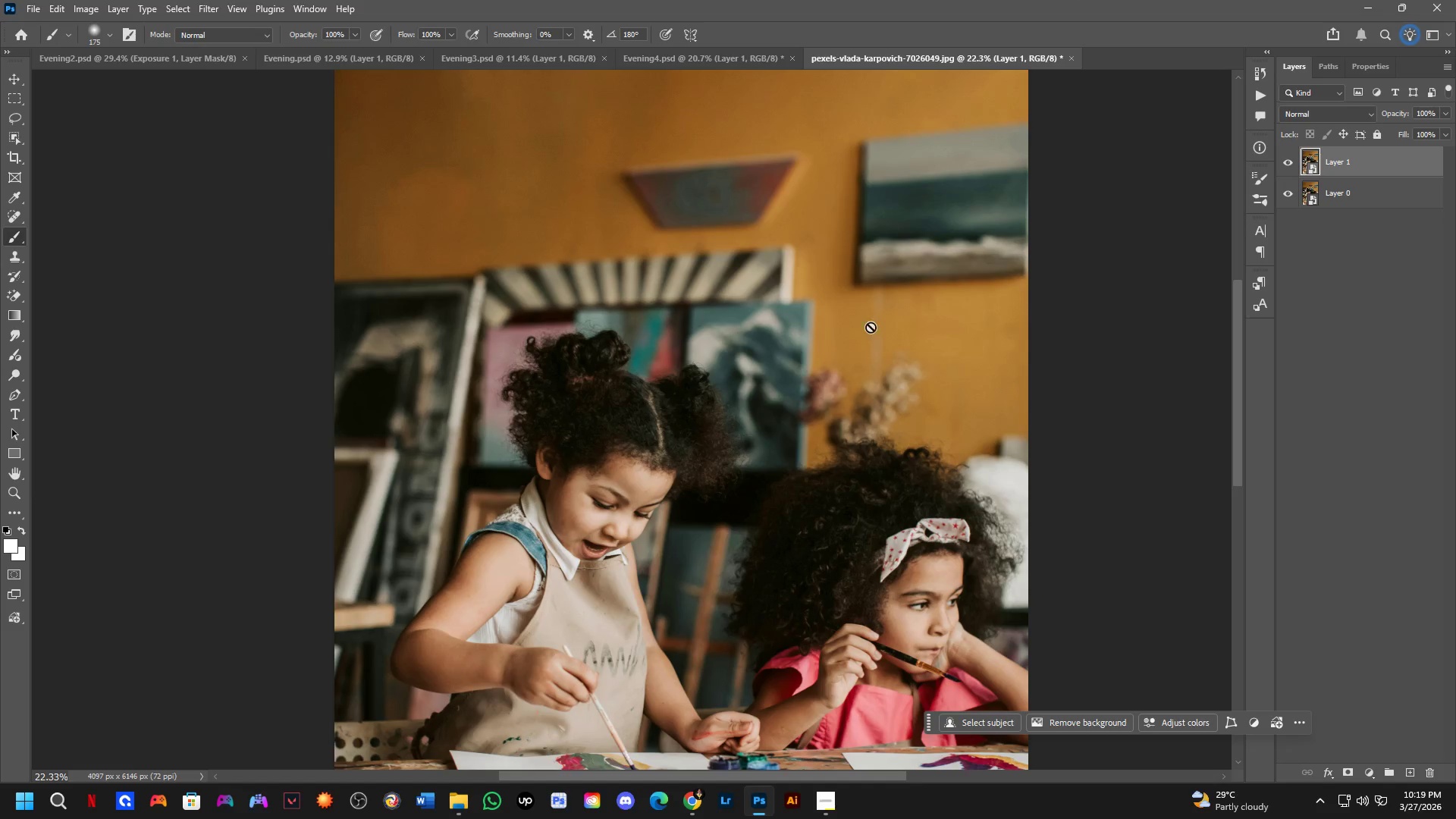 
scroll: coordinate [733, 394], scroll_direction: up, amount: 7.0
 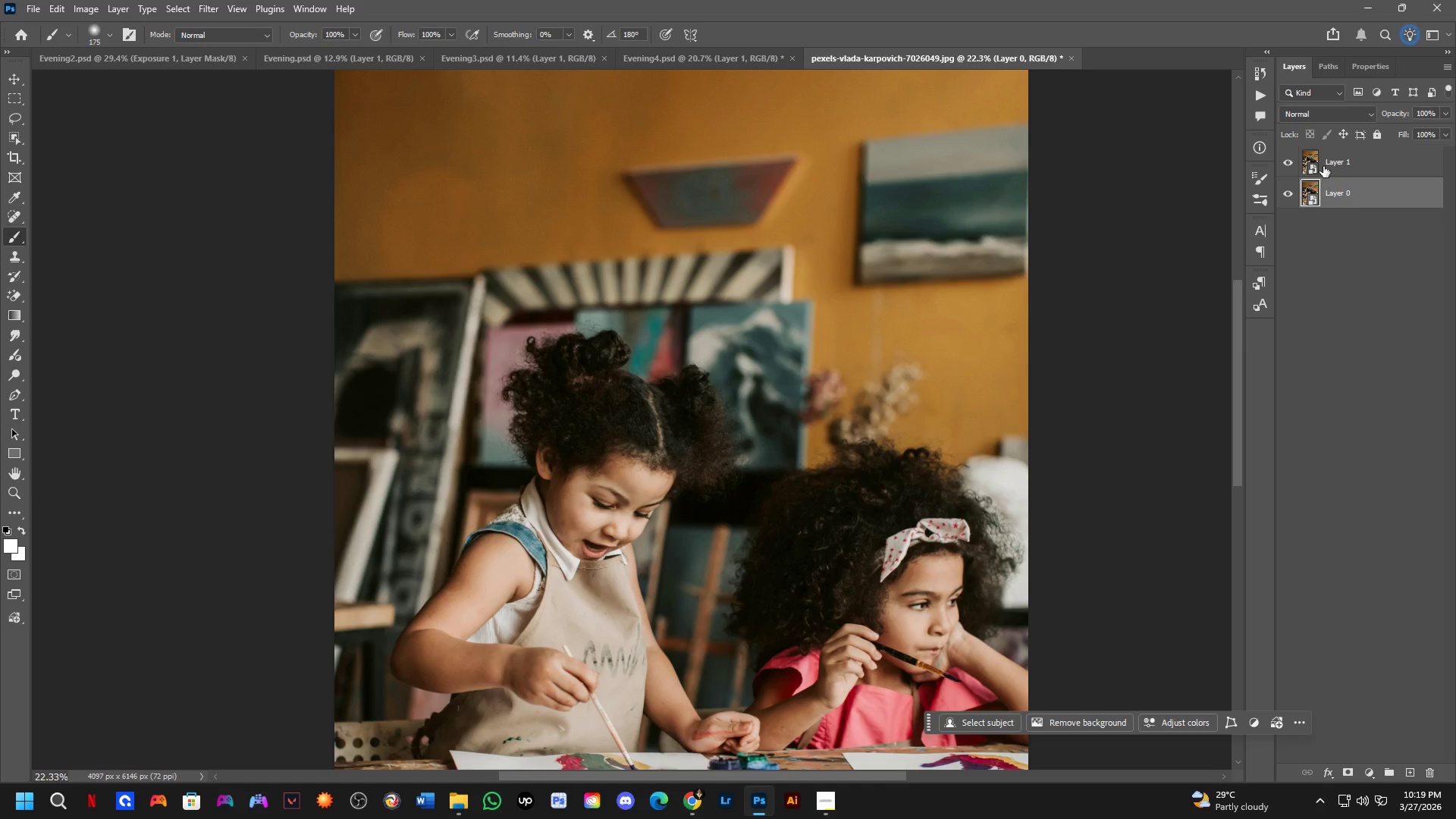 
key(Shift+ShiftLeft)
 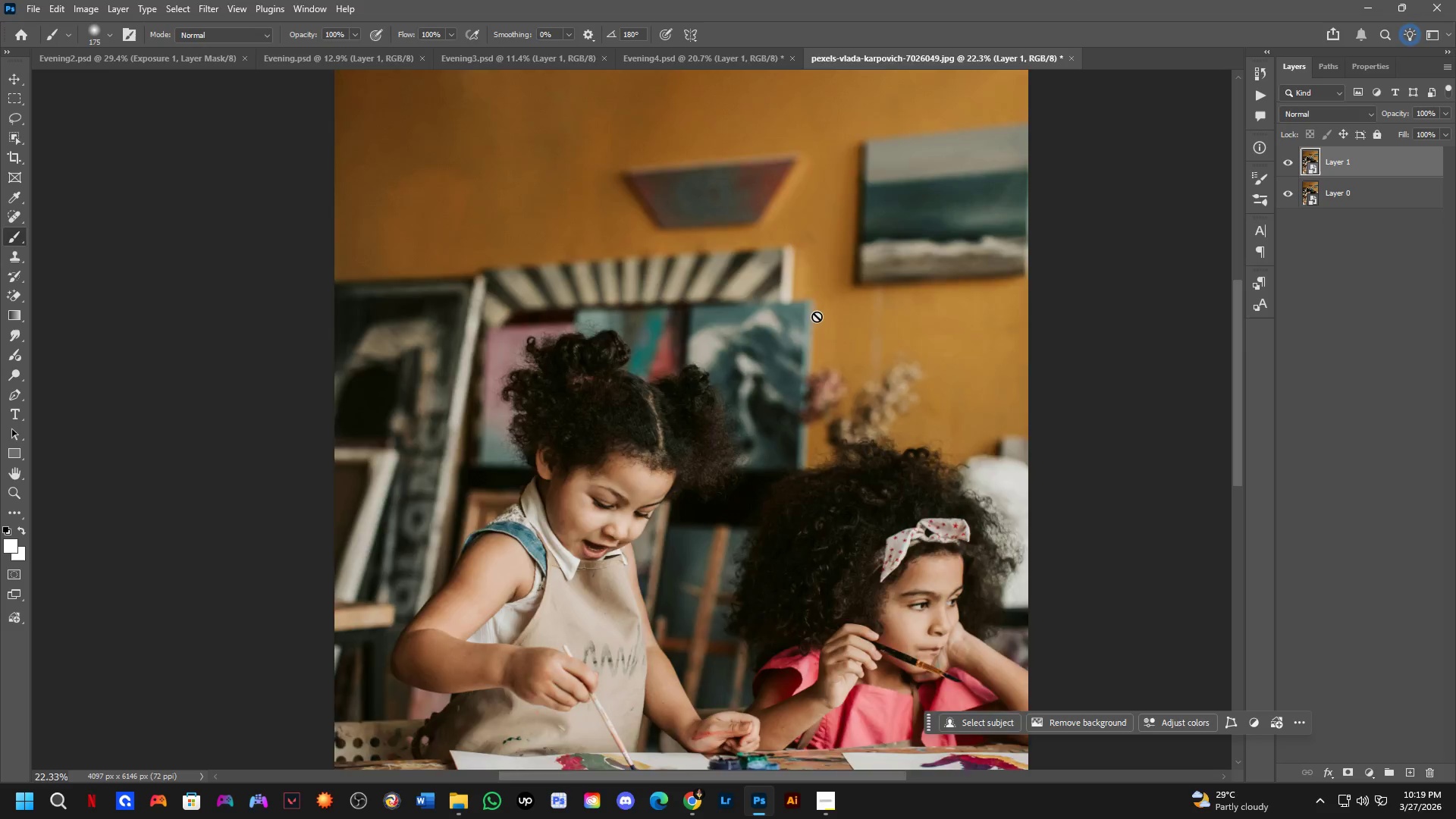 
key(Shift+ShiftLeft)
 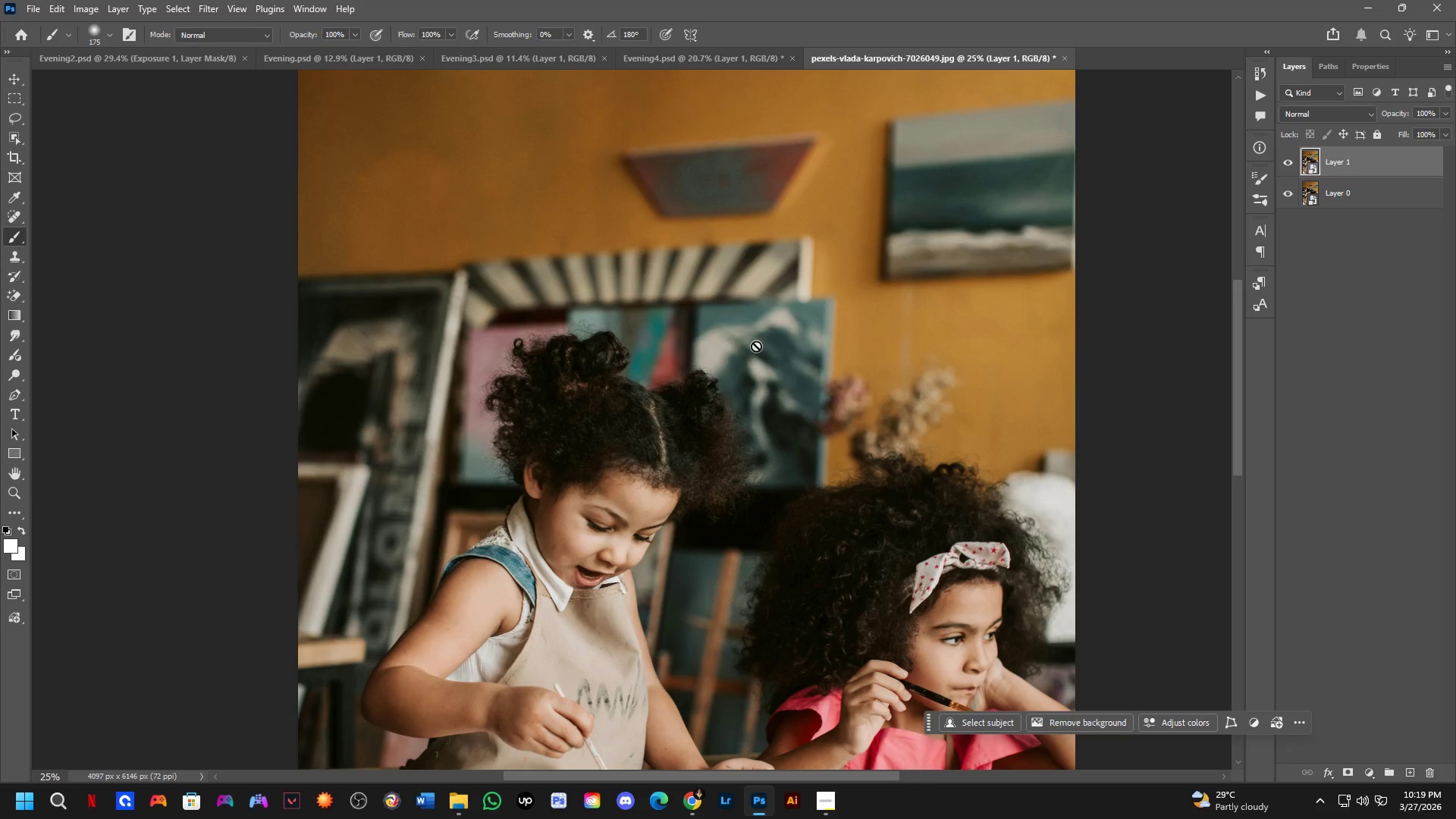 
hold_key(key=ShiftLeft, duration=0.39)
 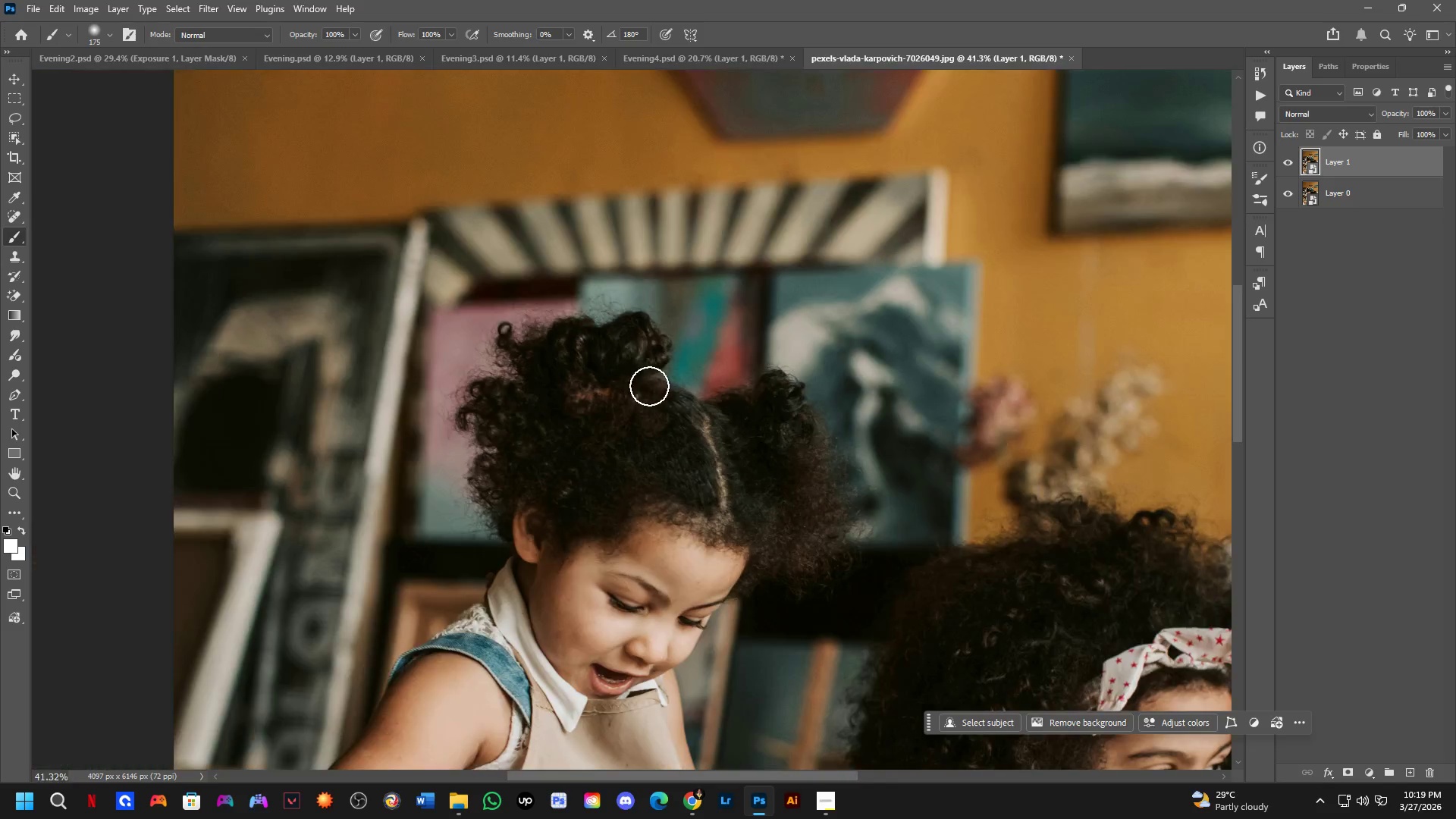 
scroll: coordinate [796, 317], scroll_direction: none, amount: 0.0
 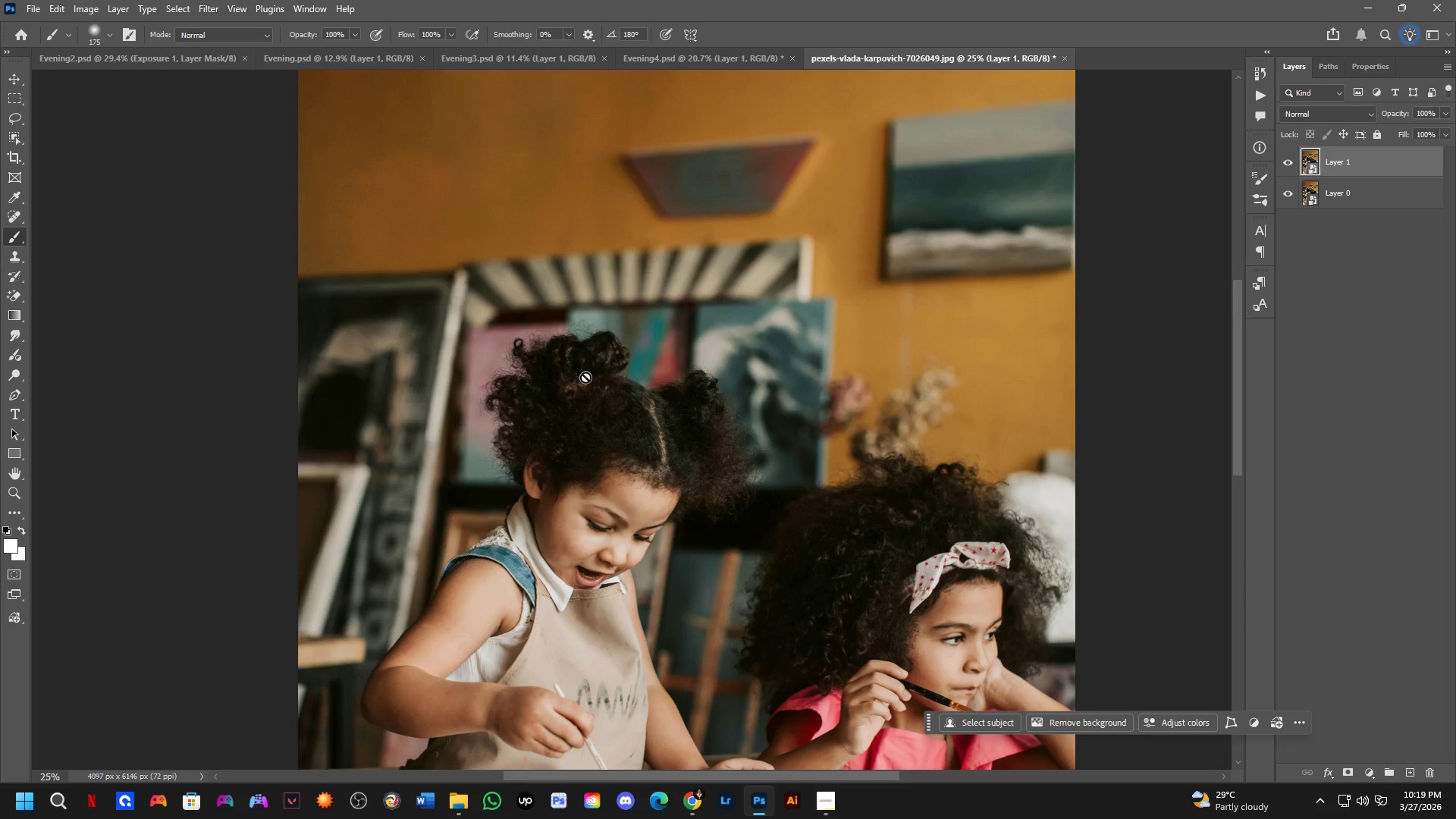 
key(Shift+ShiftLeft)
 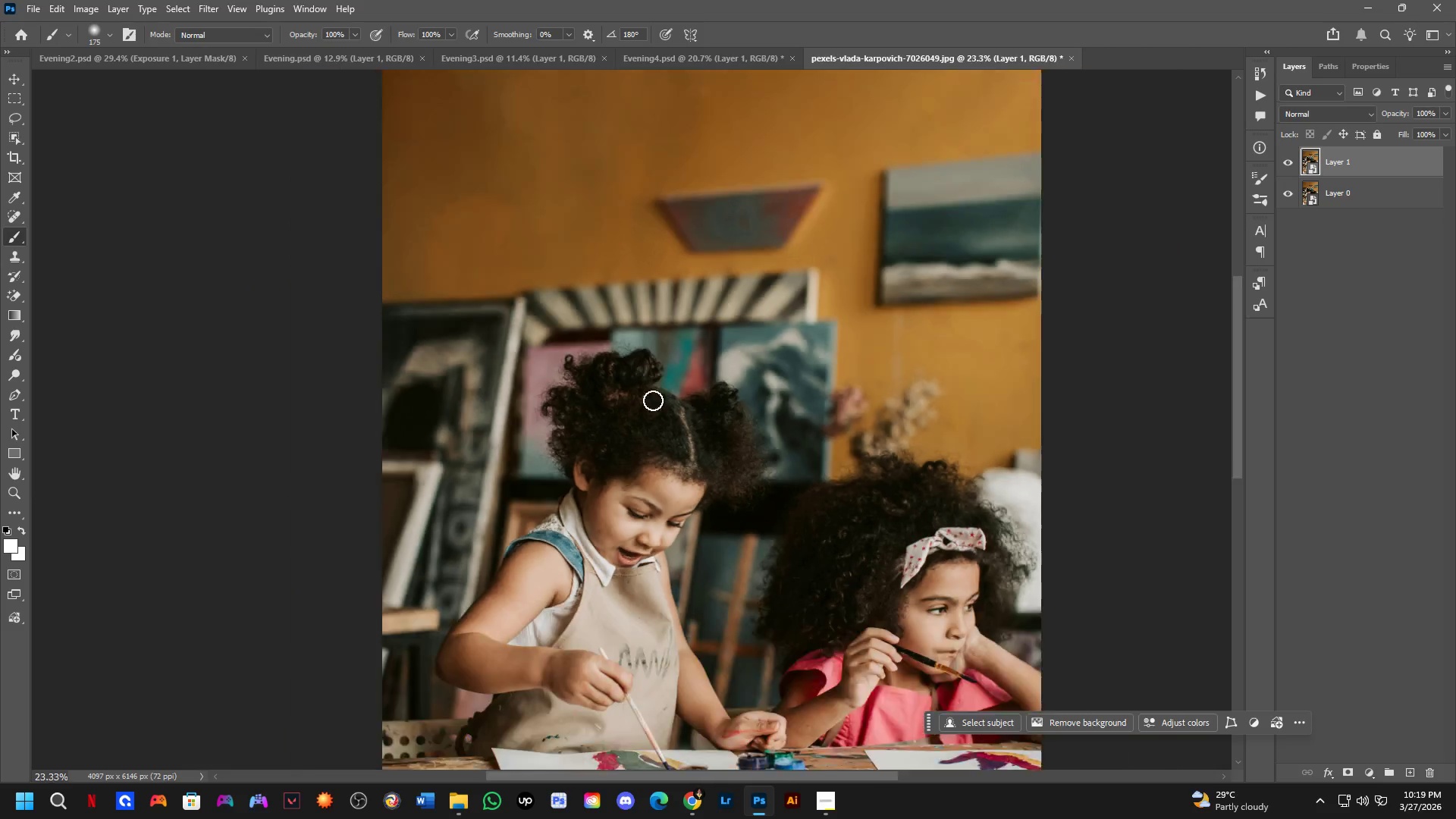 
hold_key(key=ShiftLeft, duration=1.22)
 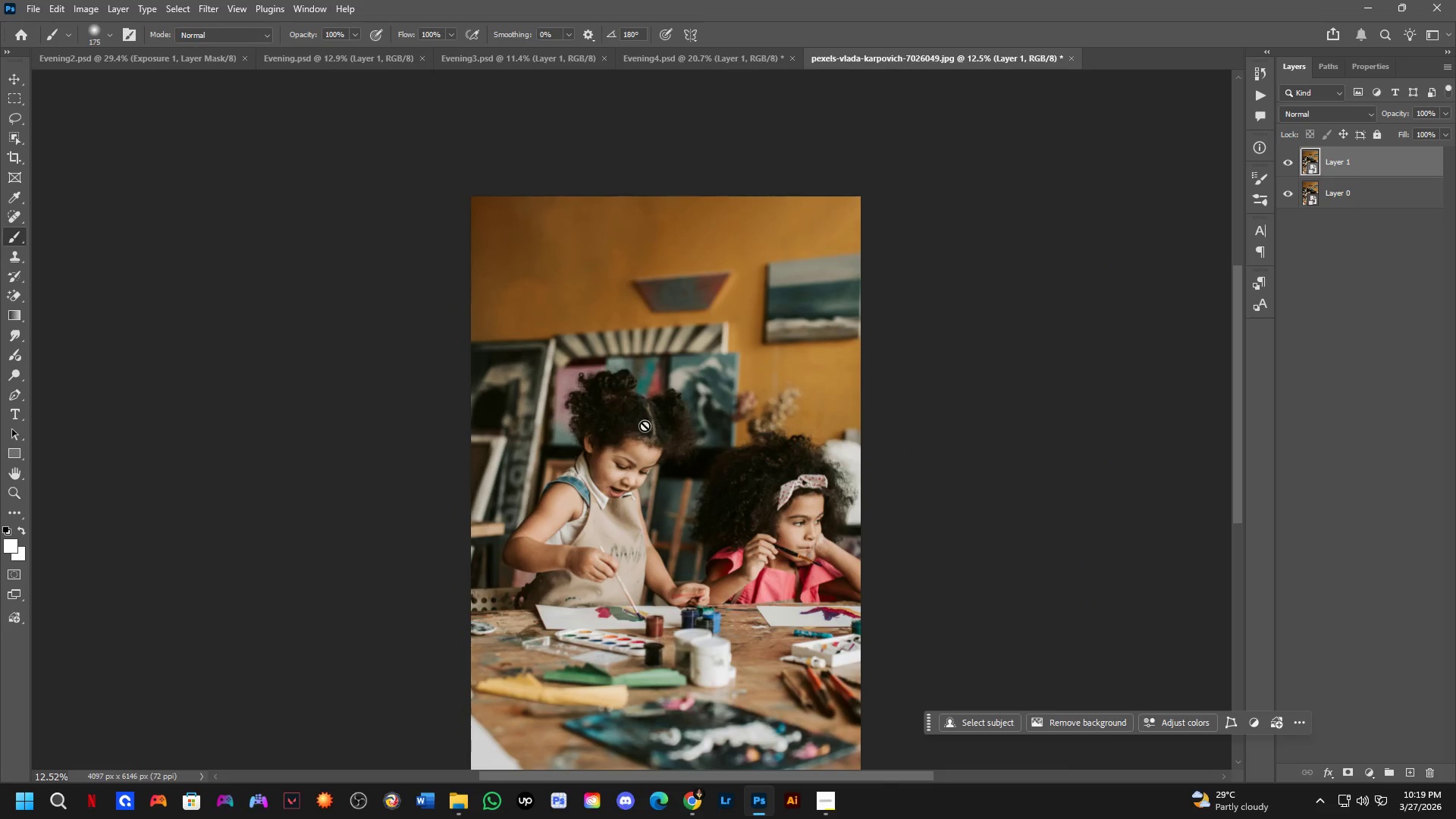 
hold_key(key=Space, duration=0.48)
 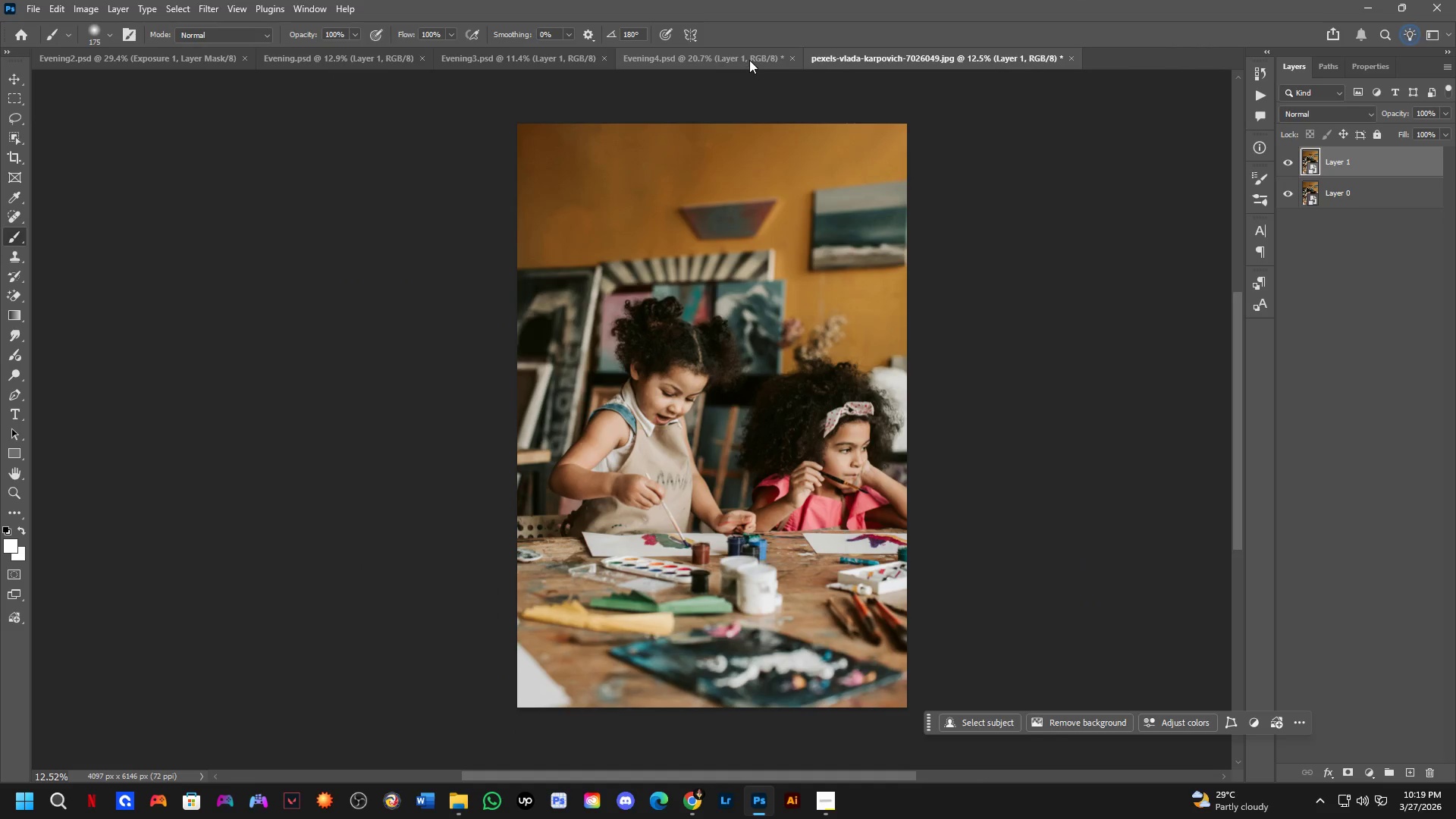 
left_click_drag(start_coordinate=[656, 437], to_coordinate=[702, 364])
 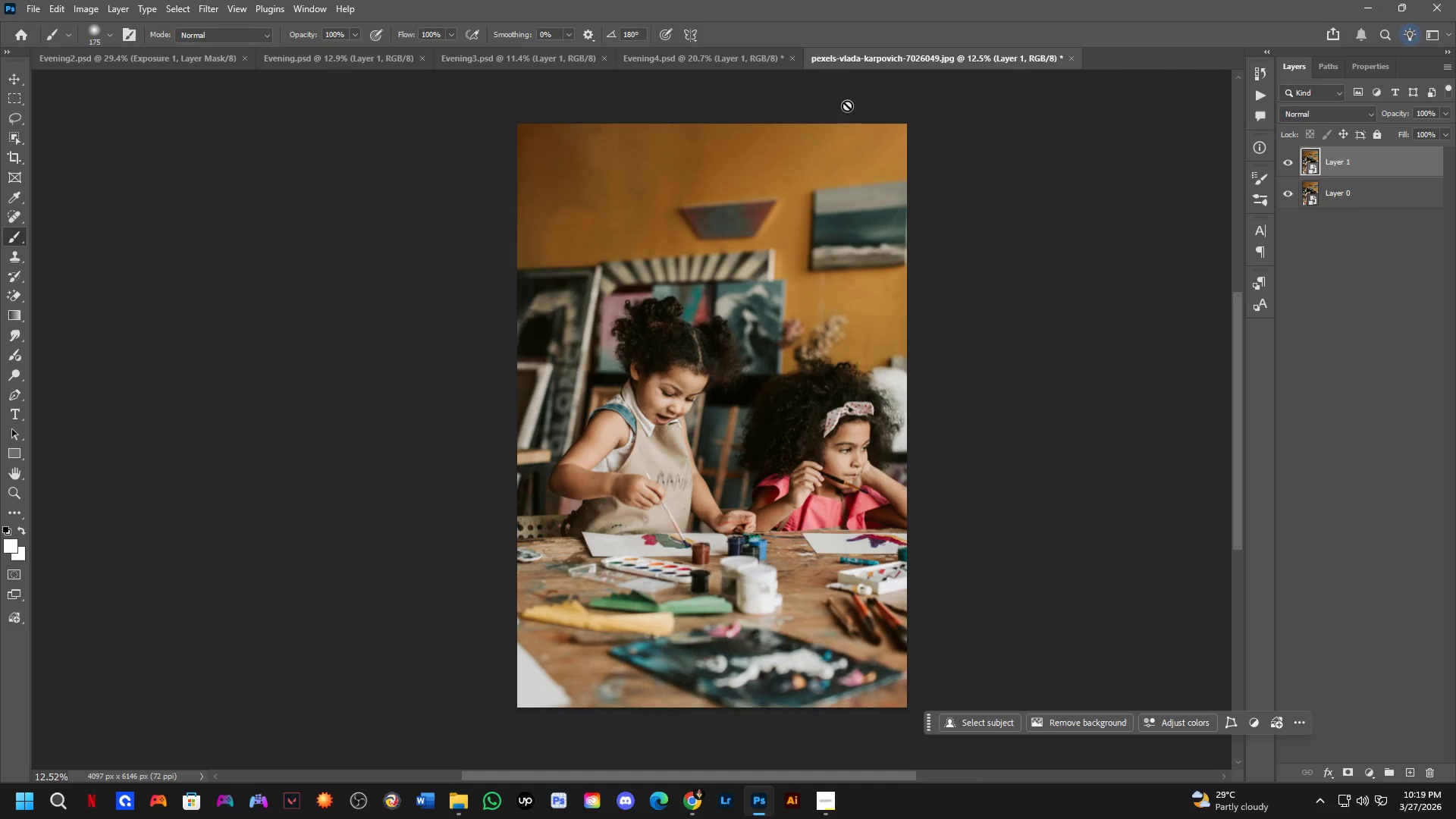 
scroll: coordinate [610, 398], scroll_direction: down, amount: 11.0
 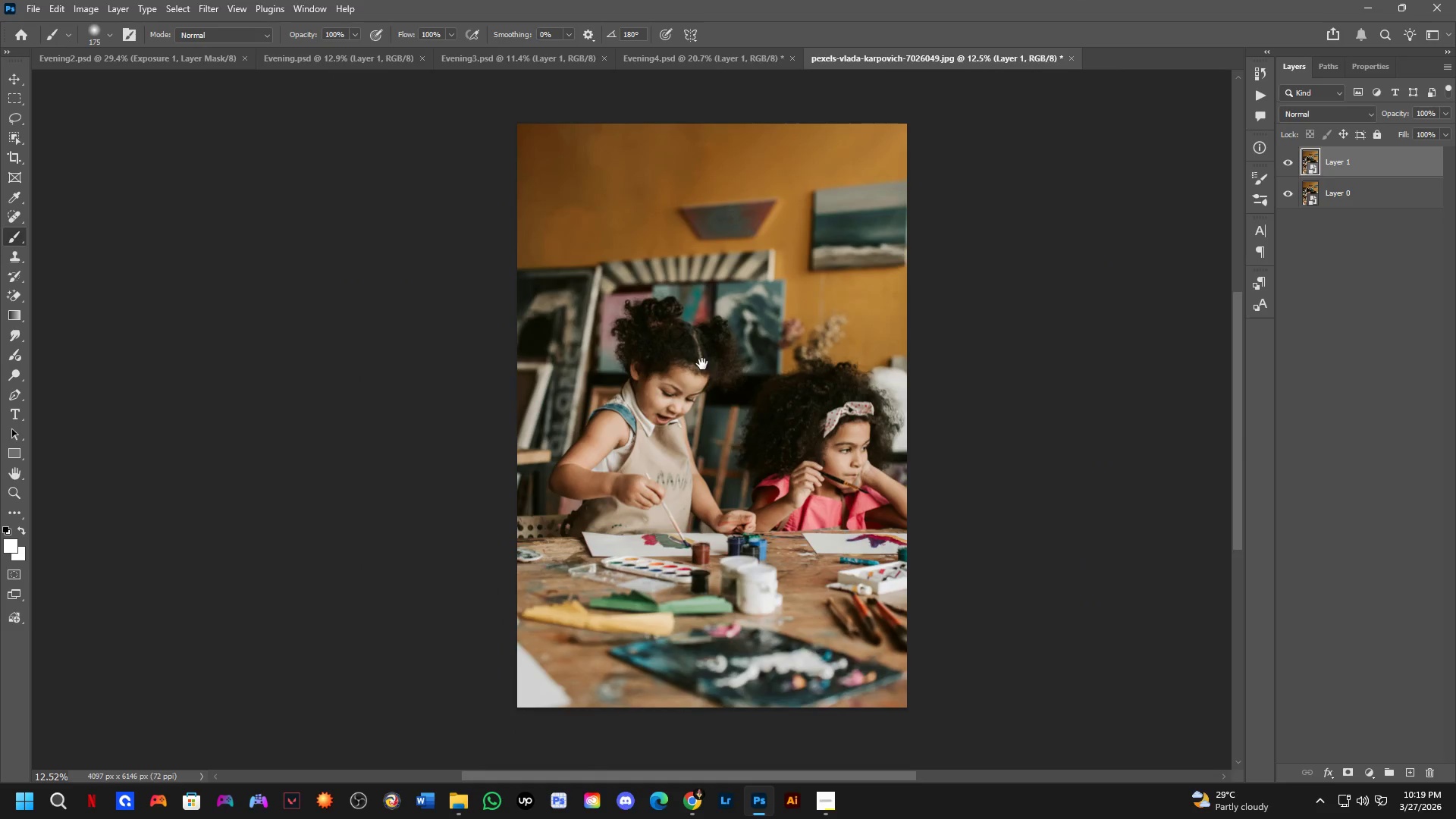 
key(Control+S)
 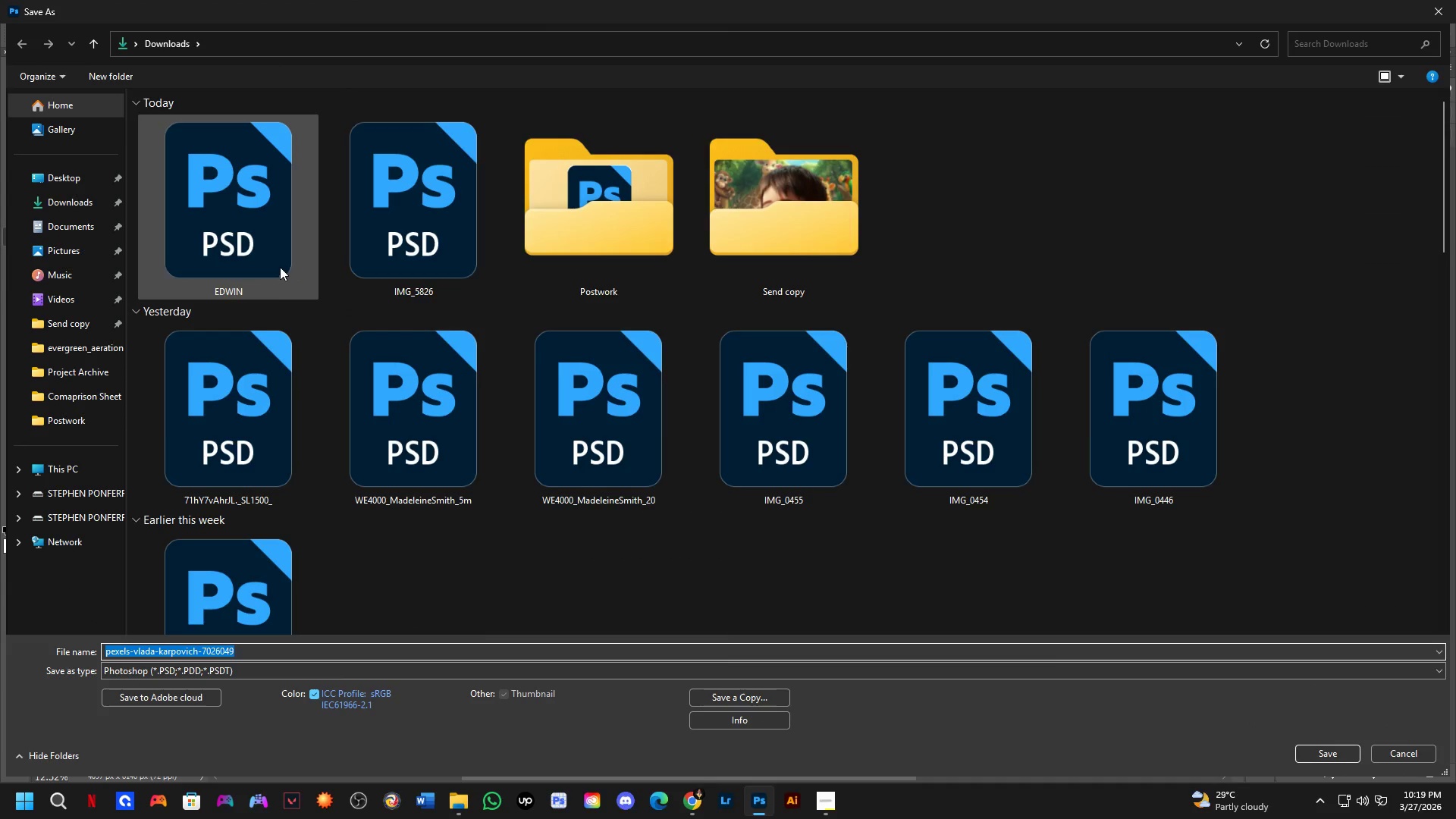 
double_click([573, 240])
 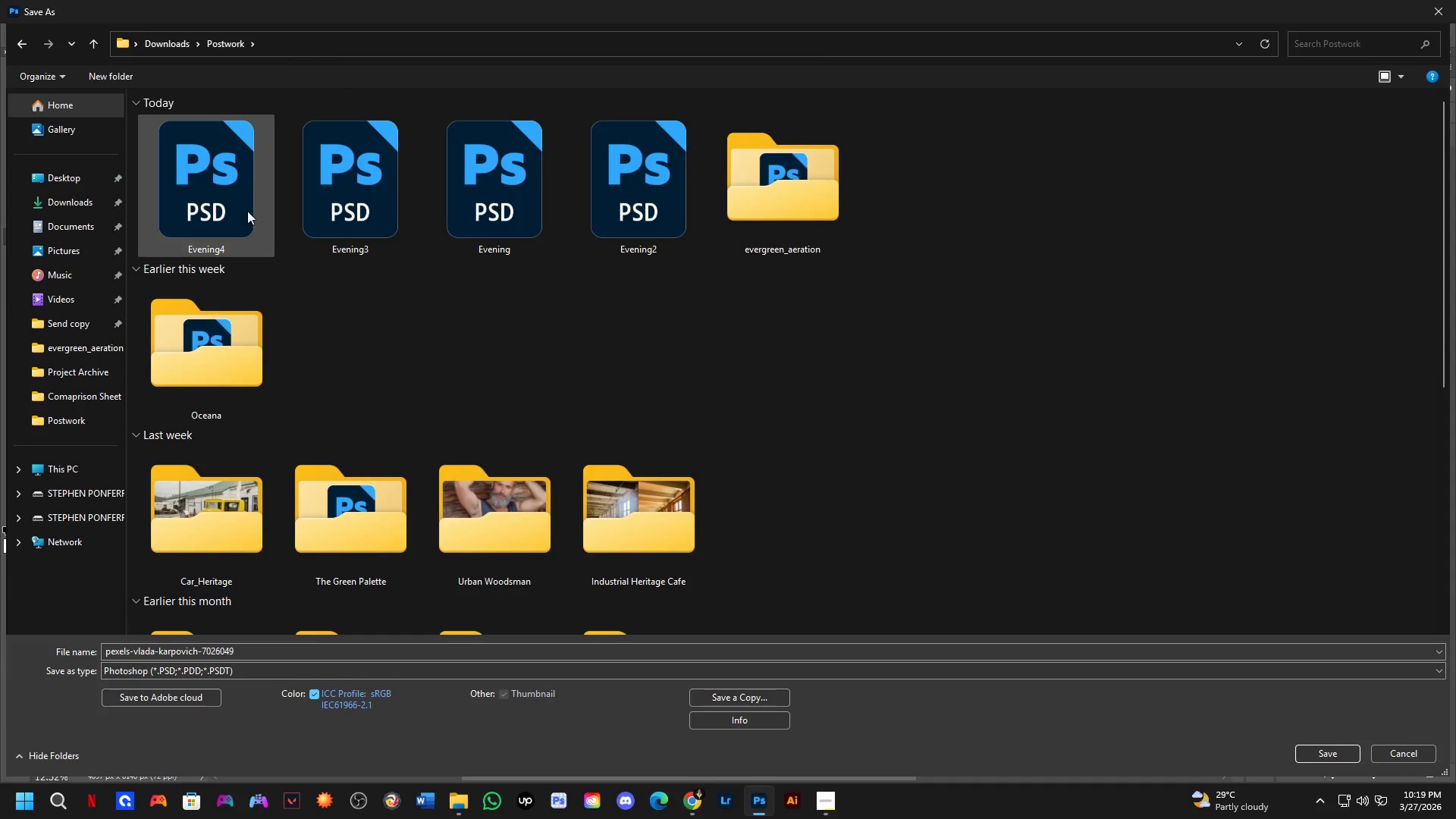 
left_click([239, 209])
 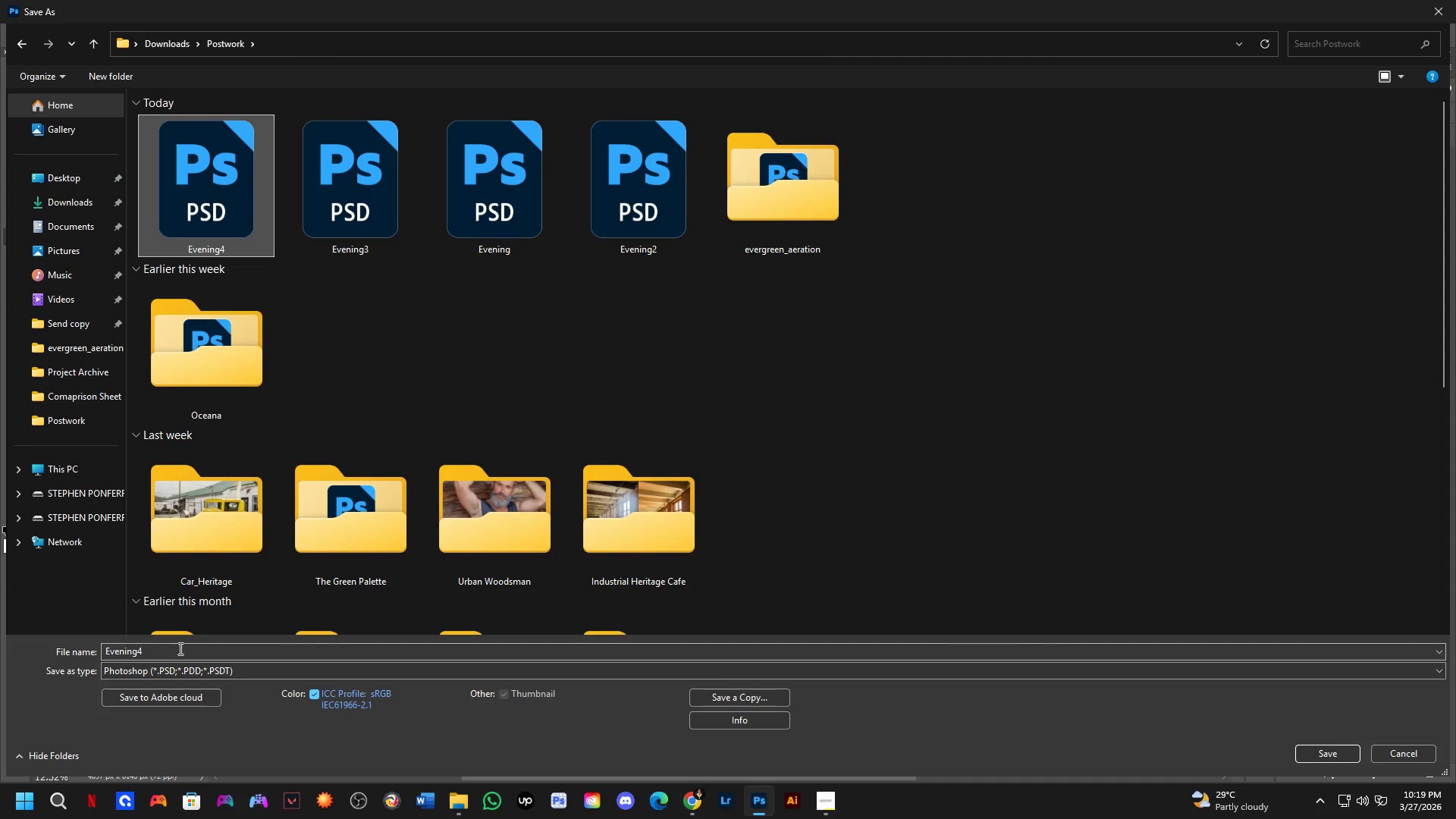 
double_click([178, 648])
 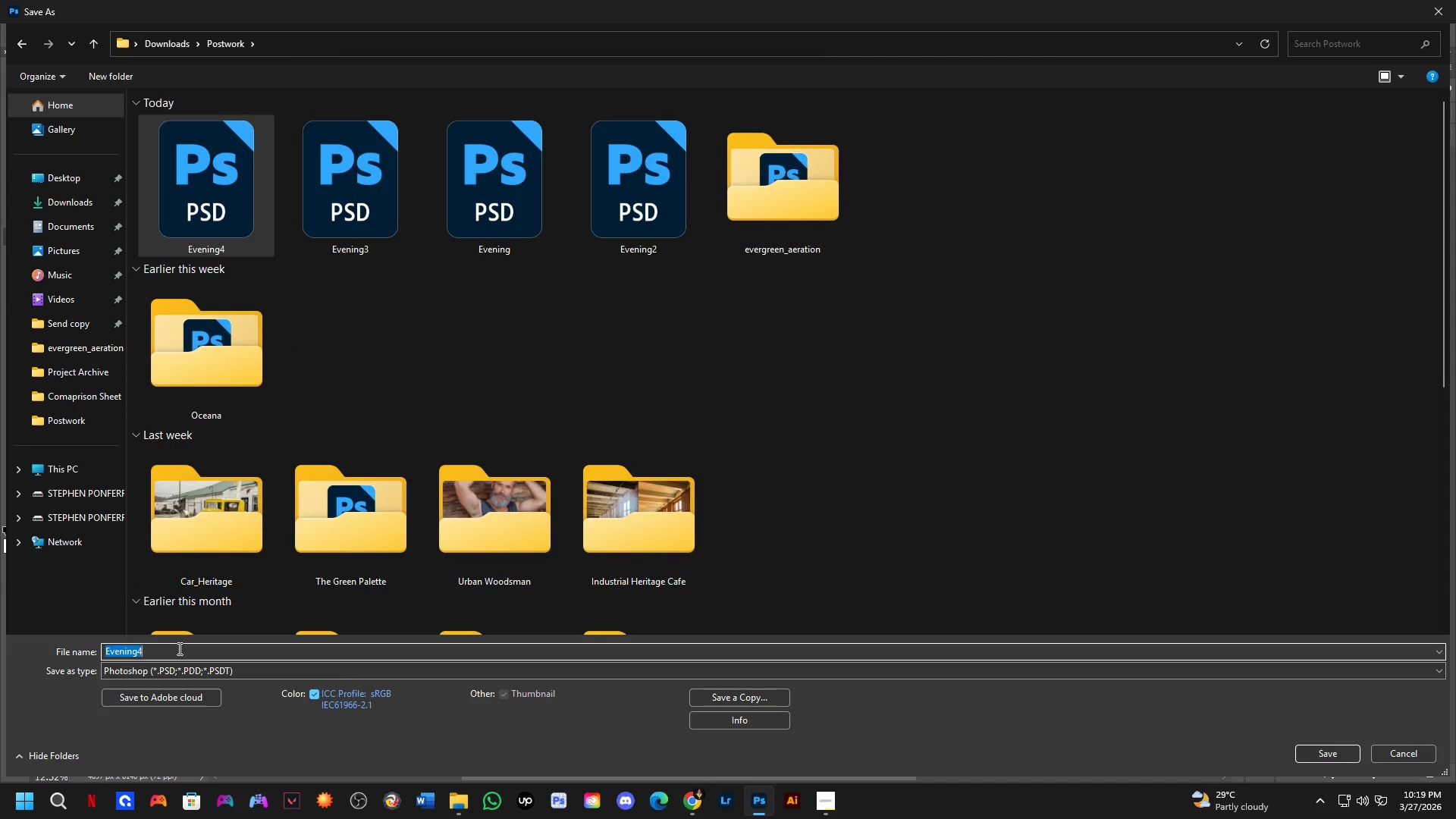 
triple_click([178, 648])
 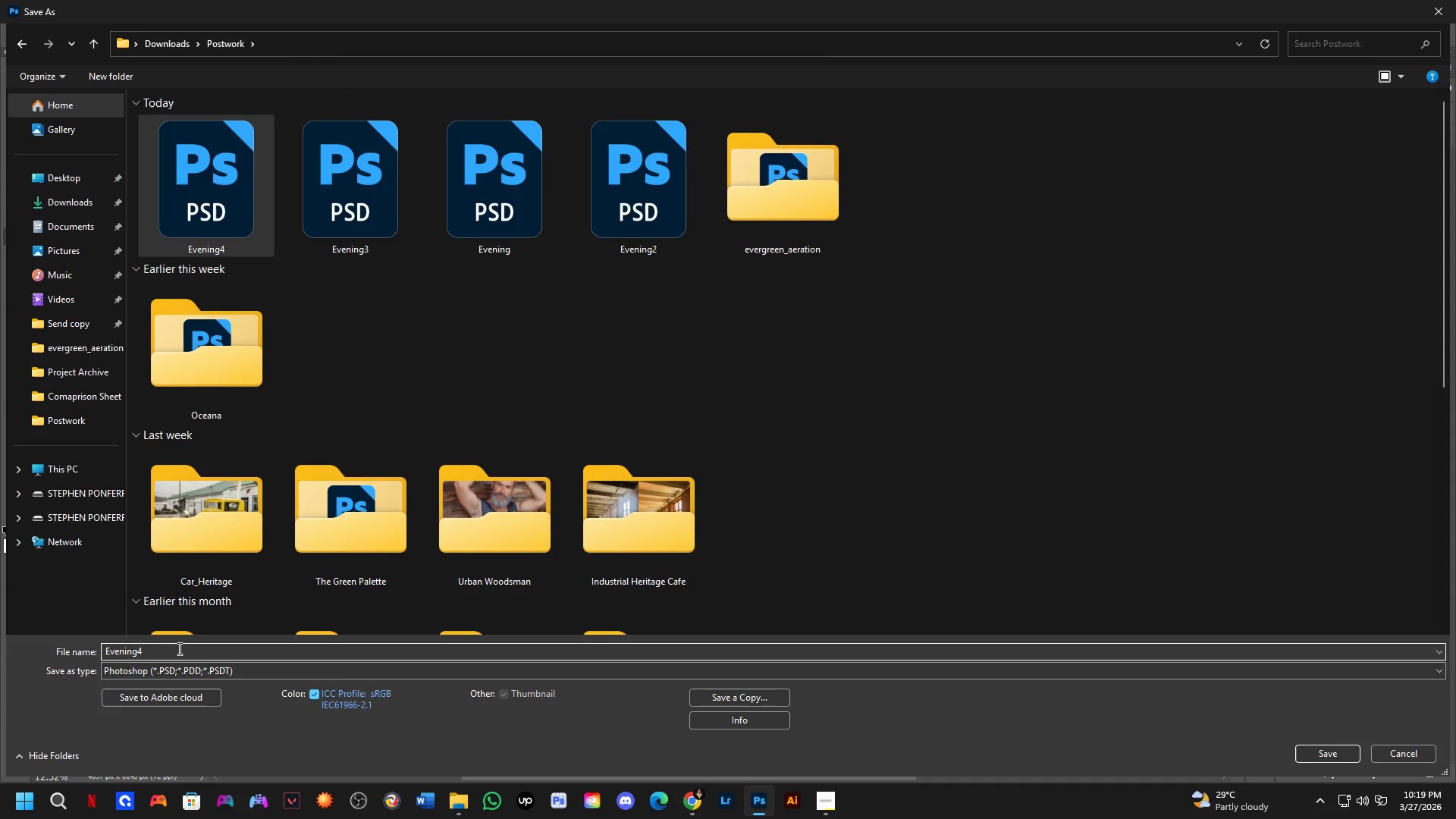 
key(Backspace)
 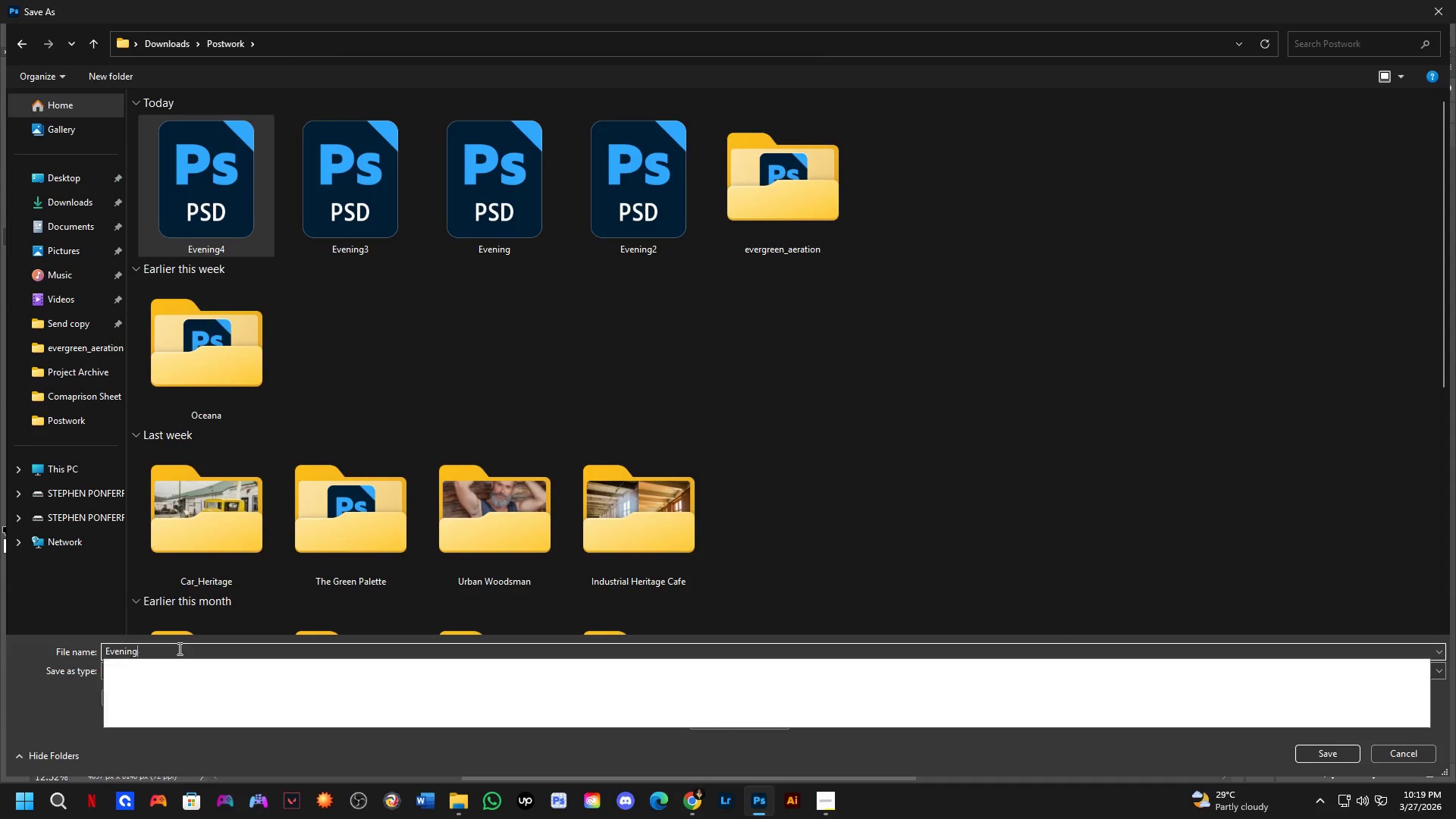 
key(Numpad5)
 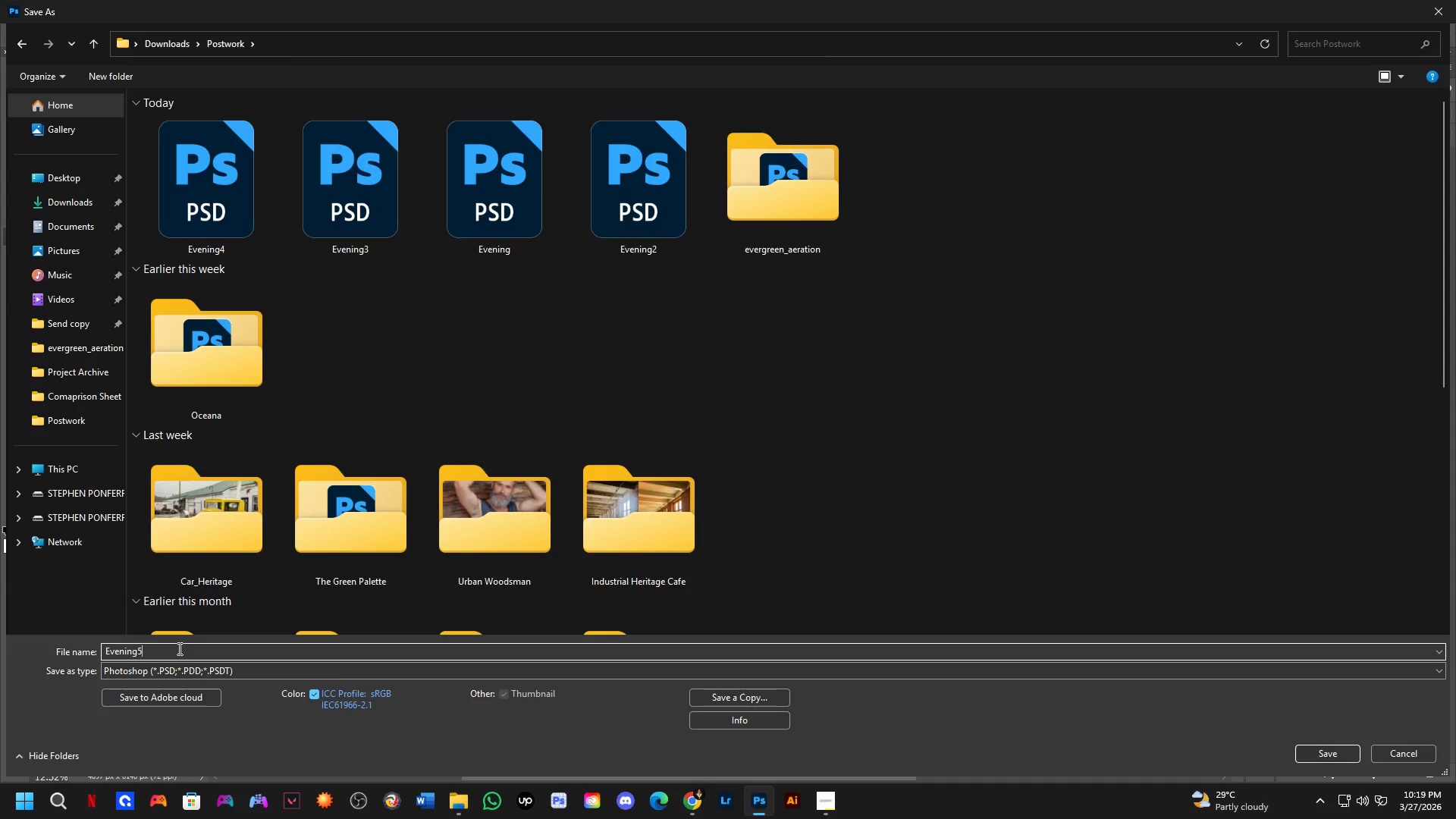 
key(NumpadEnter)
 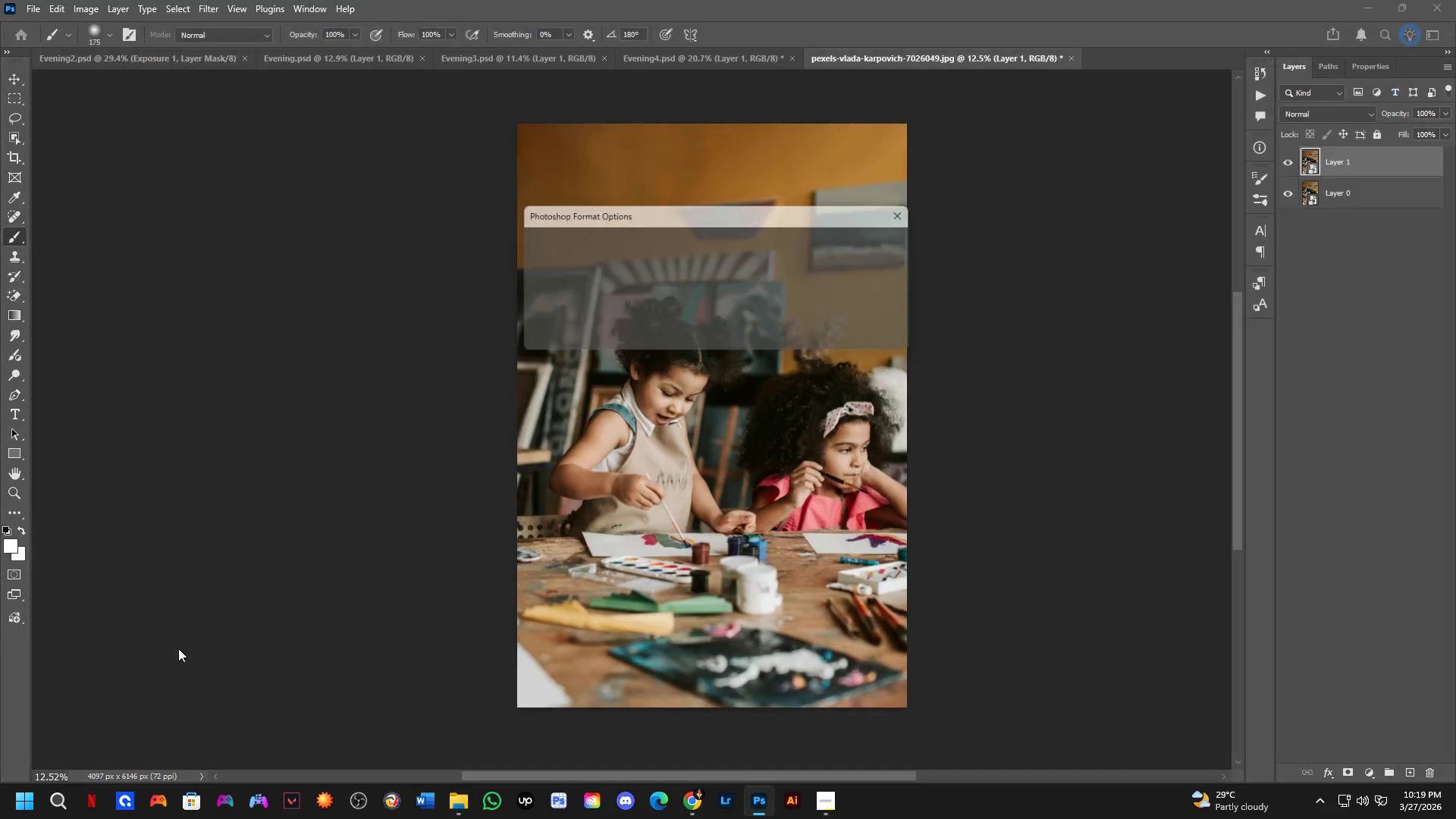 
key(NumpadEnter)
 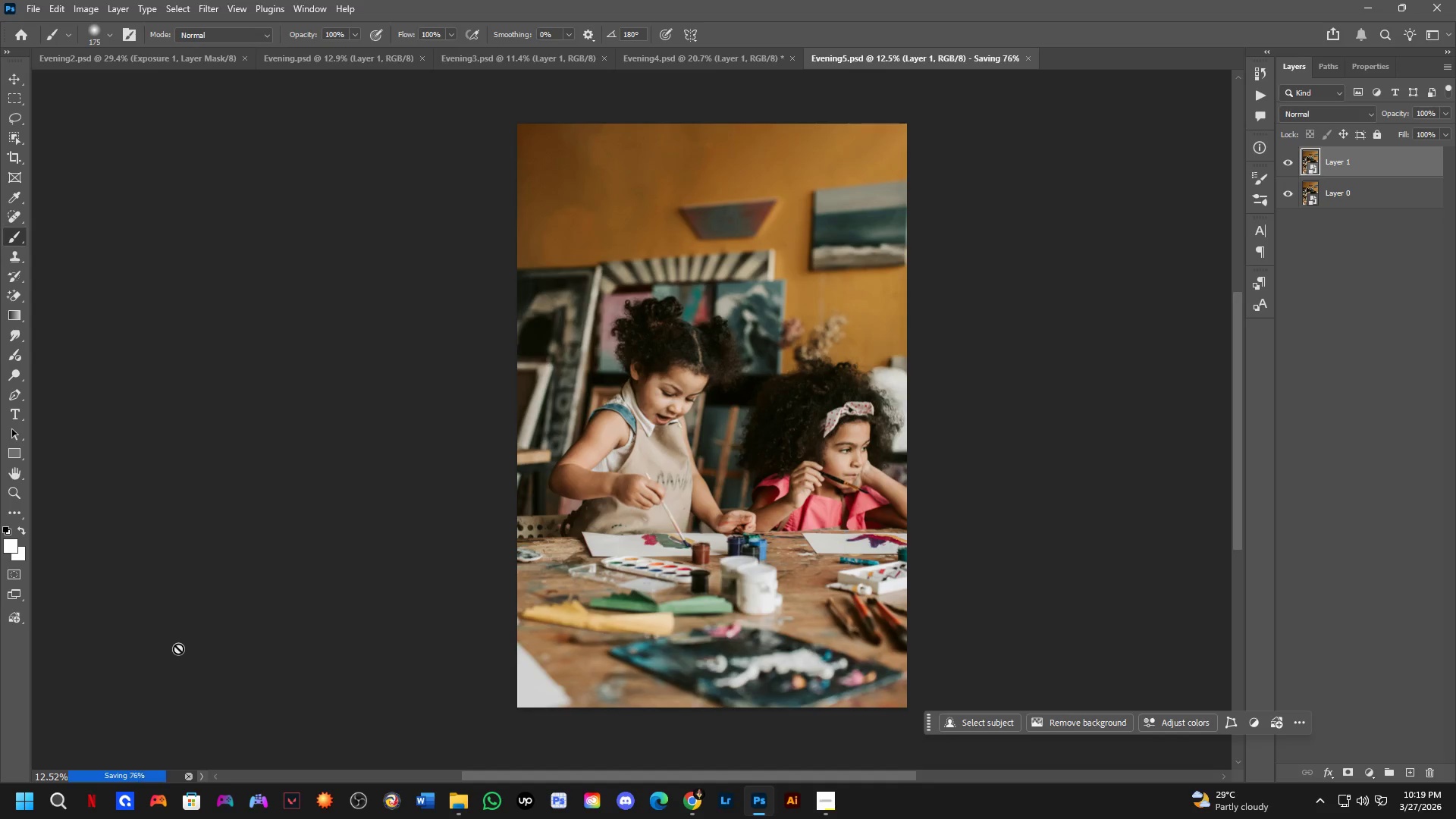 
key(Control+Shift+A)
 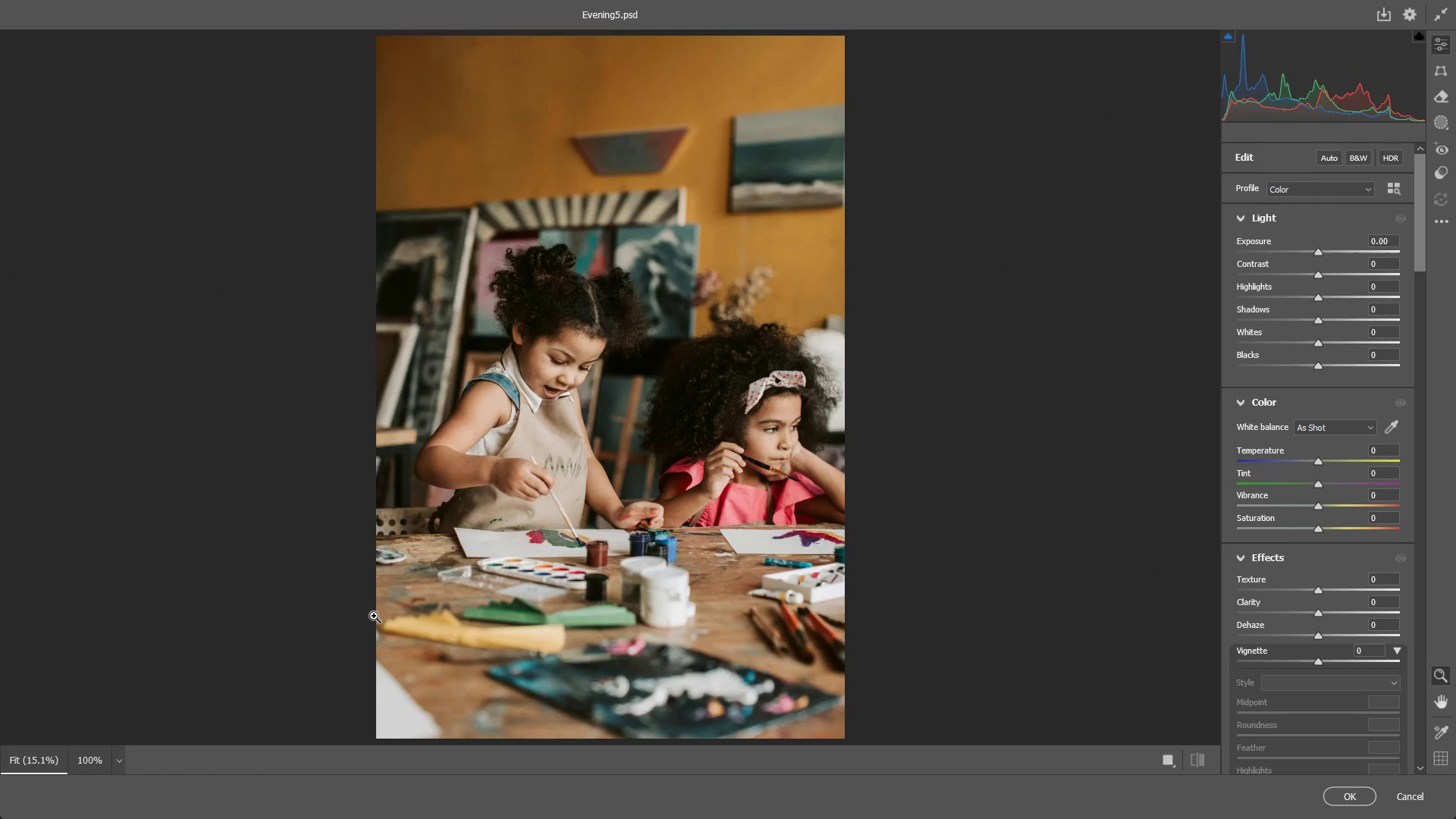 
wait(8.92)
 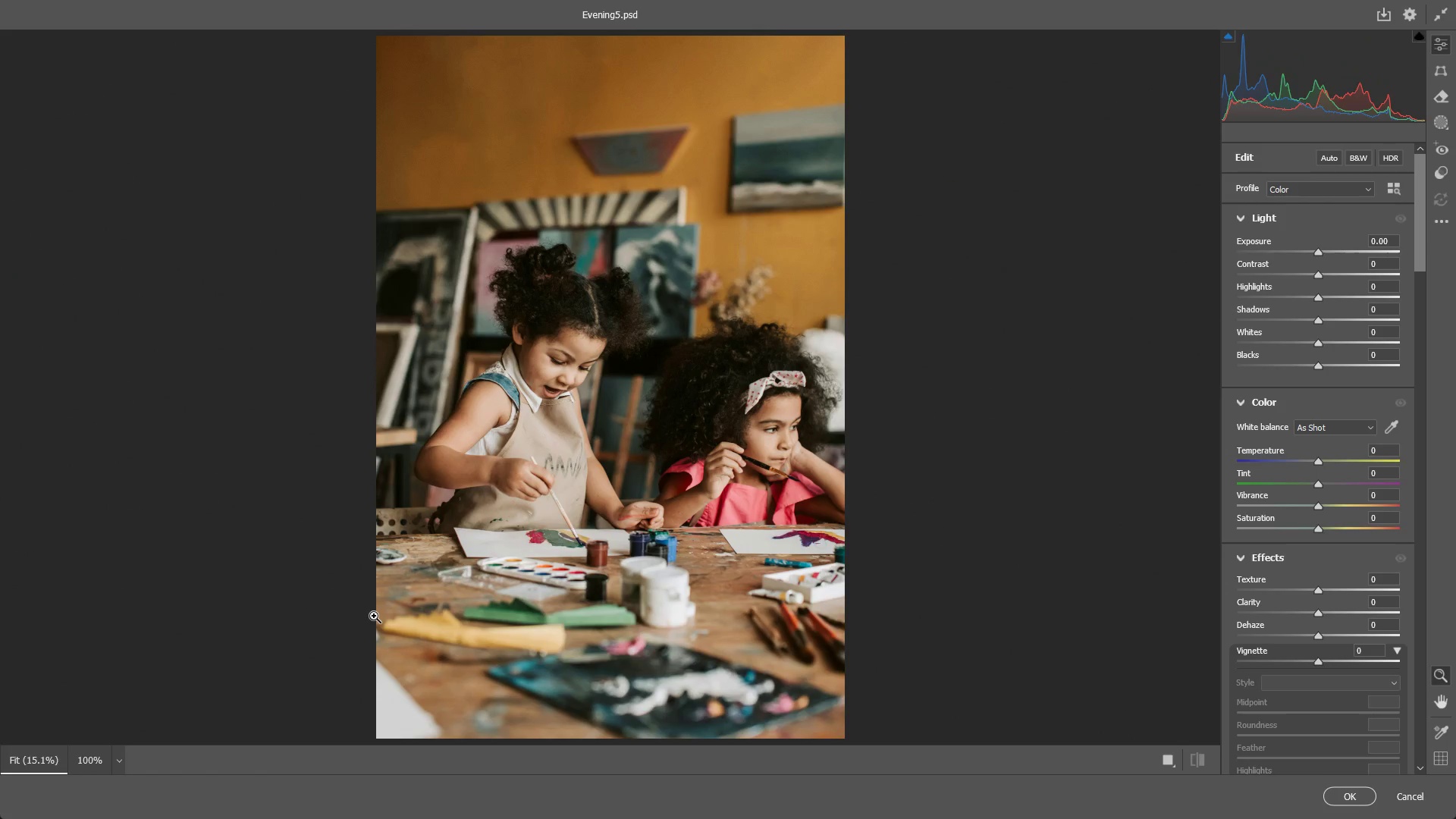 
scroll: coordinate [522, 531], scroll_direction: up, amount: 4.0
 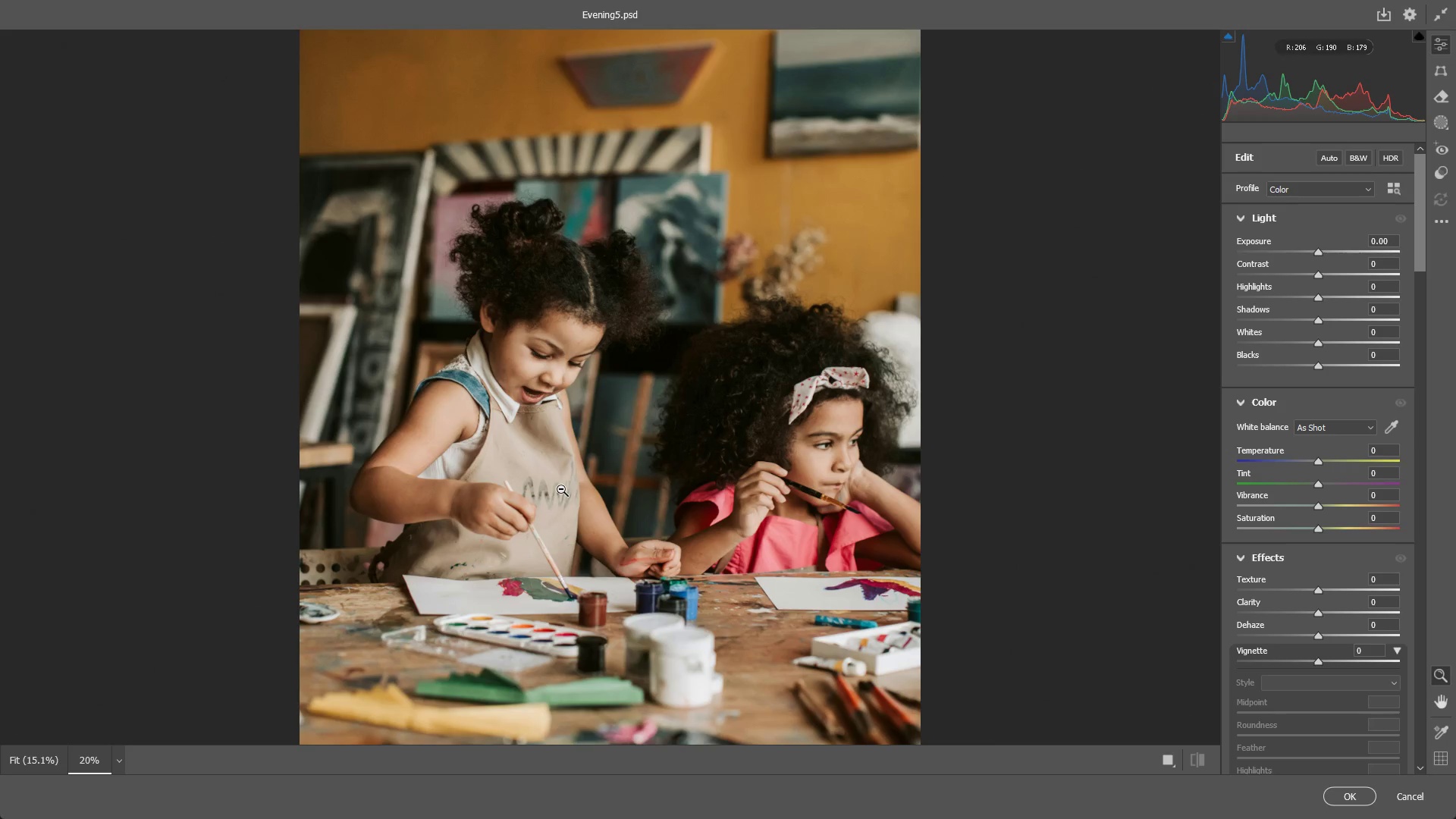 
left_click_drag(start_coordinate=[522, 410], to_coordinate=[629, 390])
 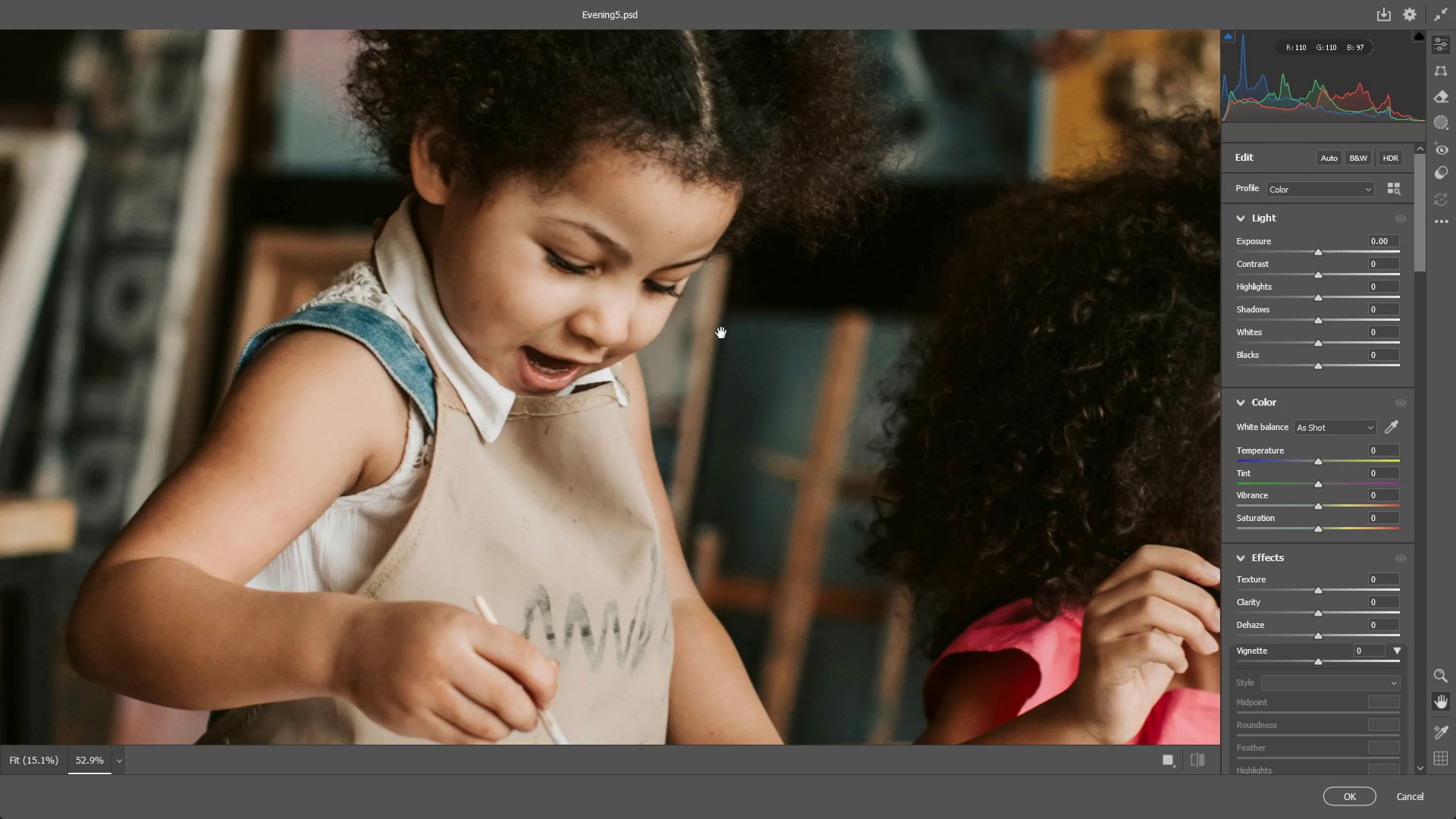 
hold_key(key=Space, duration=0.5)
 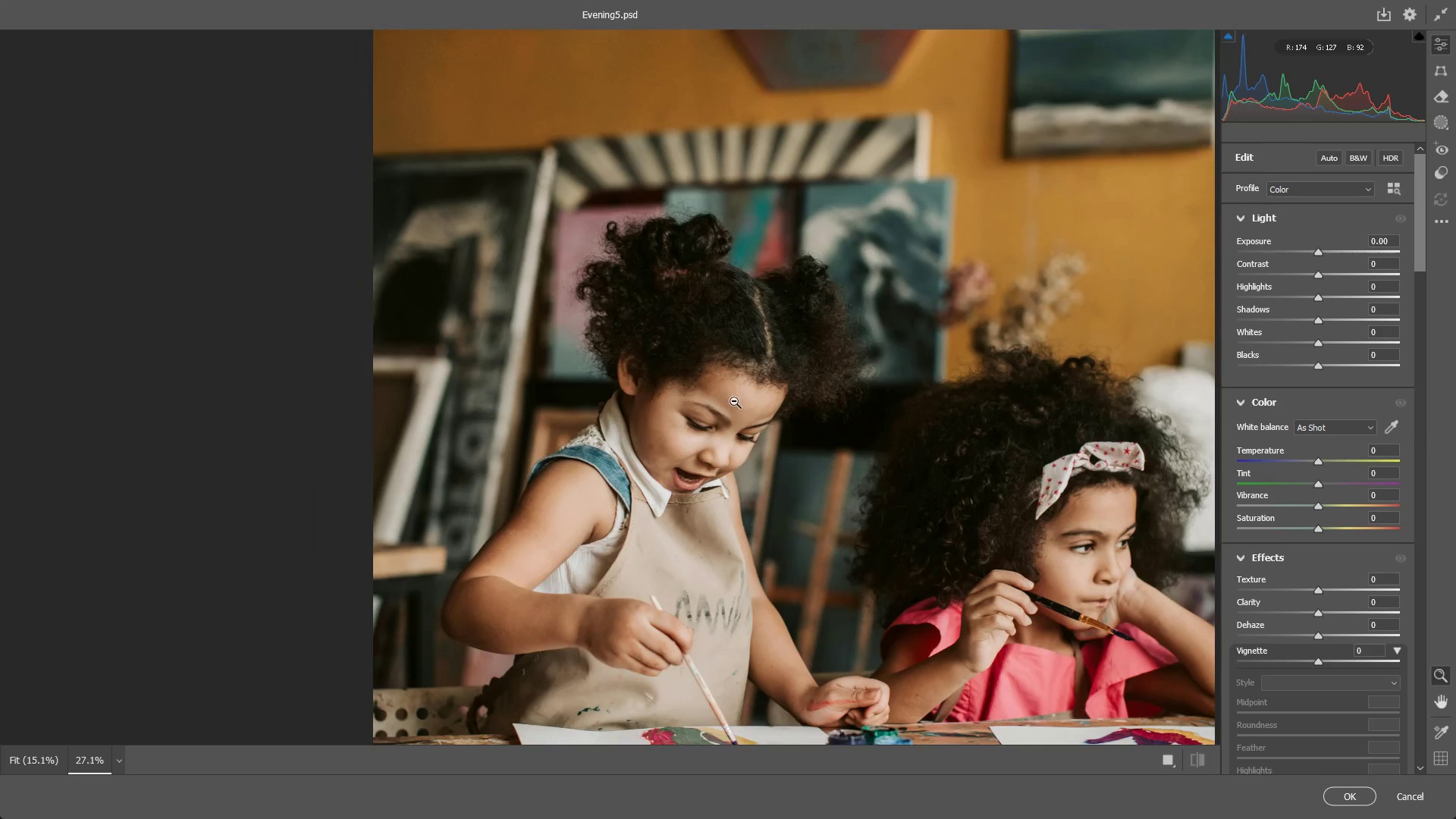 
left_click_drag(start_coordinate=[729, 264], to_coordinate=[750, 447])
 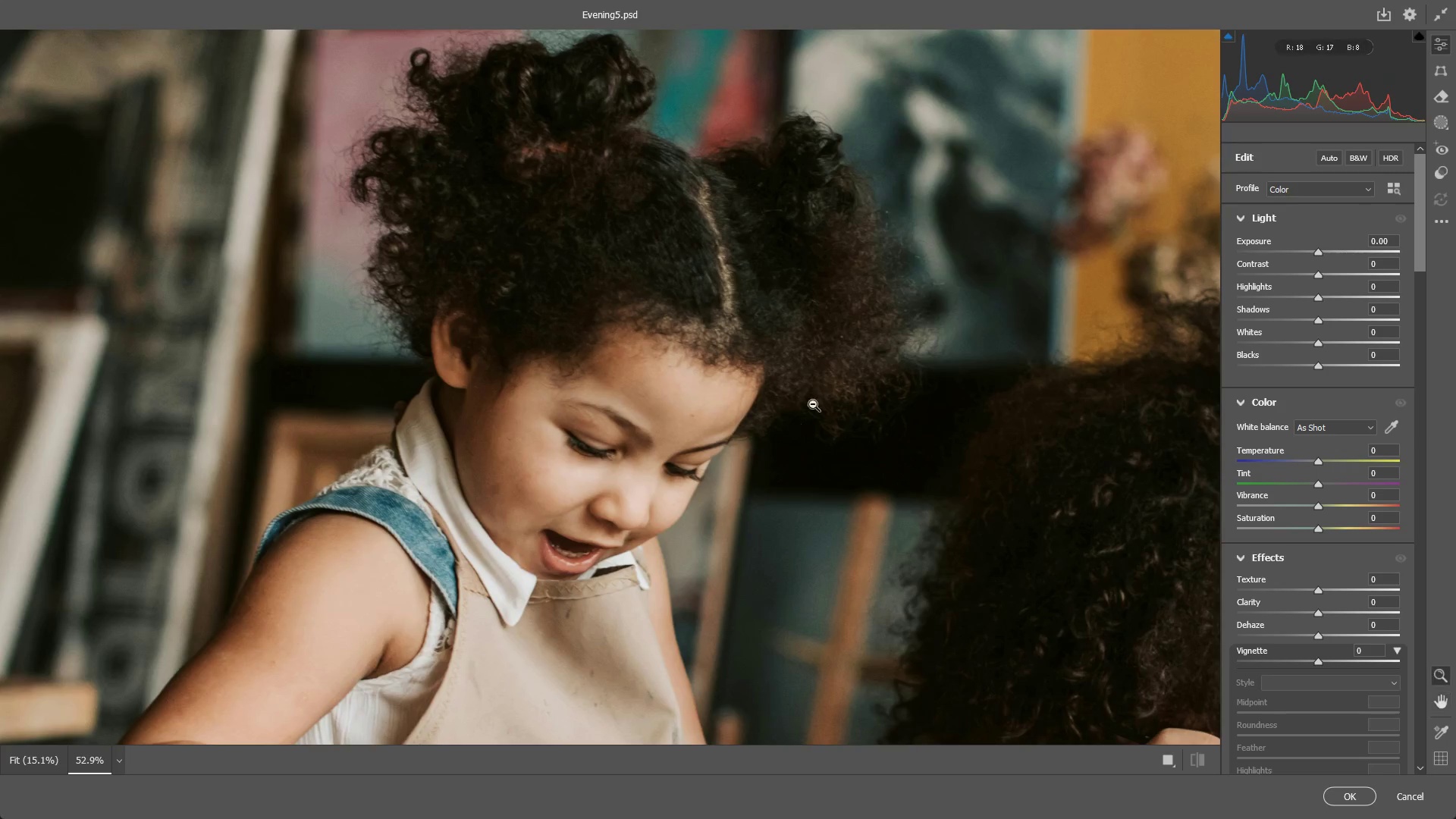 
left_click_drag(start_coordinate=[813, 404], to_coordinate=[739, 419])
 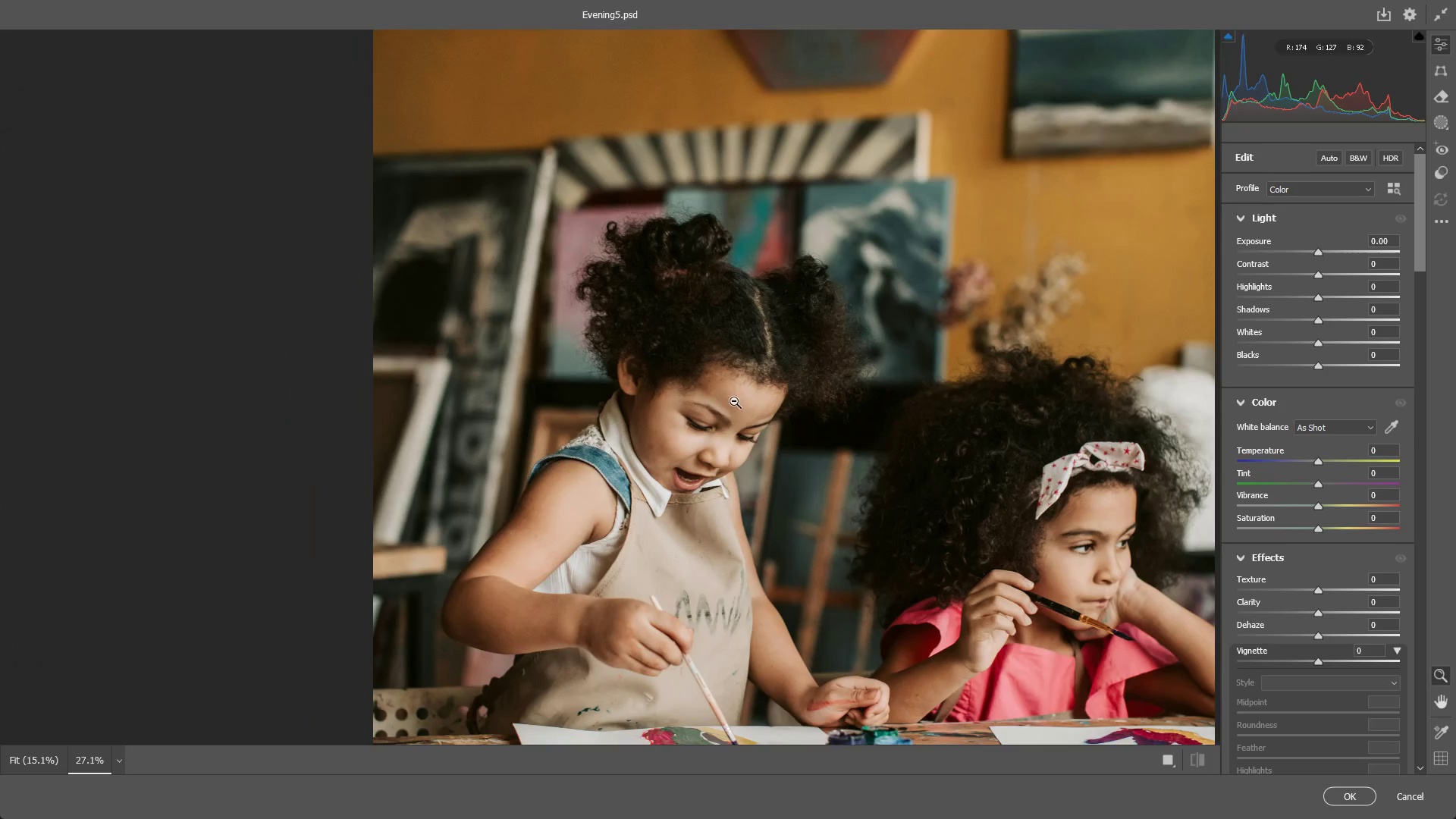 
hold_key(key=Space, duration=0.59)
 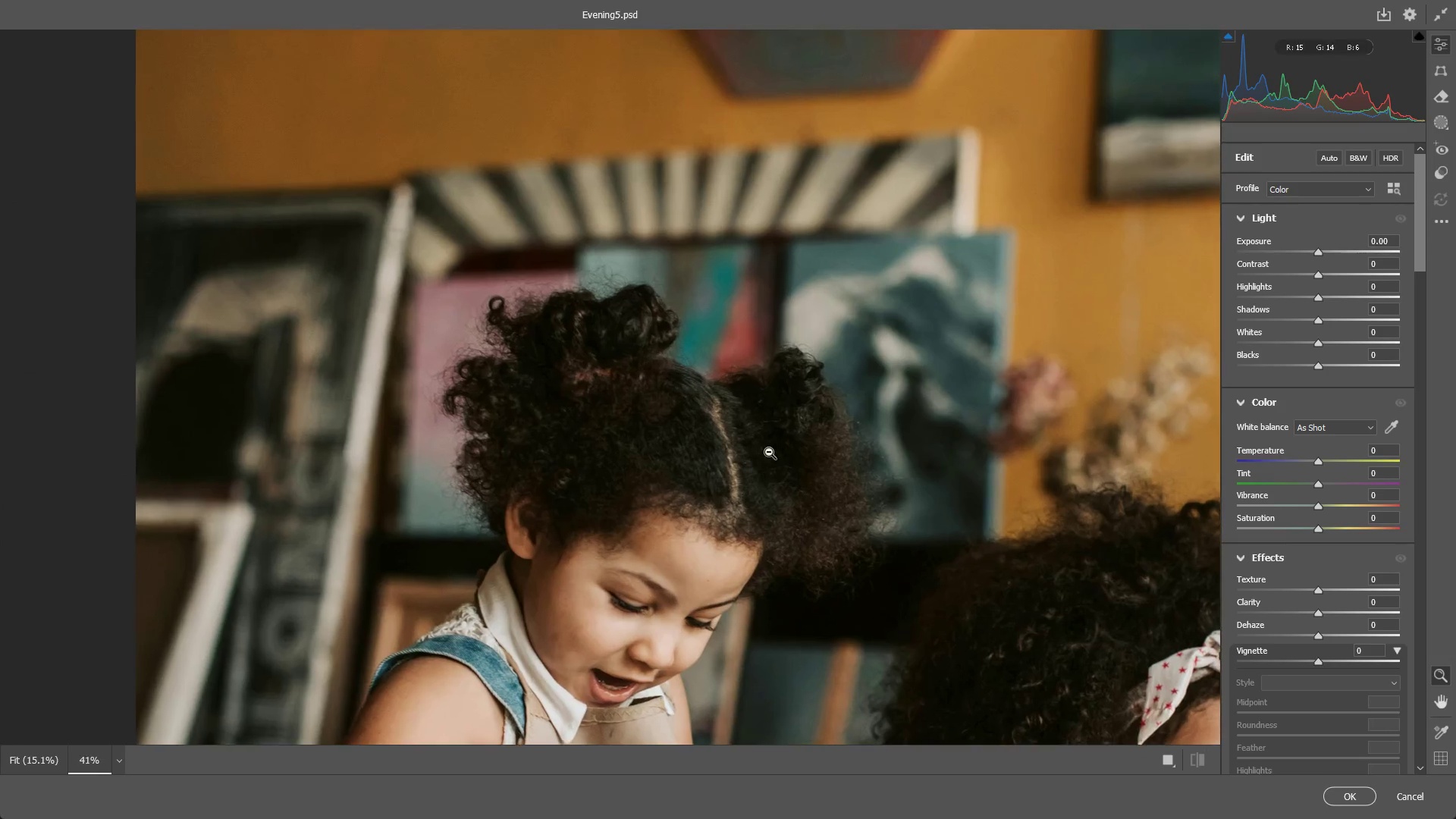 
left_click_drag(start_coordinate=[741, 363], to_coordinate=[700, 491])
 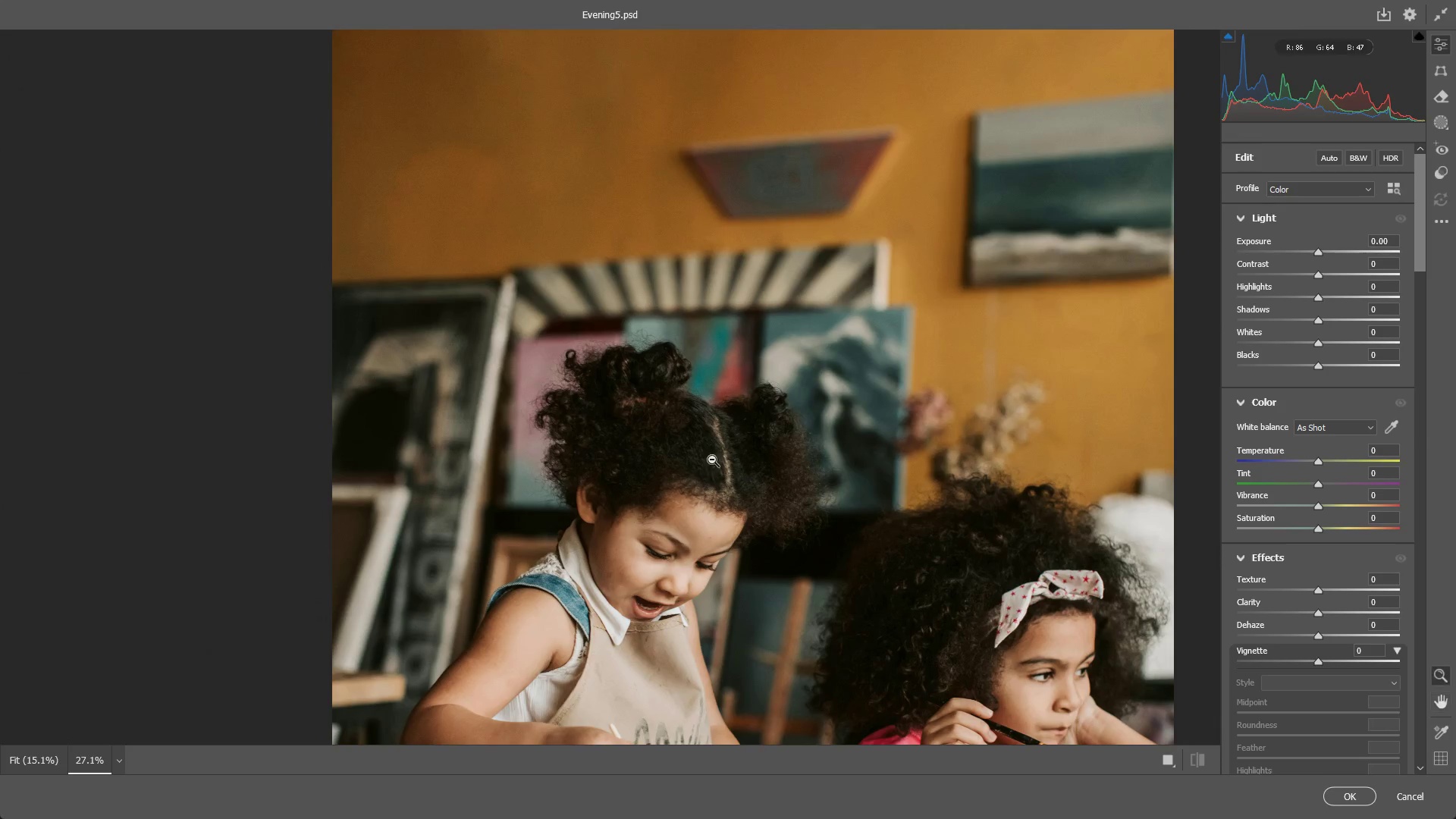 
left_click_drag(start_coordinate=[714, 454], to_coordinate=[761, 468])
 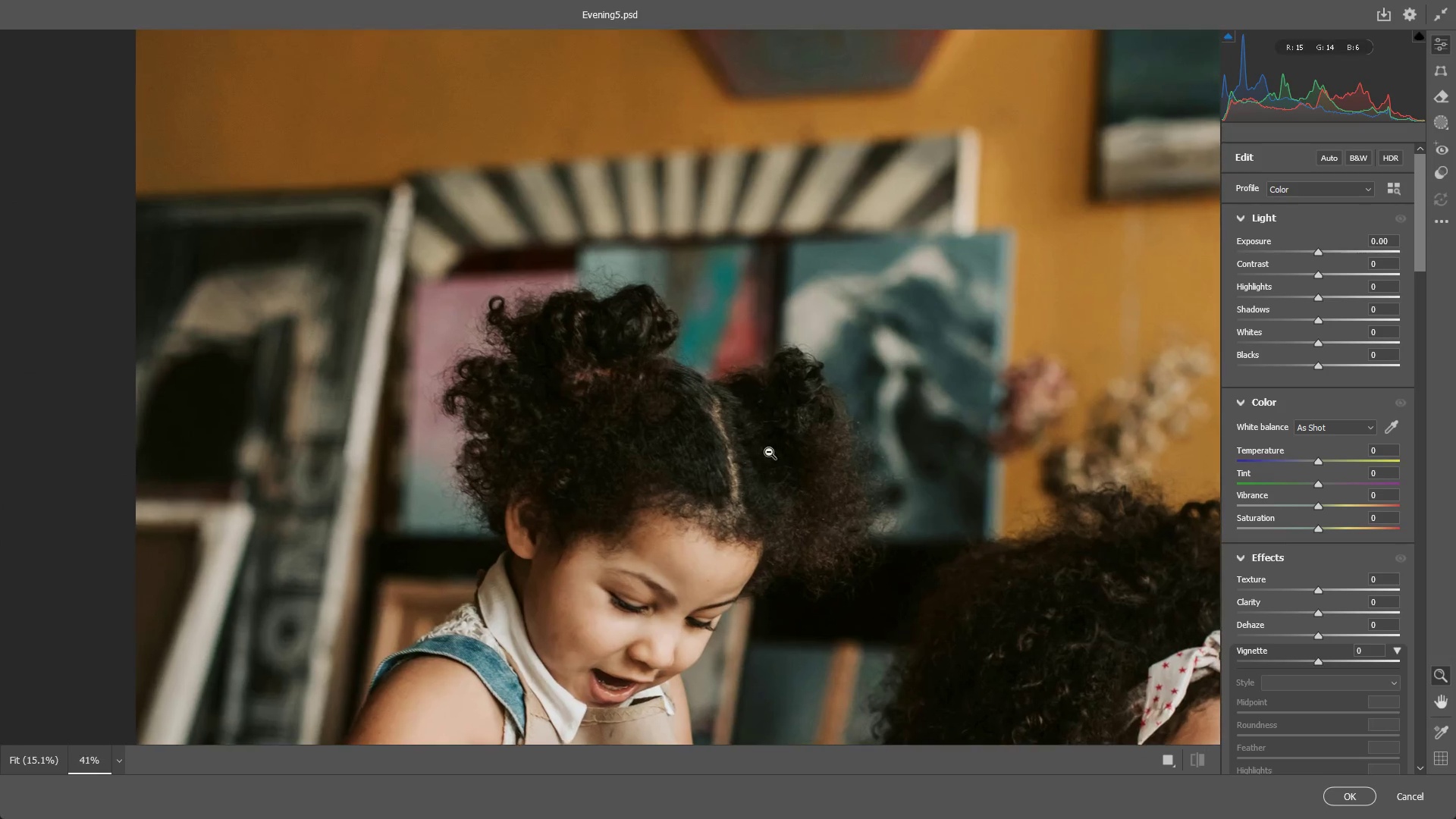 
hold_key(key=Space, duration=0.52)
 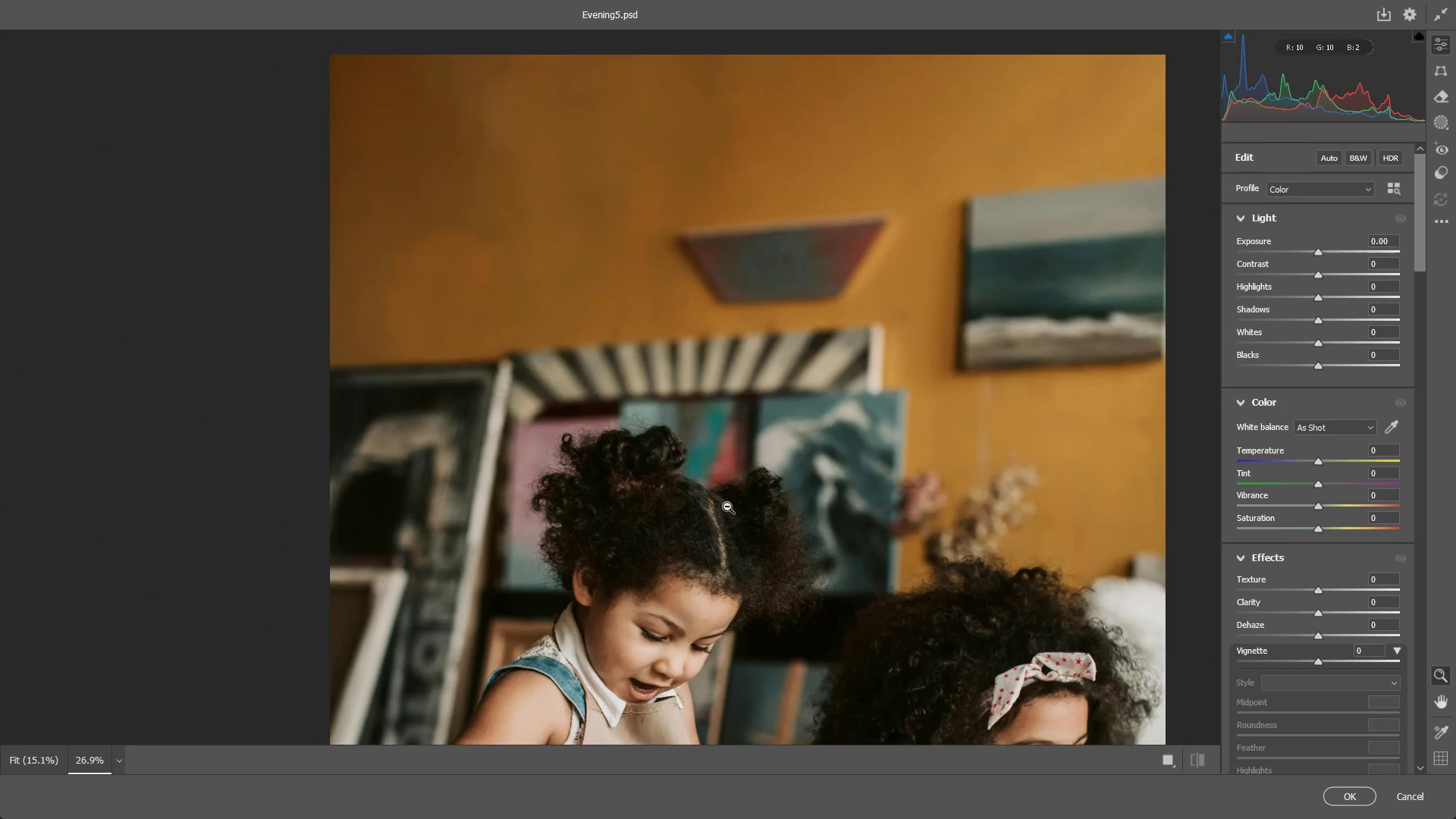 
left_click_drag(start_coordinate=[789, 417], to_coordinate=[752, 529])
 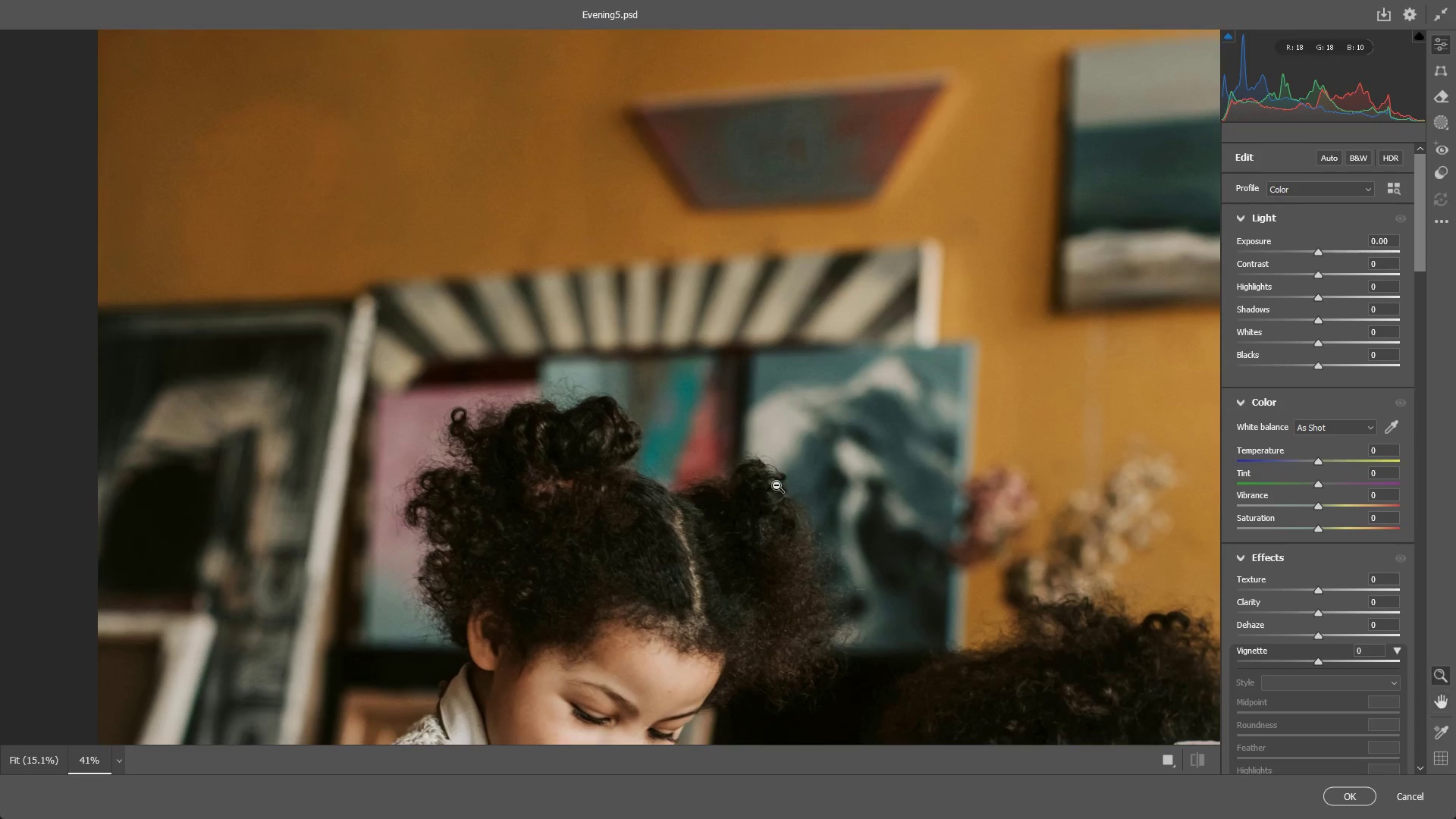 
left_click_drag(start_coordinate=[777, 485], to_coordinate=[730, 504])
 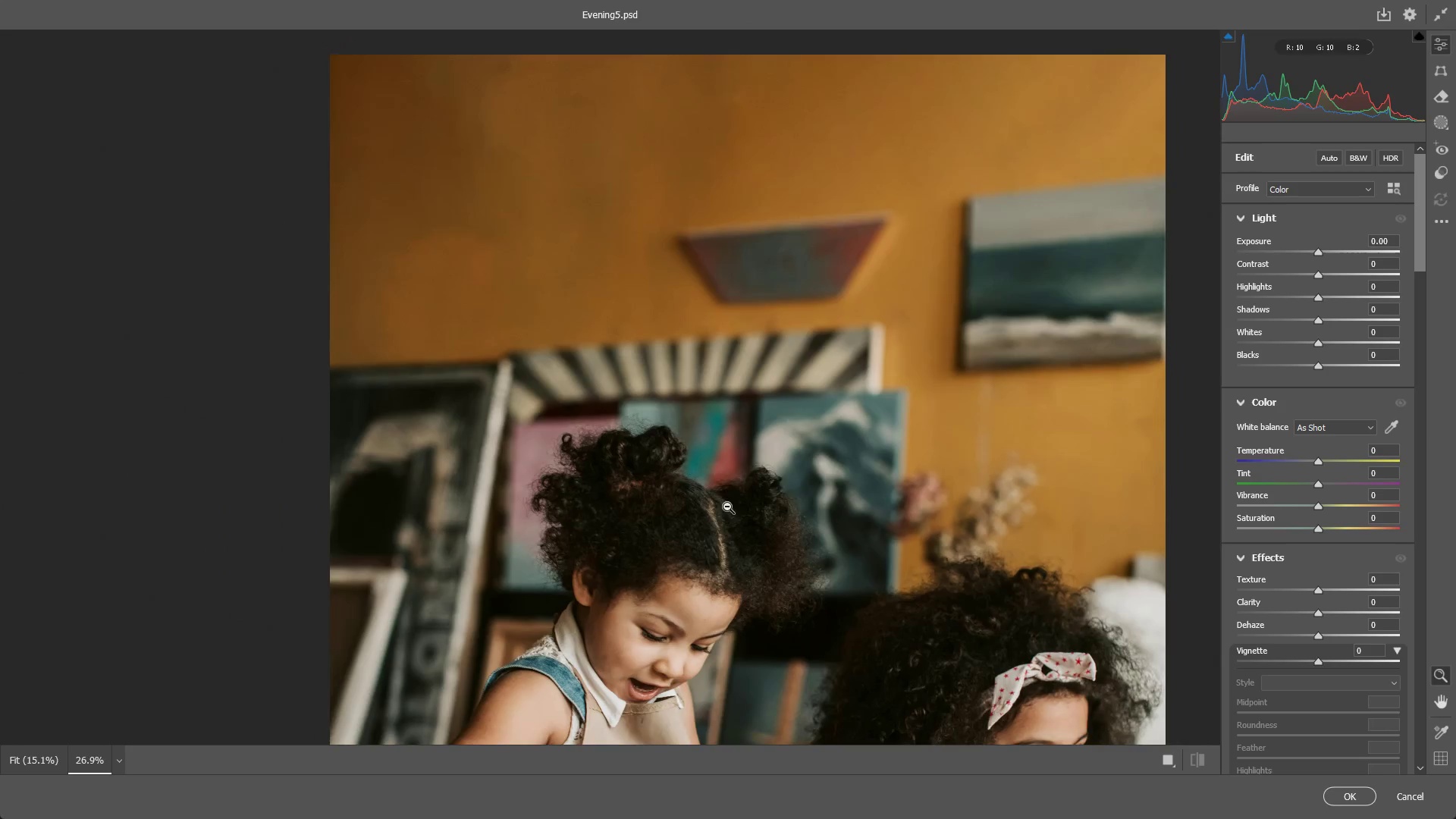 
hold_key(key=Space, duration=0.55)
 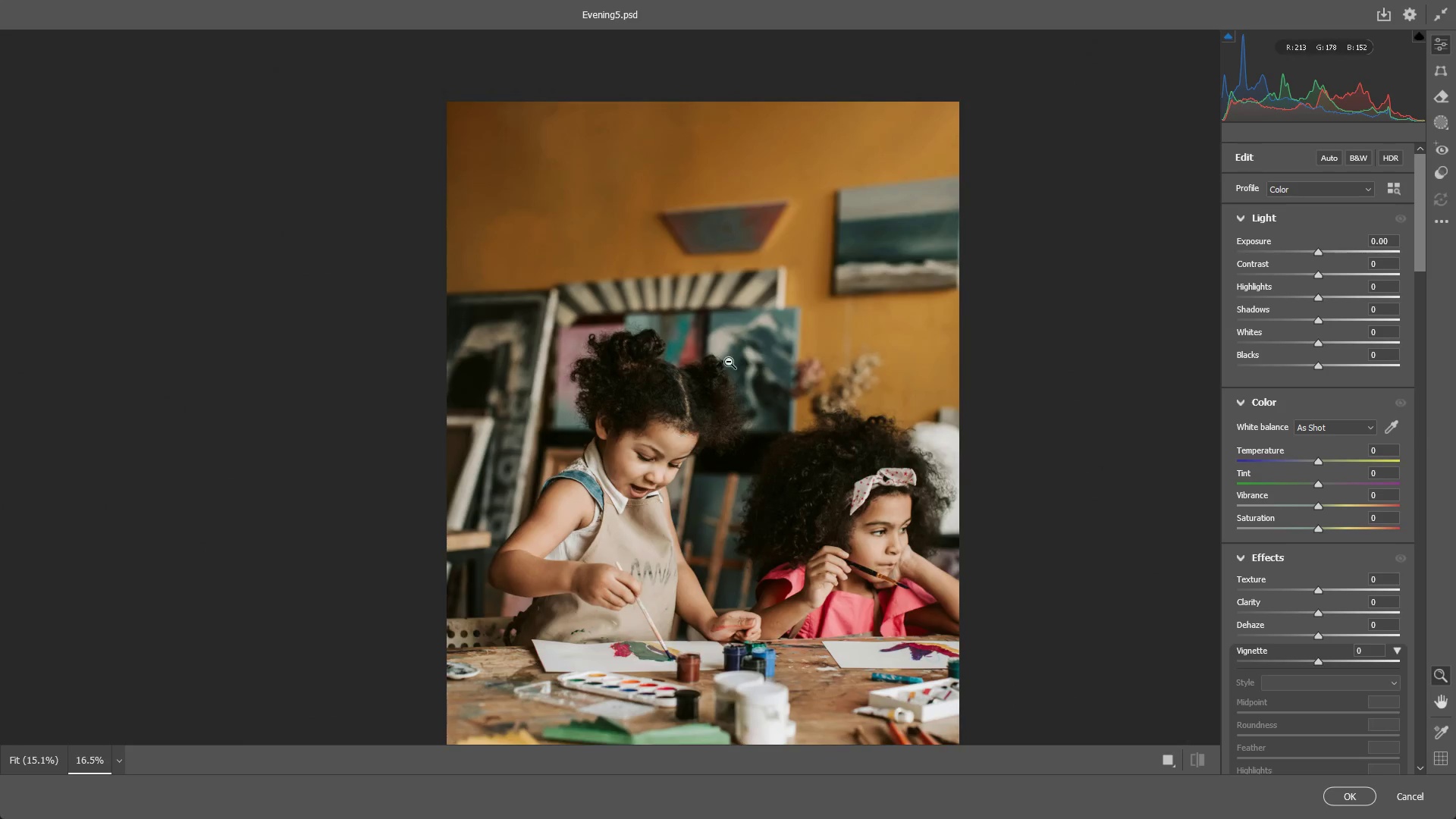 
left_click_drag(start_coordinate=[711, 529], to_coordinate=[645, 384])
 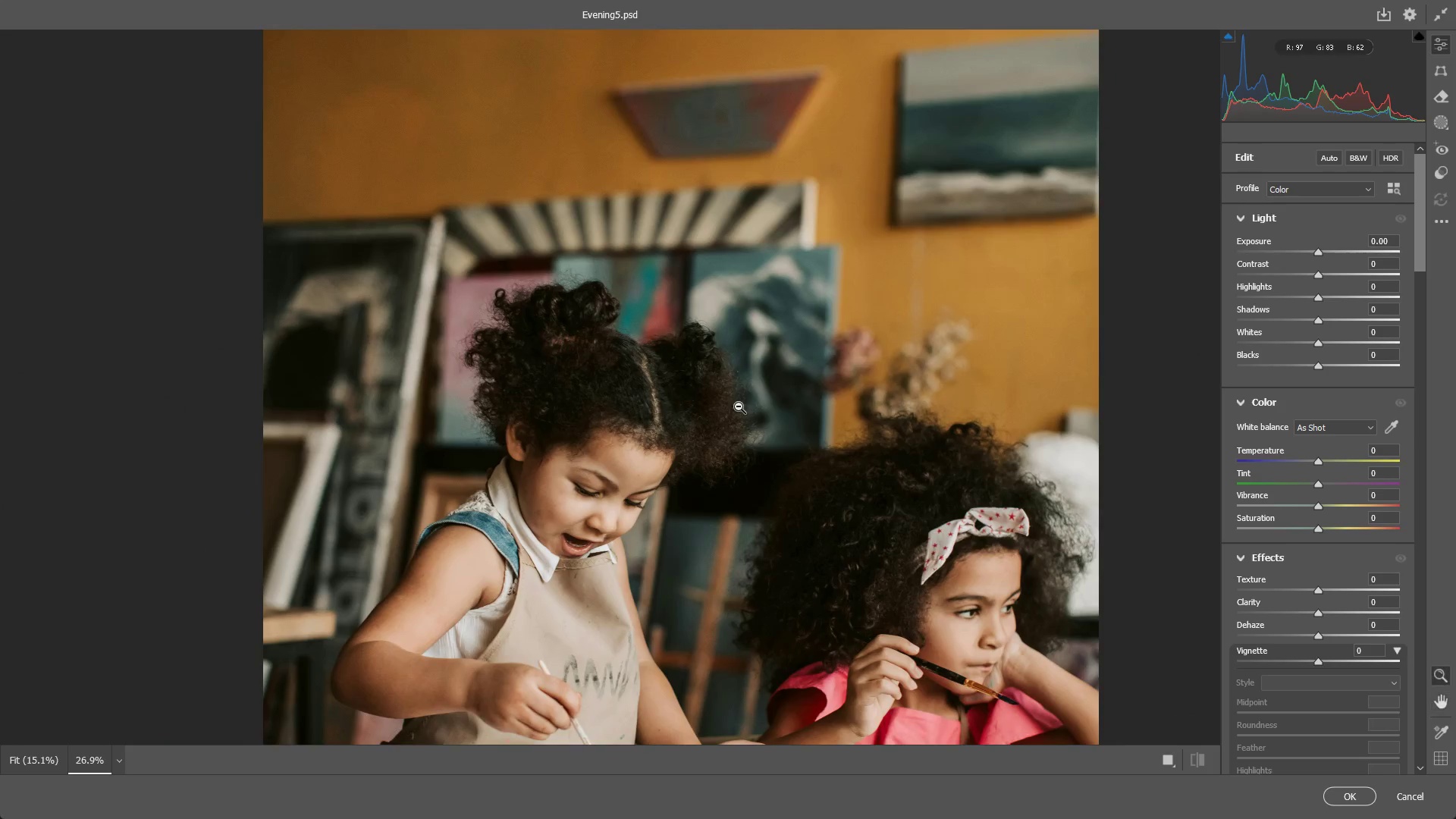 
left_click_drag(start_coordinate=[739, 406], to_coordinate=[684, 441])
 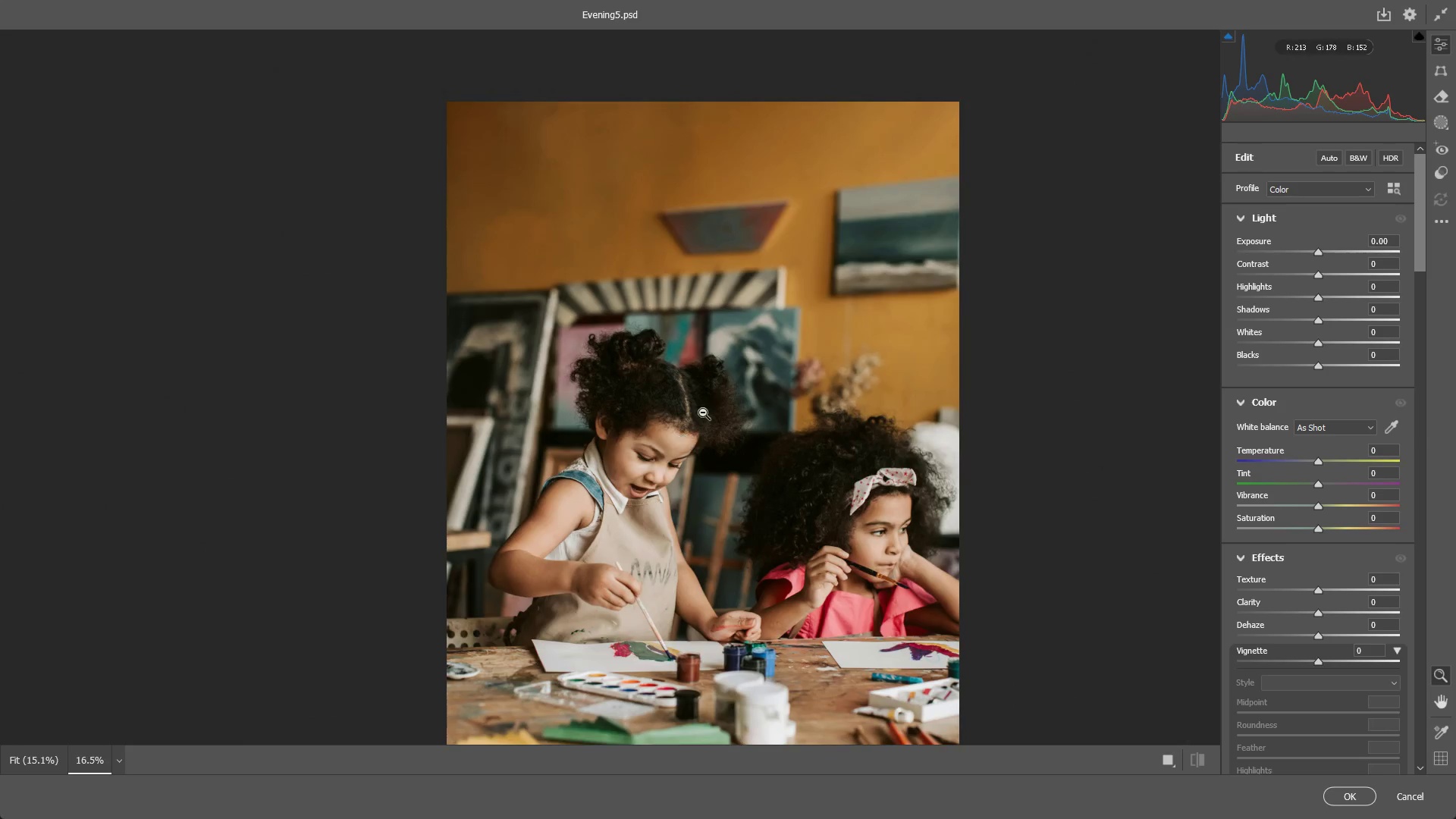 
hold_key(key=Space, duration=0.41)
 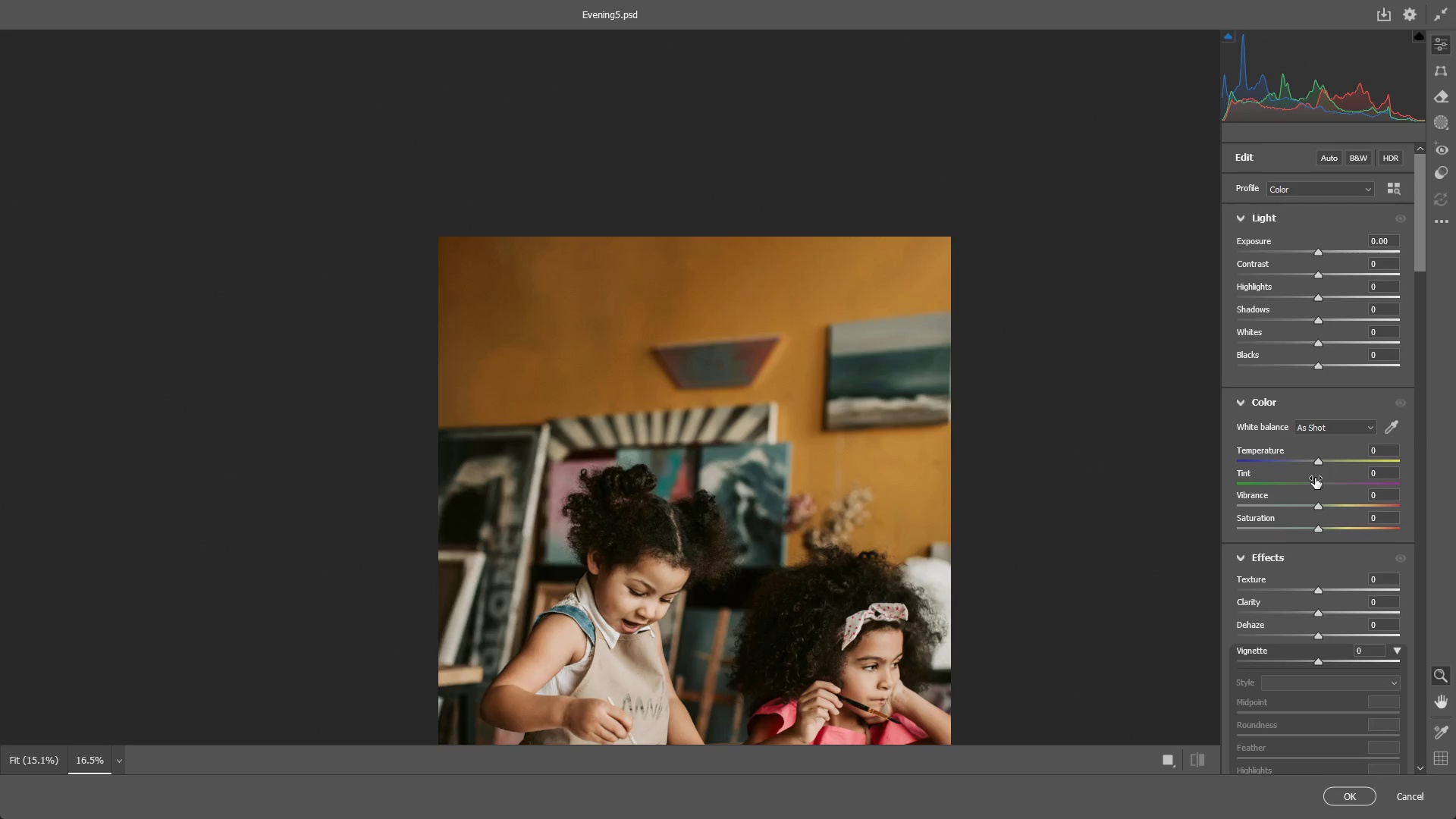 
left_click_drag(start_coordinate=[730, 358], to_coordinate=[722, 493])
 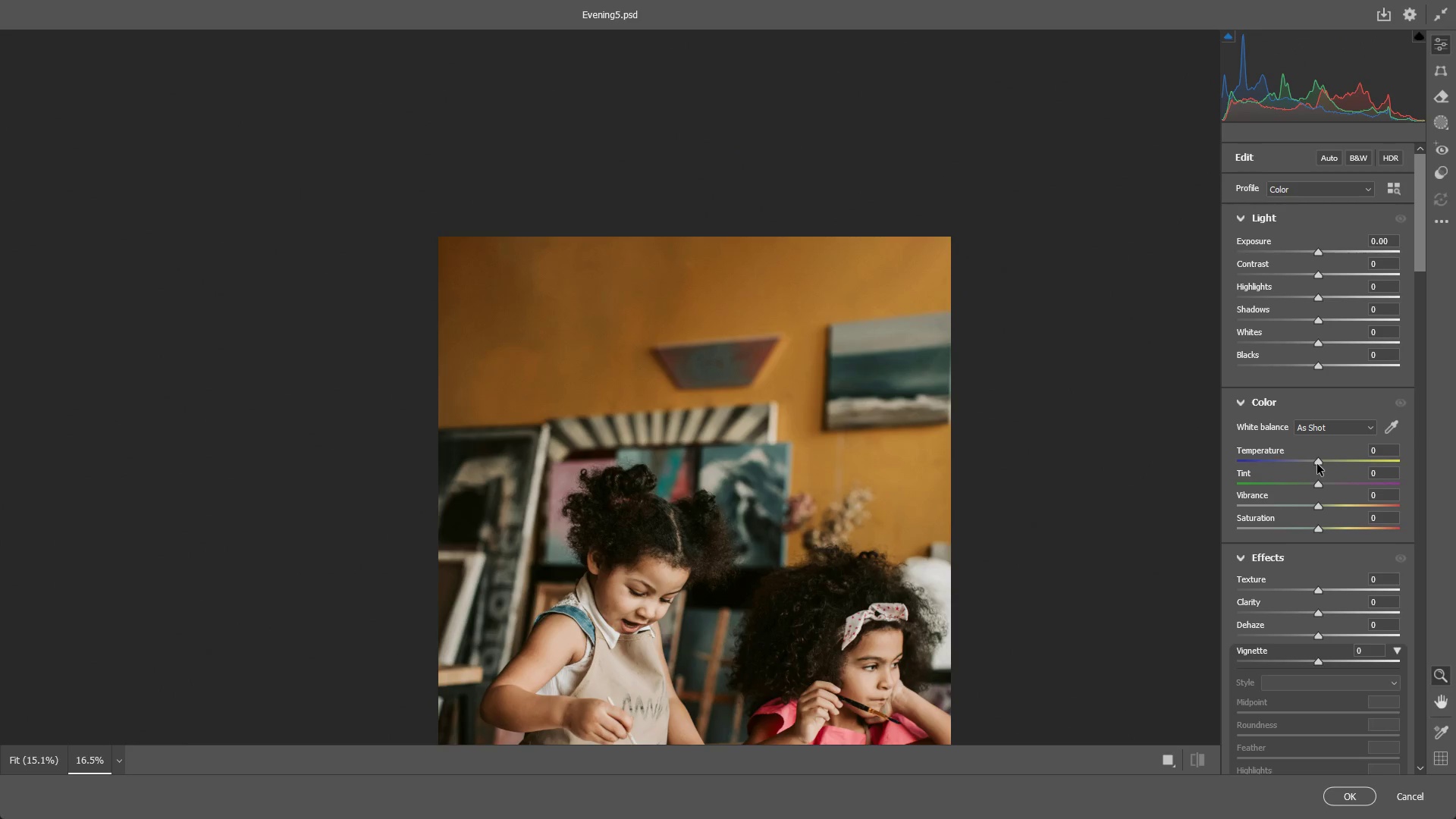 
left_click_drag(start_coordinate=[1317, 462], to_coordinate=[1307, 460])
 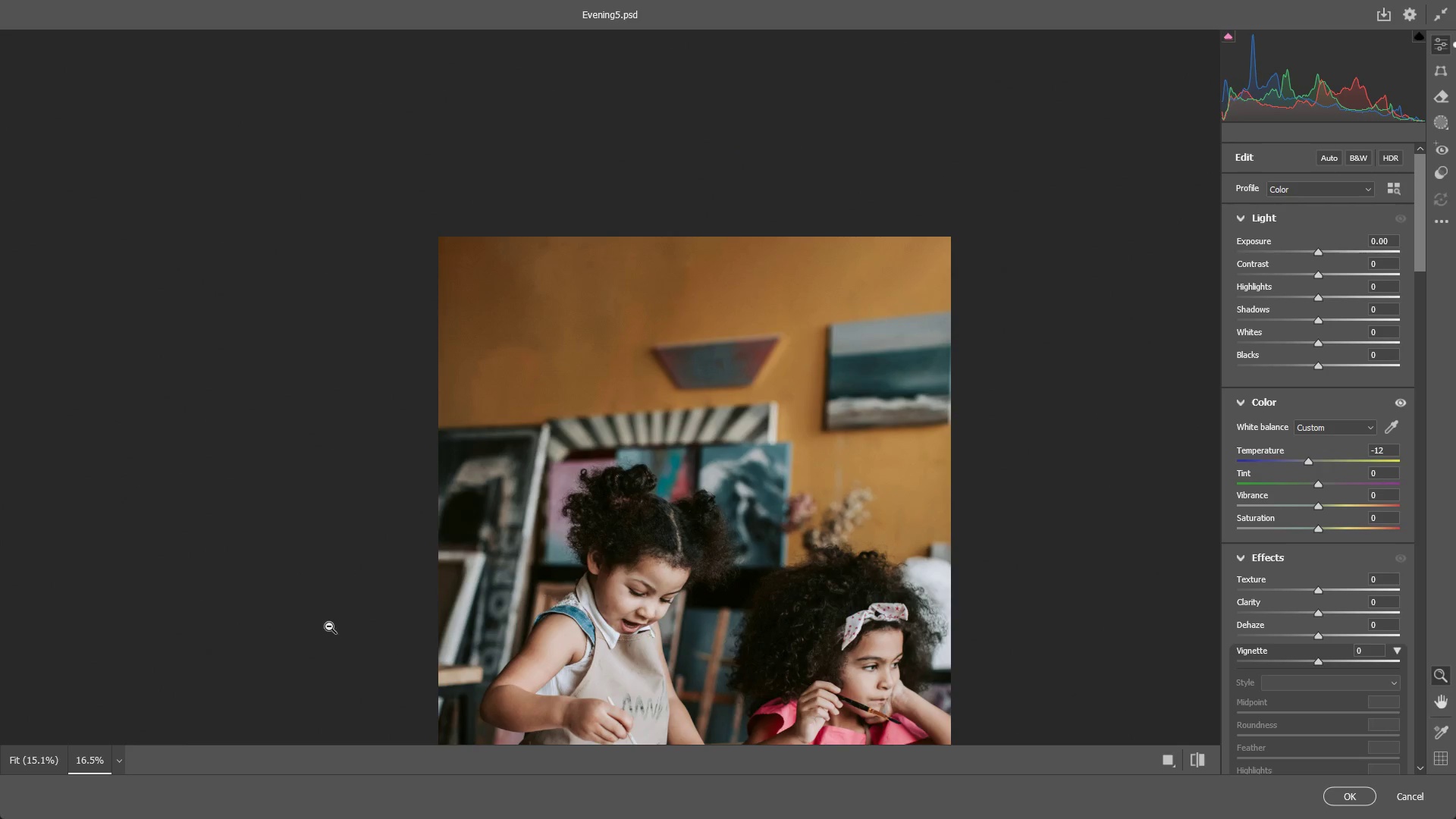 
hold_key(key=Space, duration=0.56)
 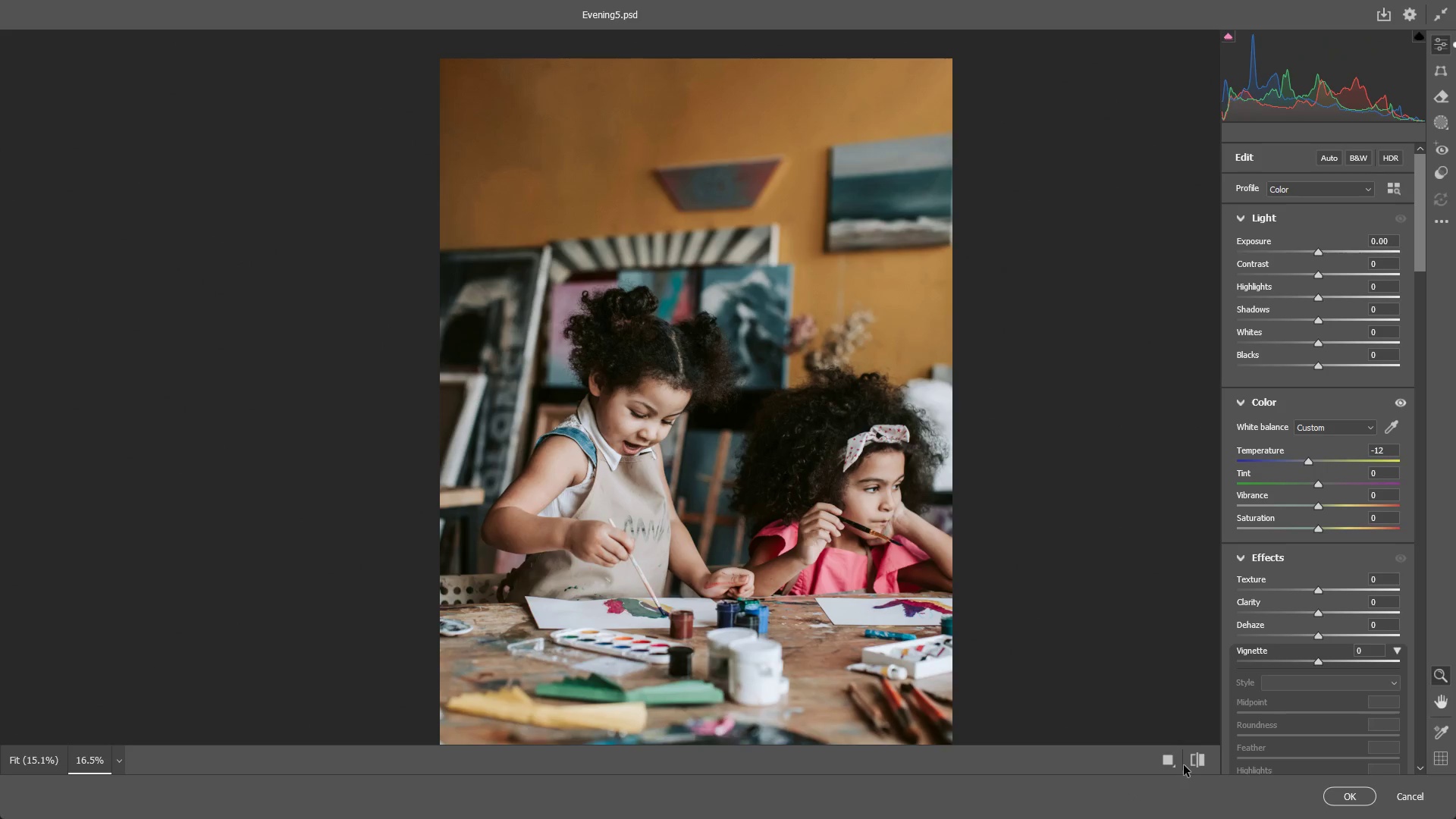 
left_click_drag(start_coordinate=[559, 509], to_coordinate=[560, 331])
 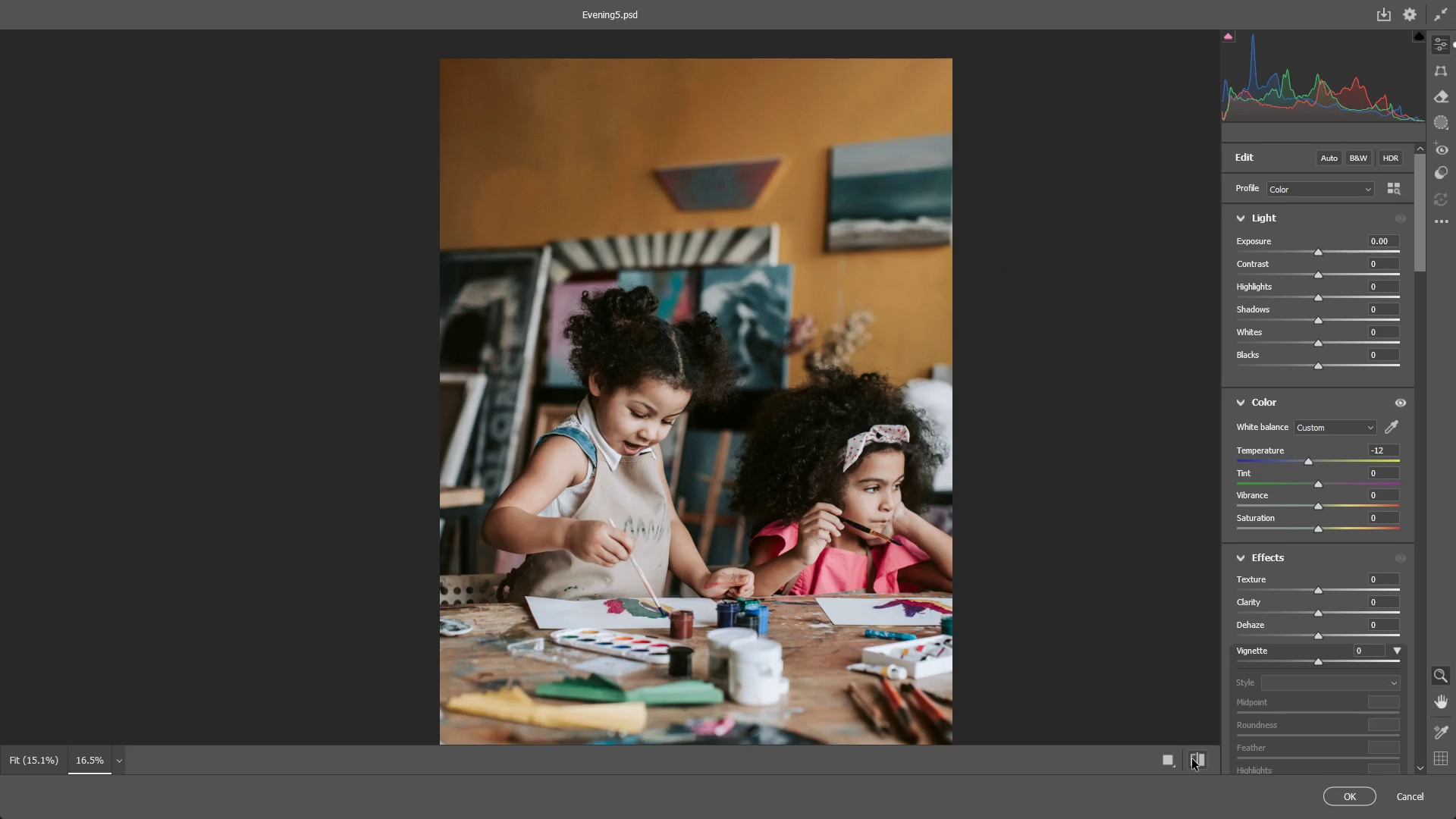 
double_click([1192, 759])
 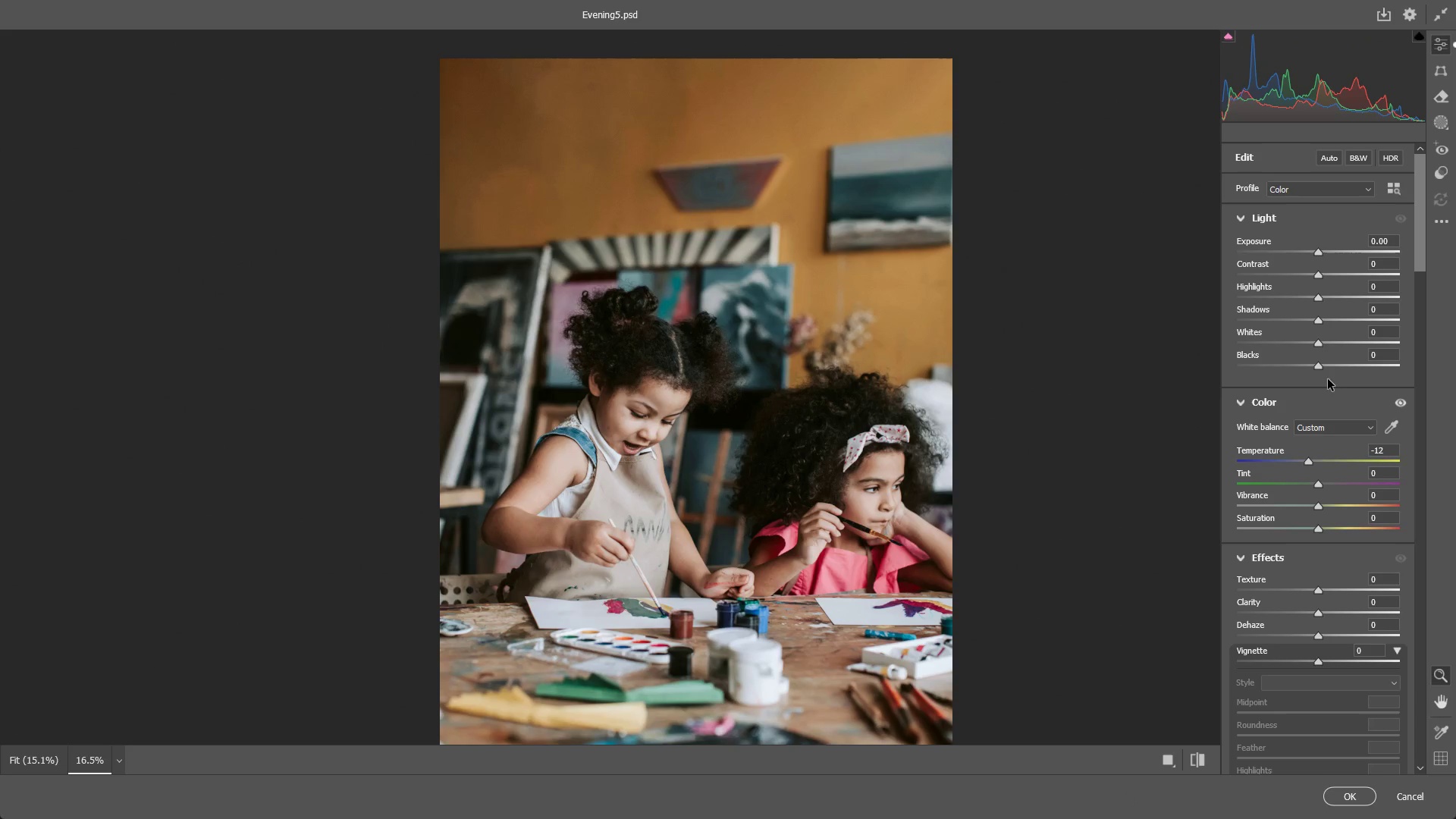 
left_click_drag(start_coordinate=[1320, 252], to_coordinate=[1337, 251])
 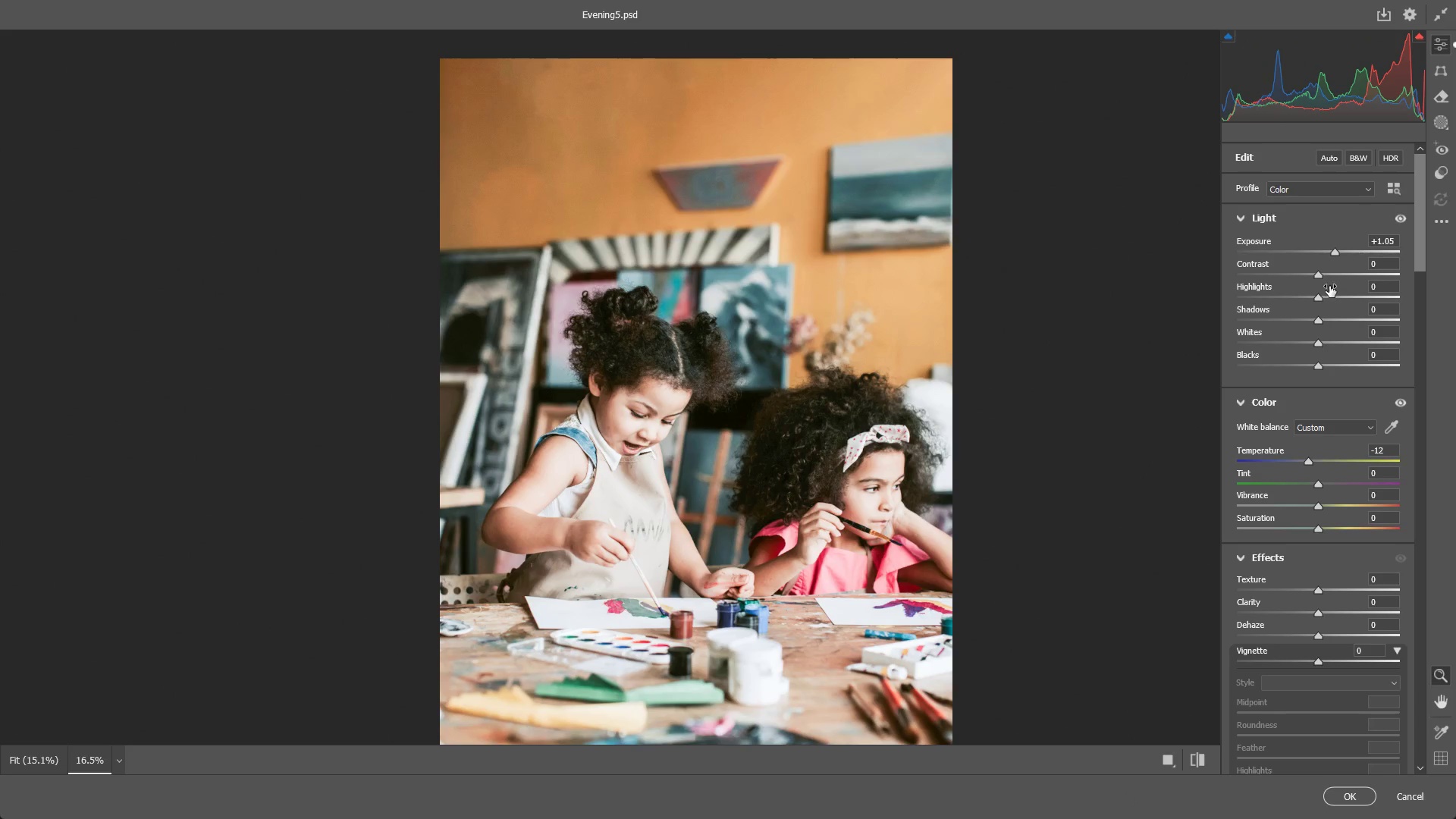 
scroll: coordinate [1329, 286], scroll_direction: up, amount: 5.0
 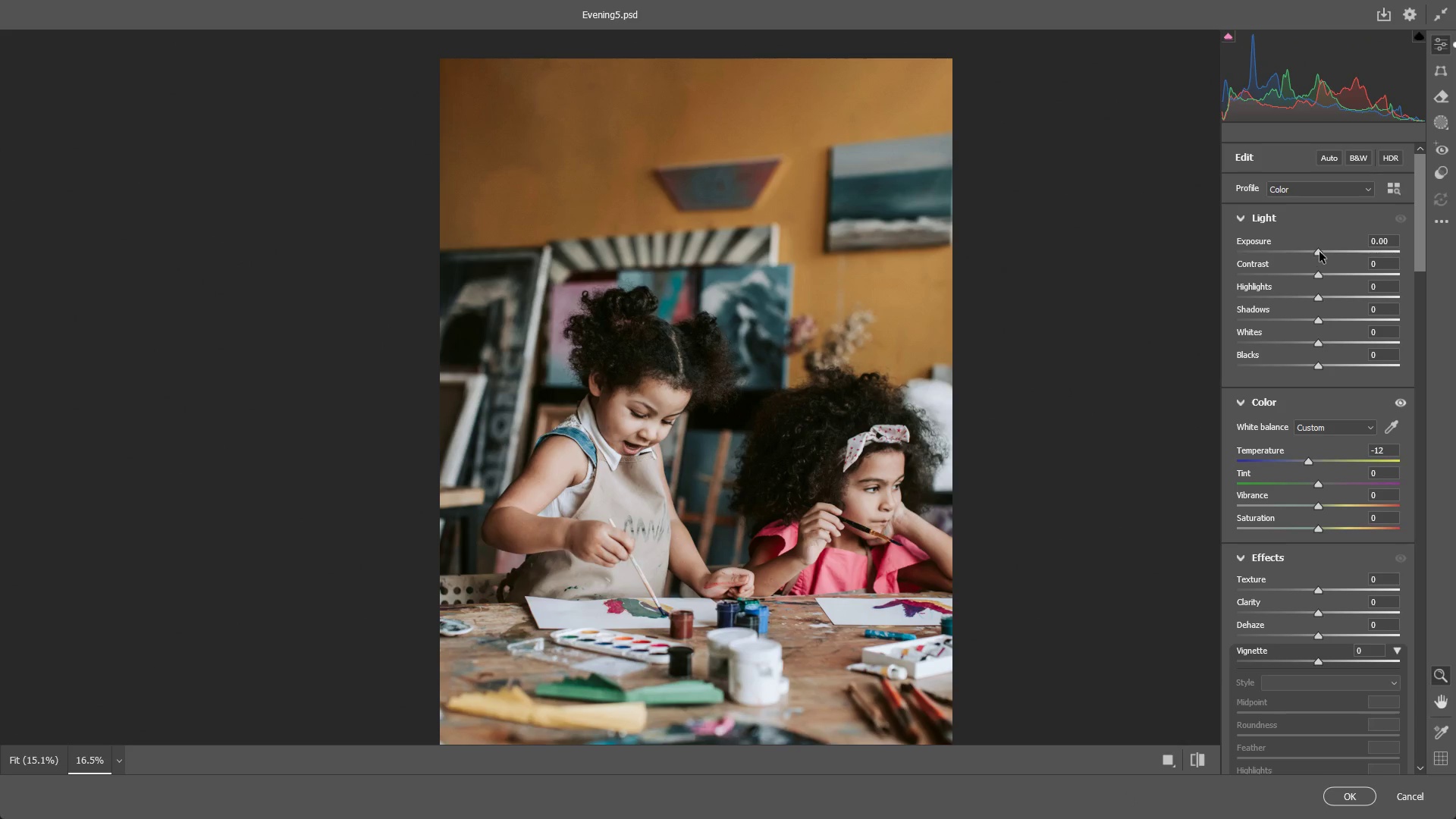 
key(Control+ControlLeft)
 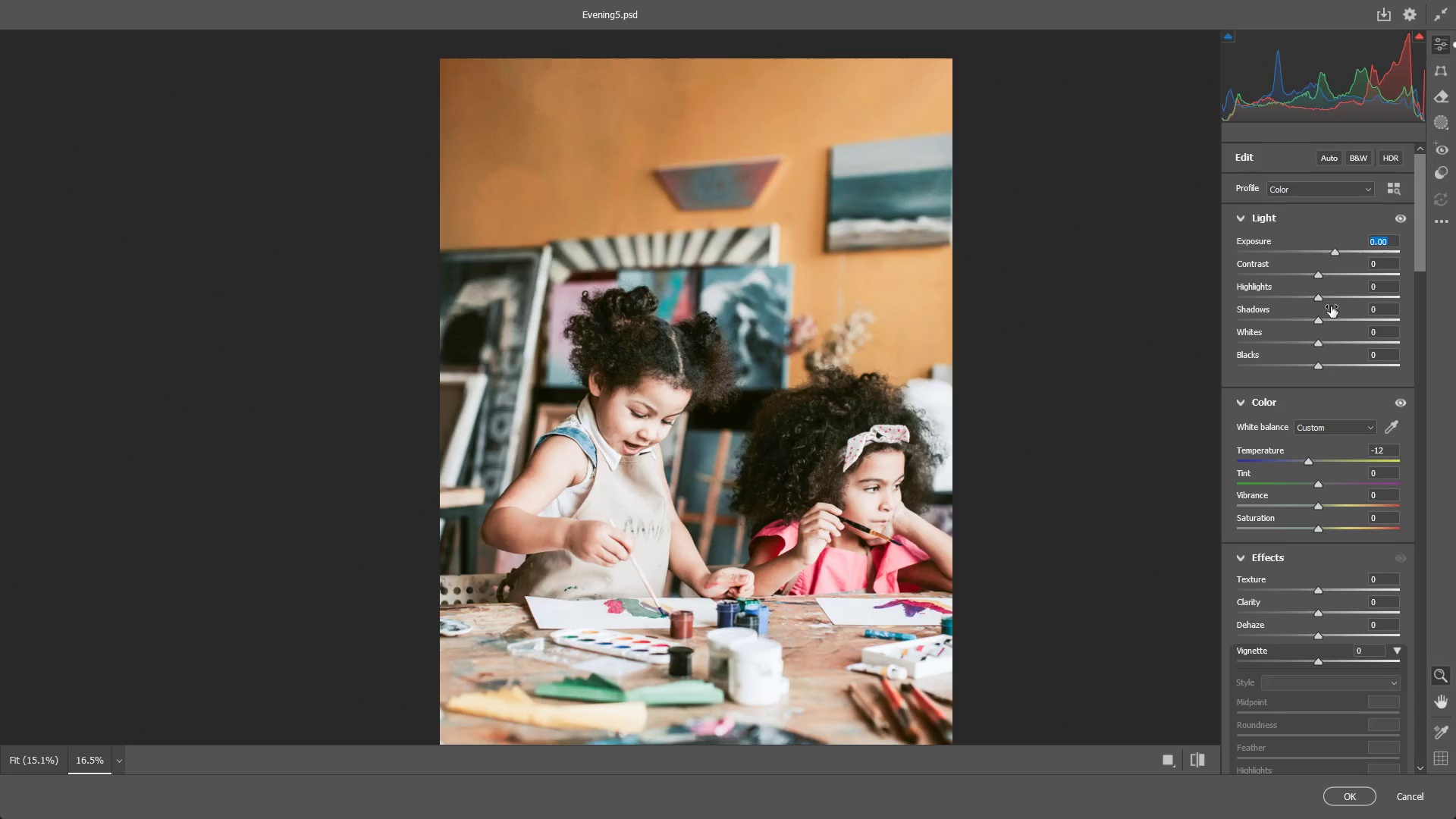 
key(Control+Z)
 